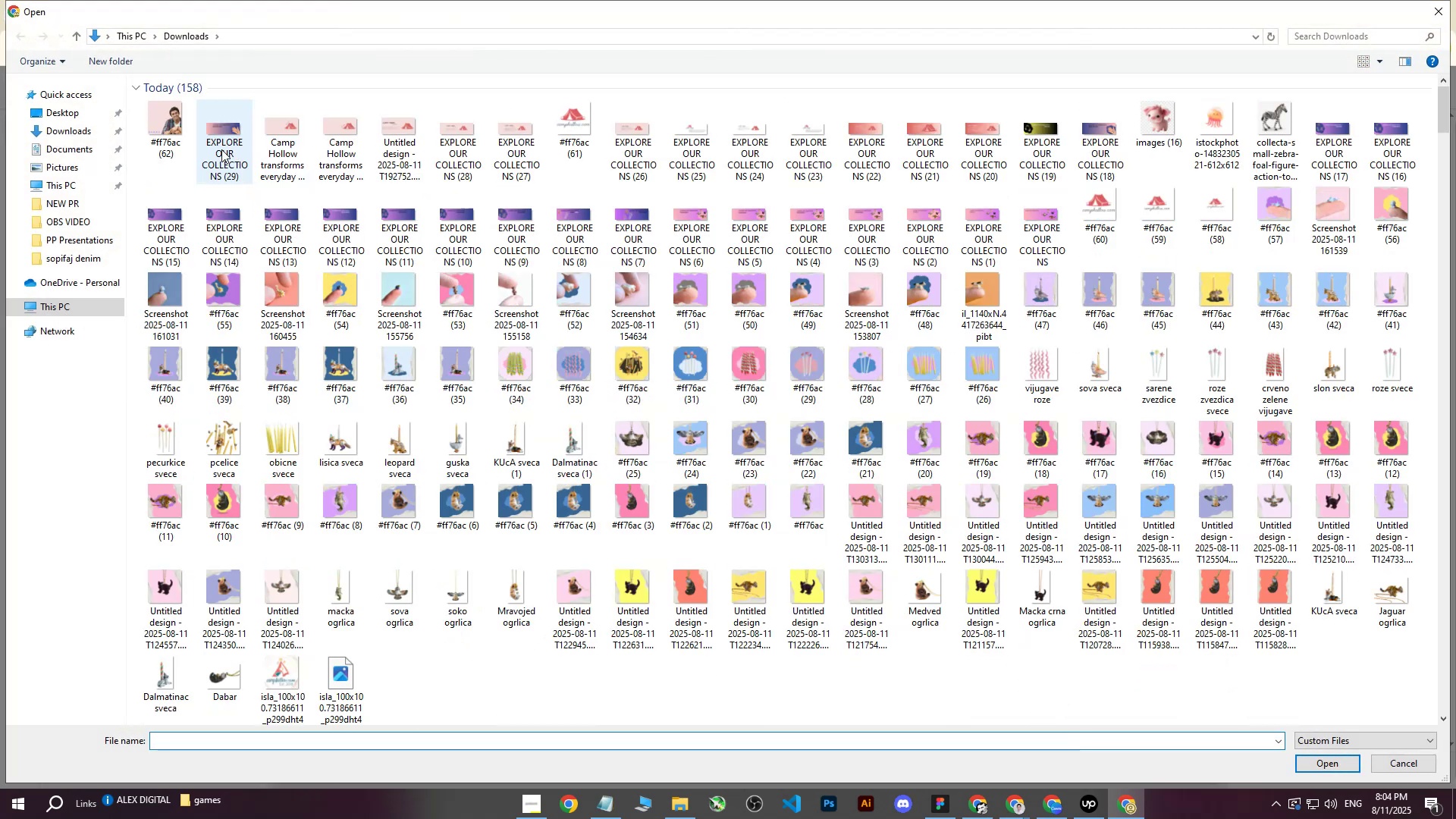 
left_click([157, 131])
 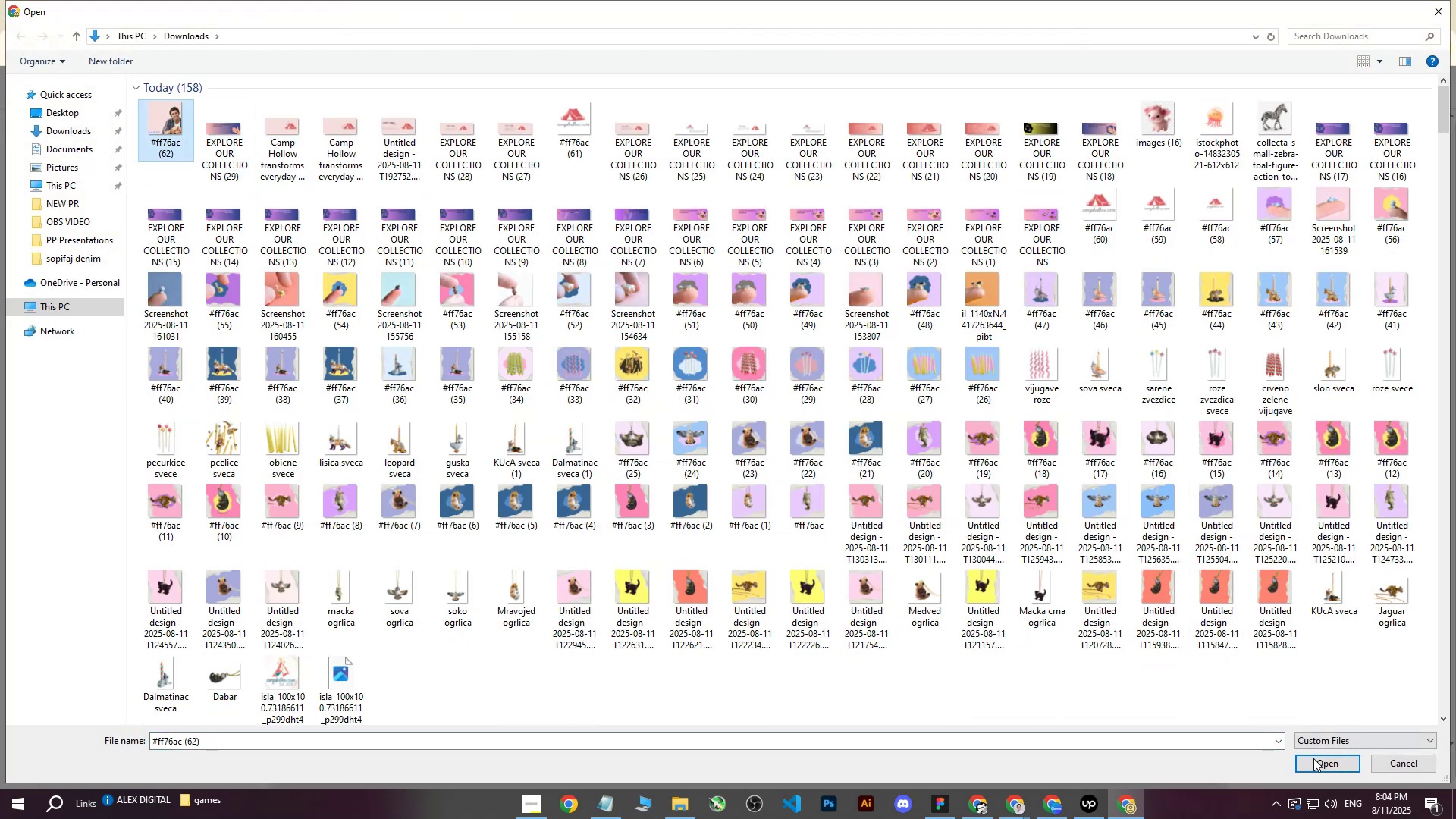 
left_click([1313, 770])
 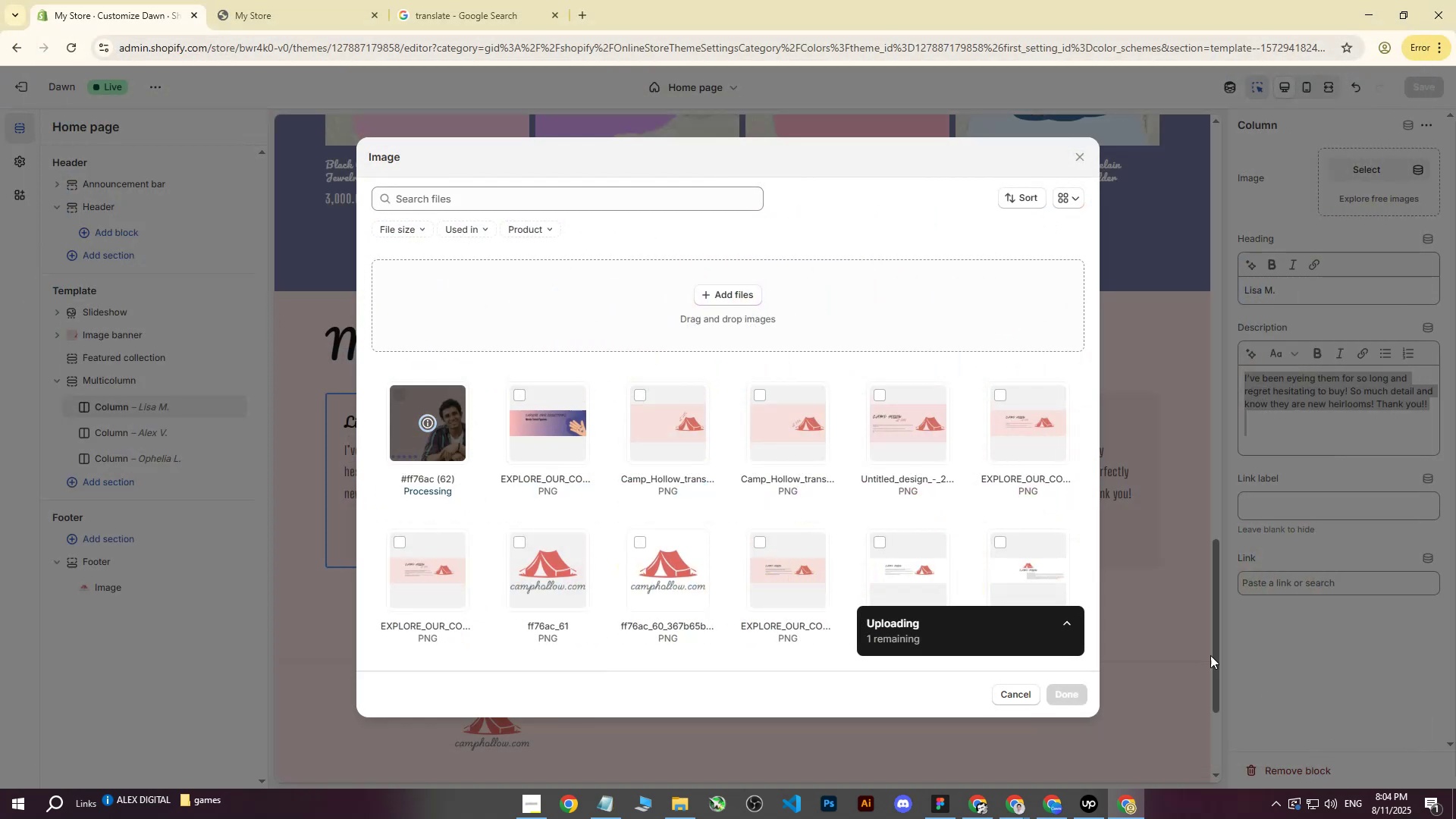 
wait(6.14)
 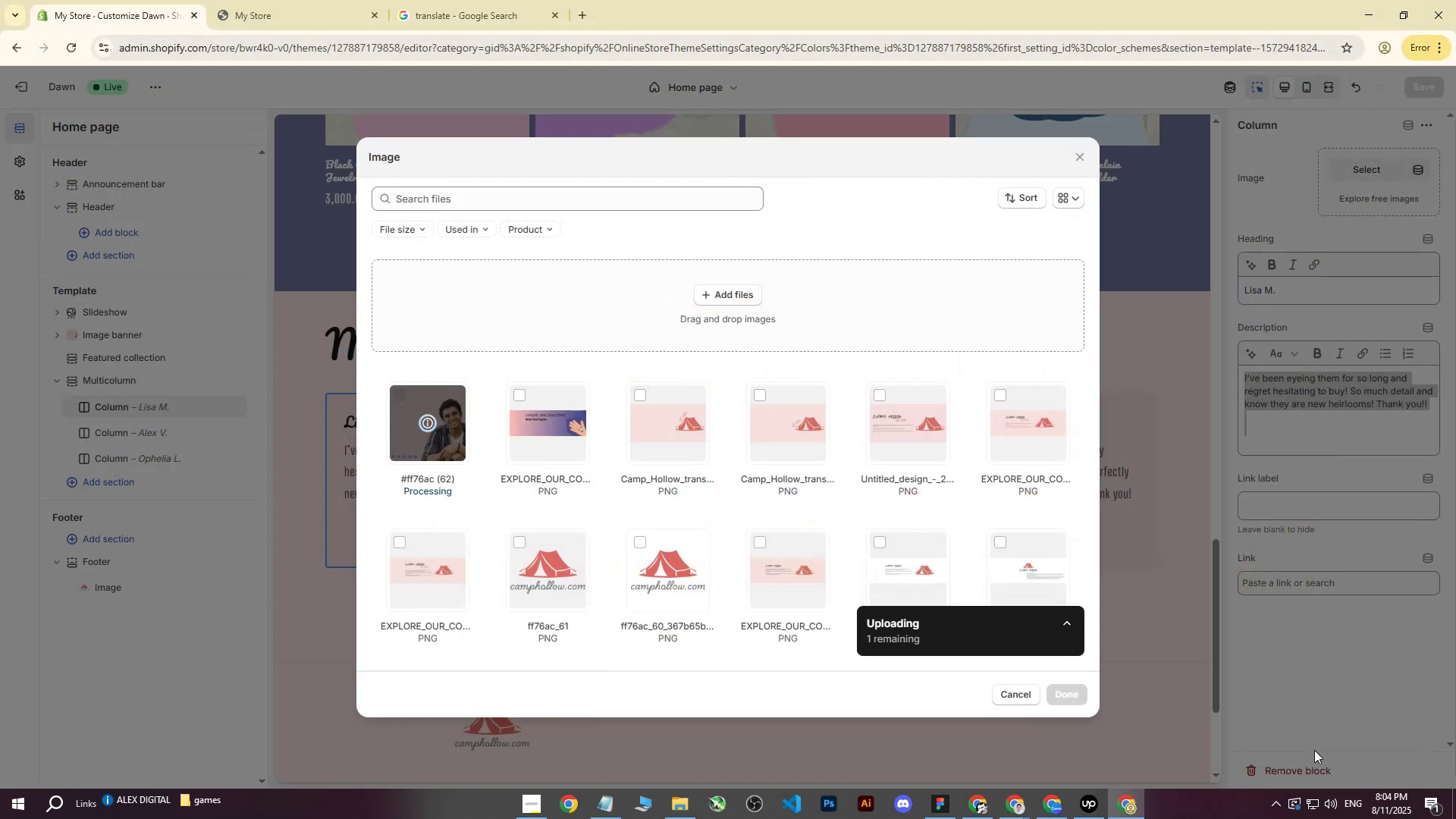 
left_click([1072, 692])
 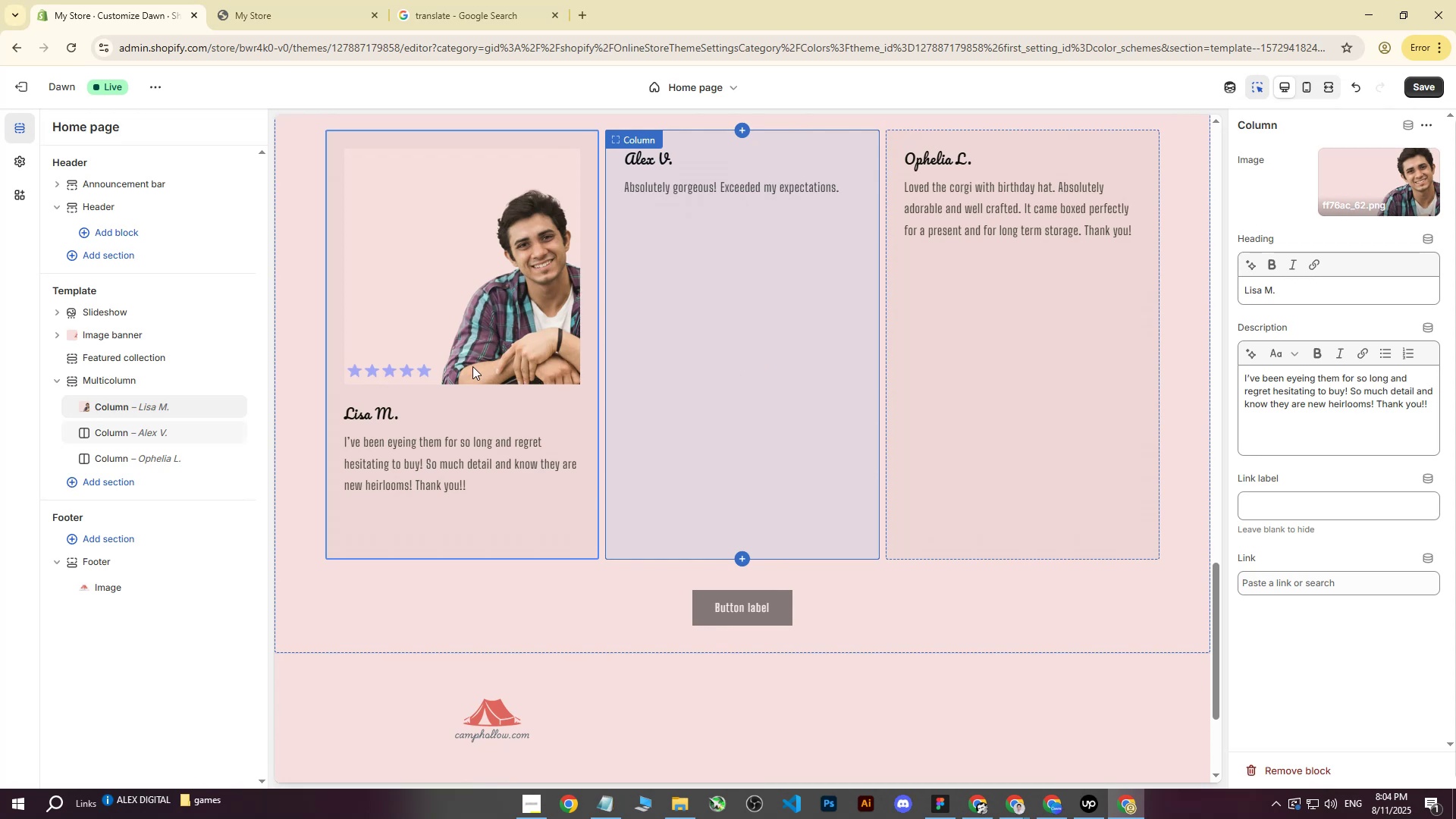 
left_click([206, 648])
 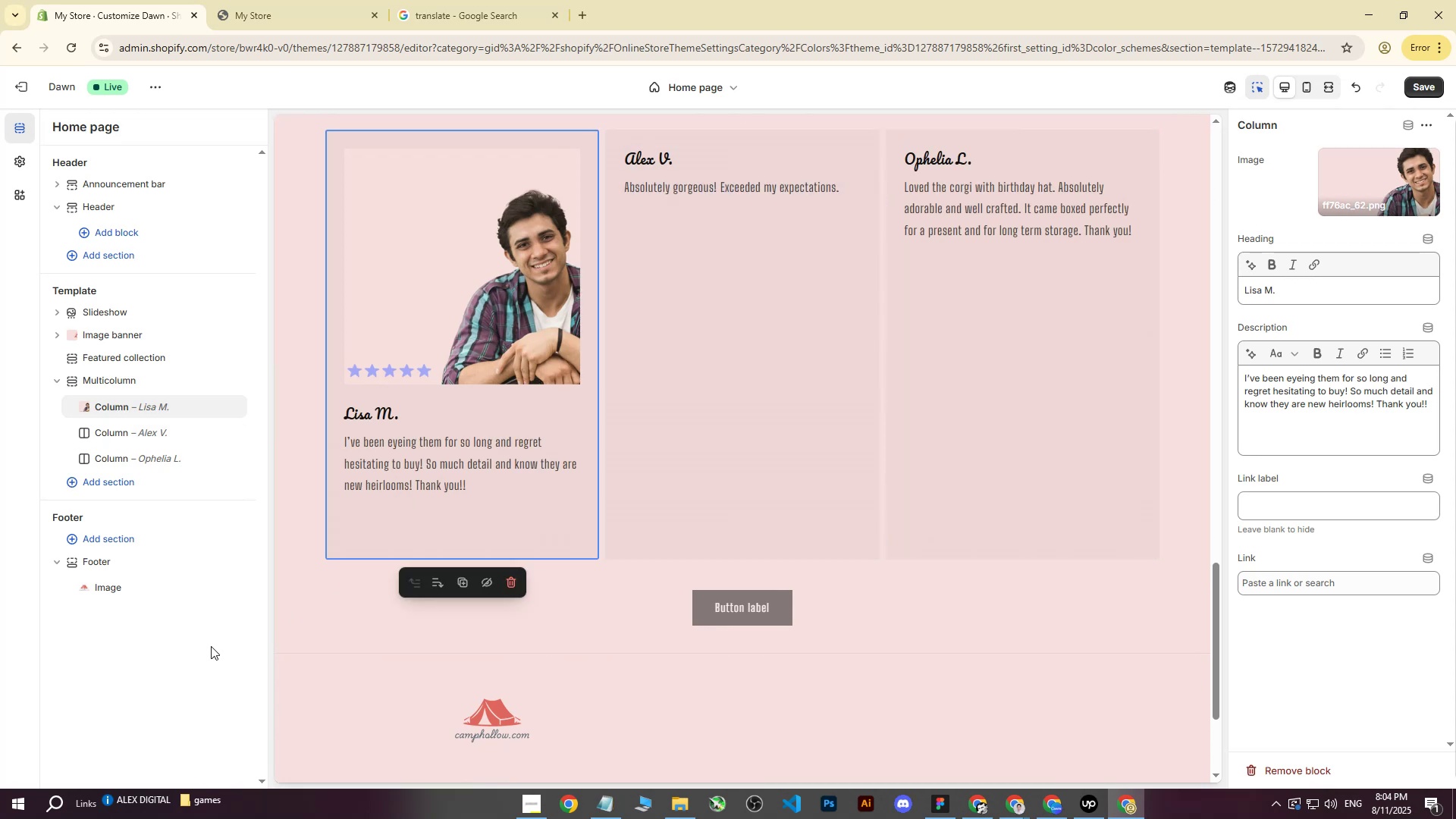 
scroll: coordinate [211, 646], scroll_direction: up, amount: 2.0
 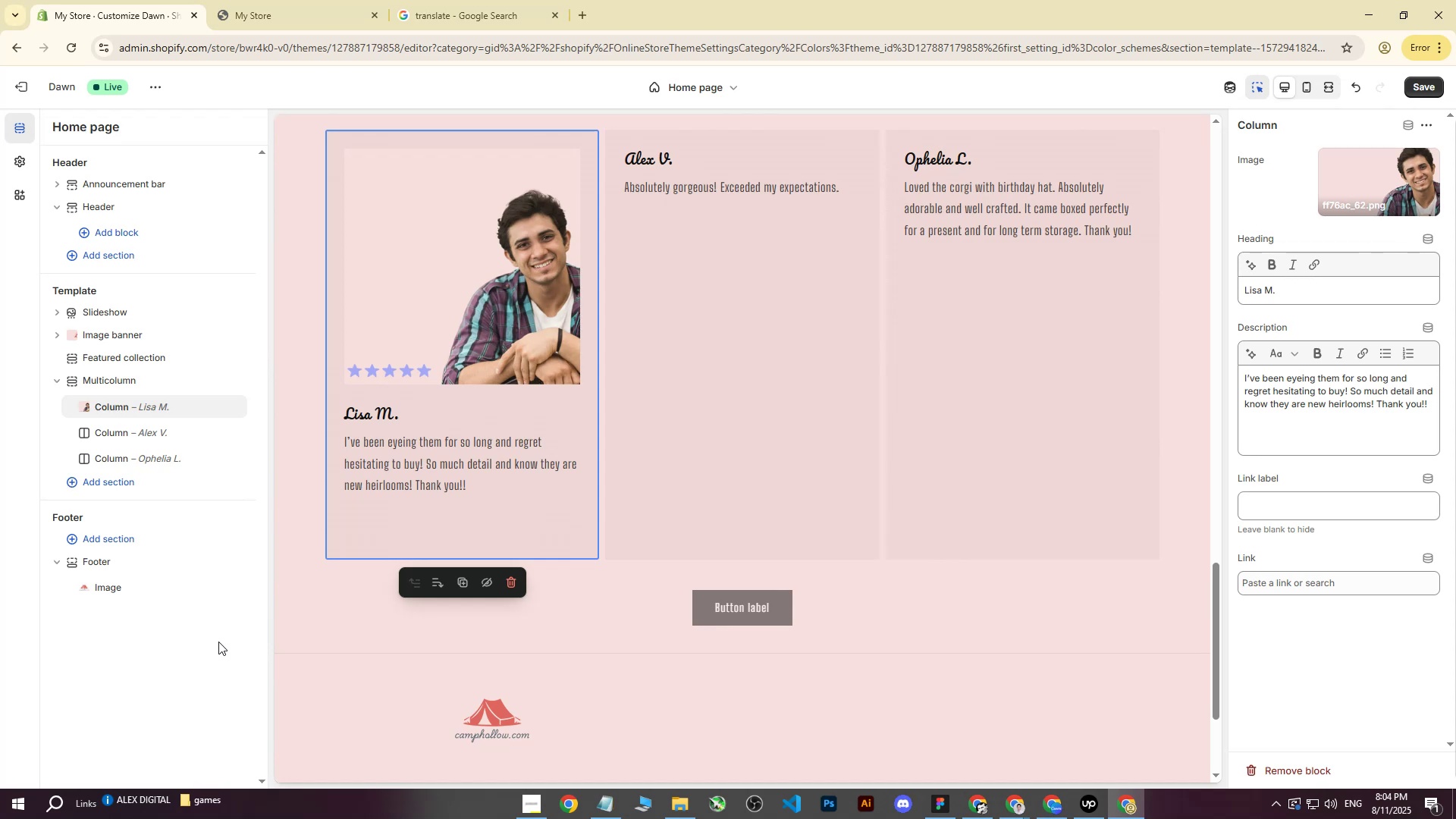 
wait(28.15)
 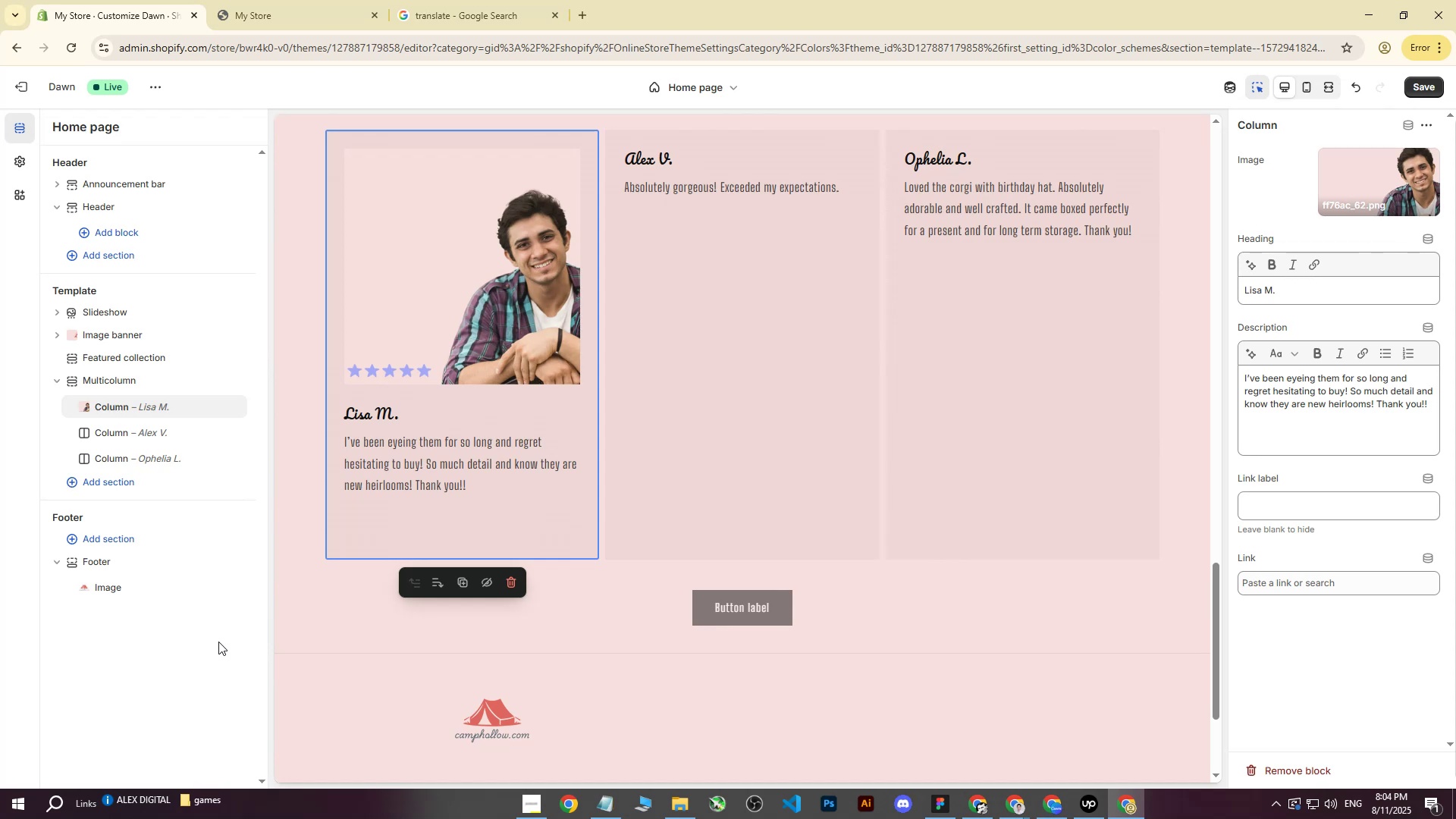 
mouse_move([475, 572])
 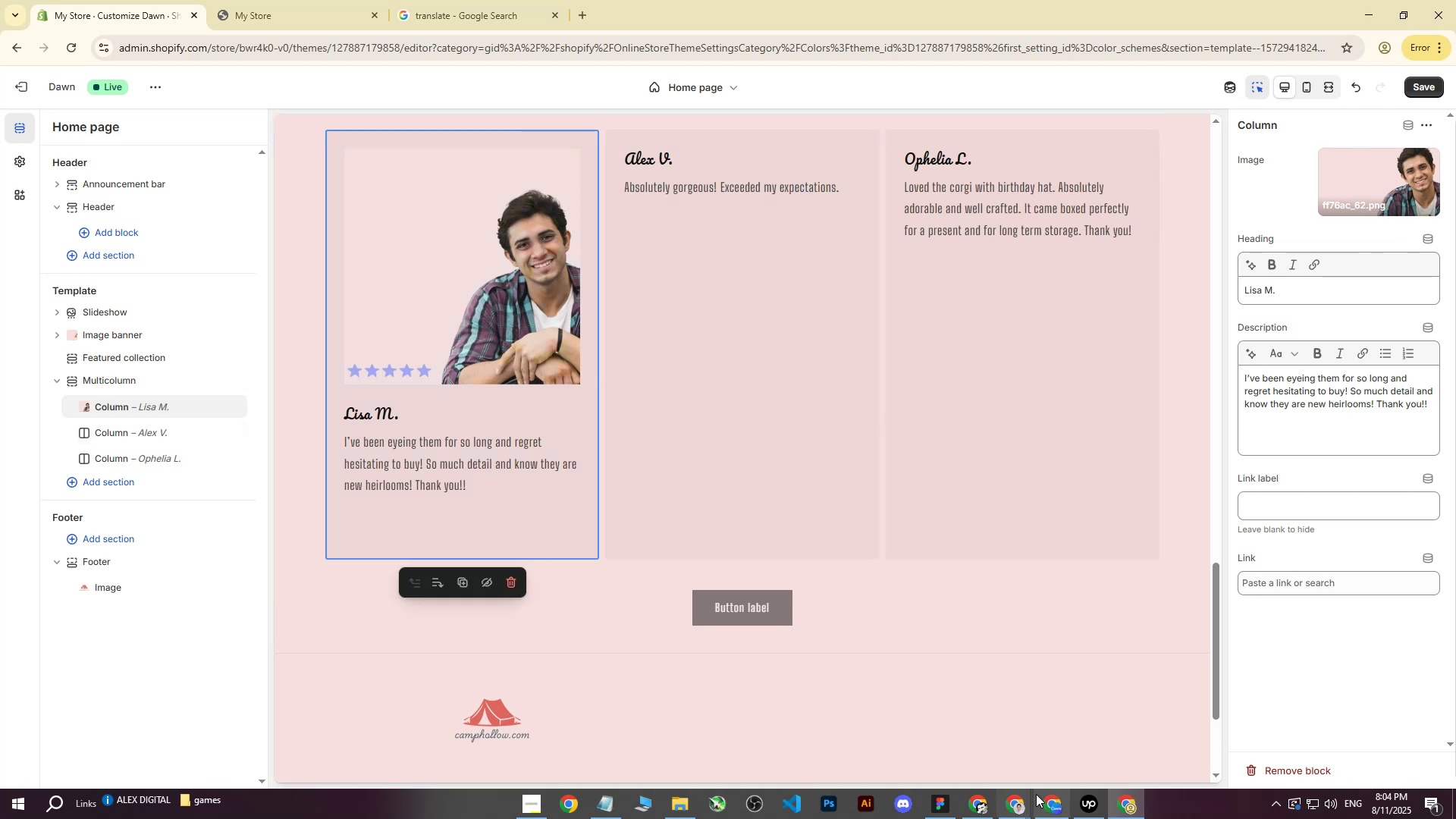 
left_click([1059, 803])
 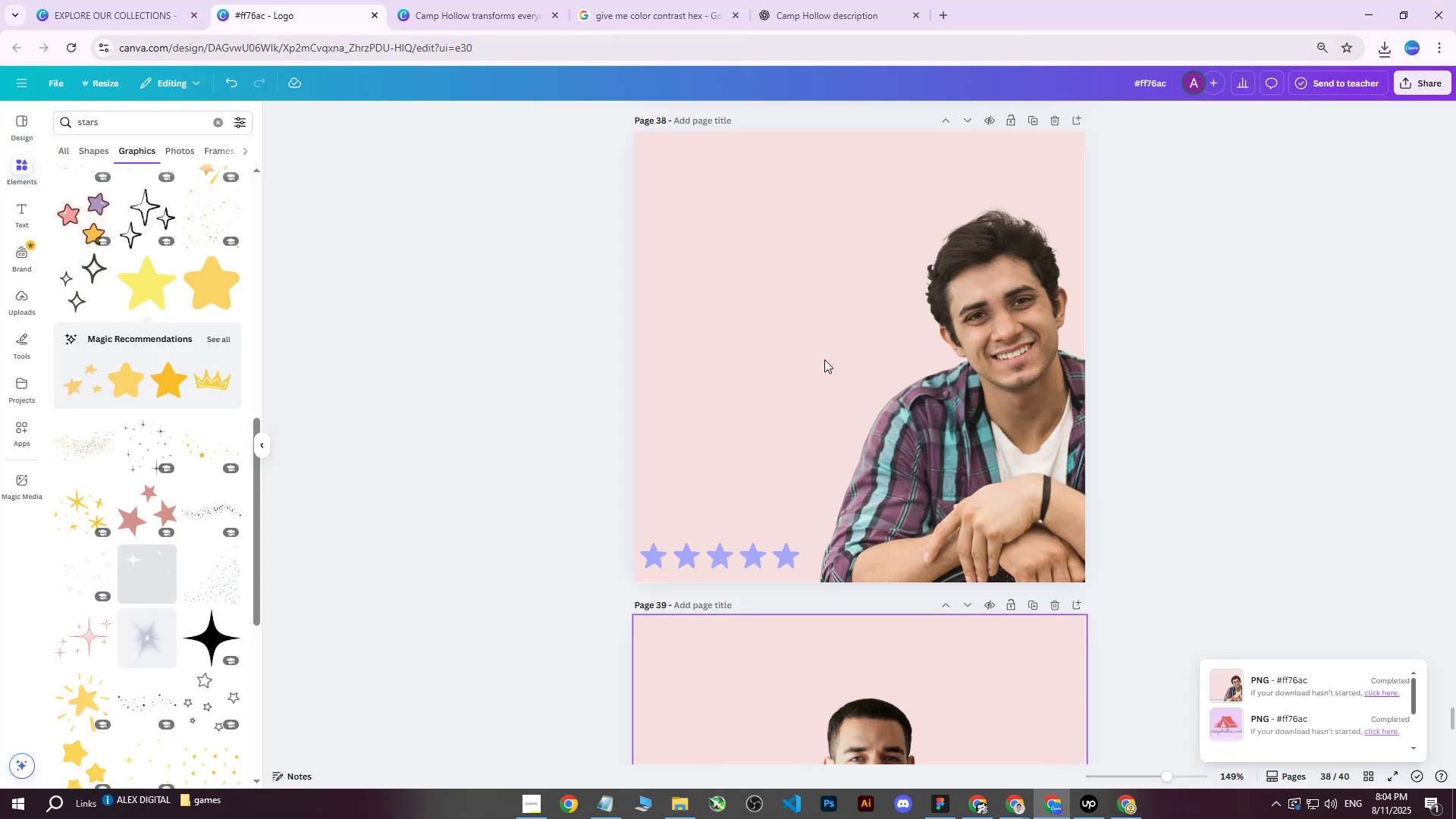 
left_click([811, 356])
 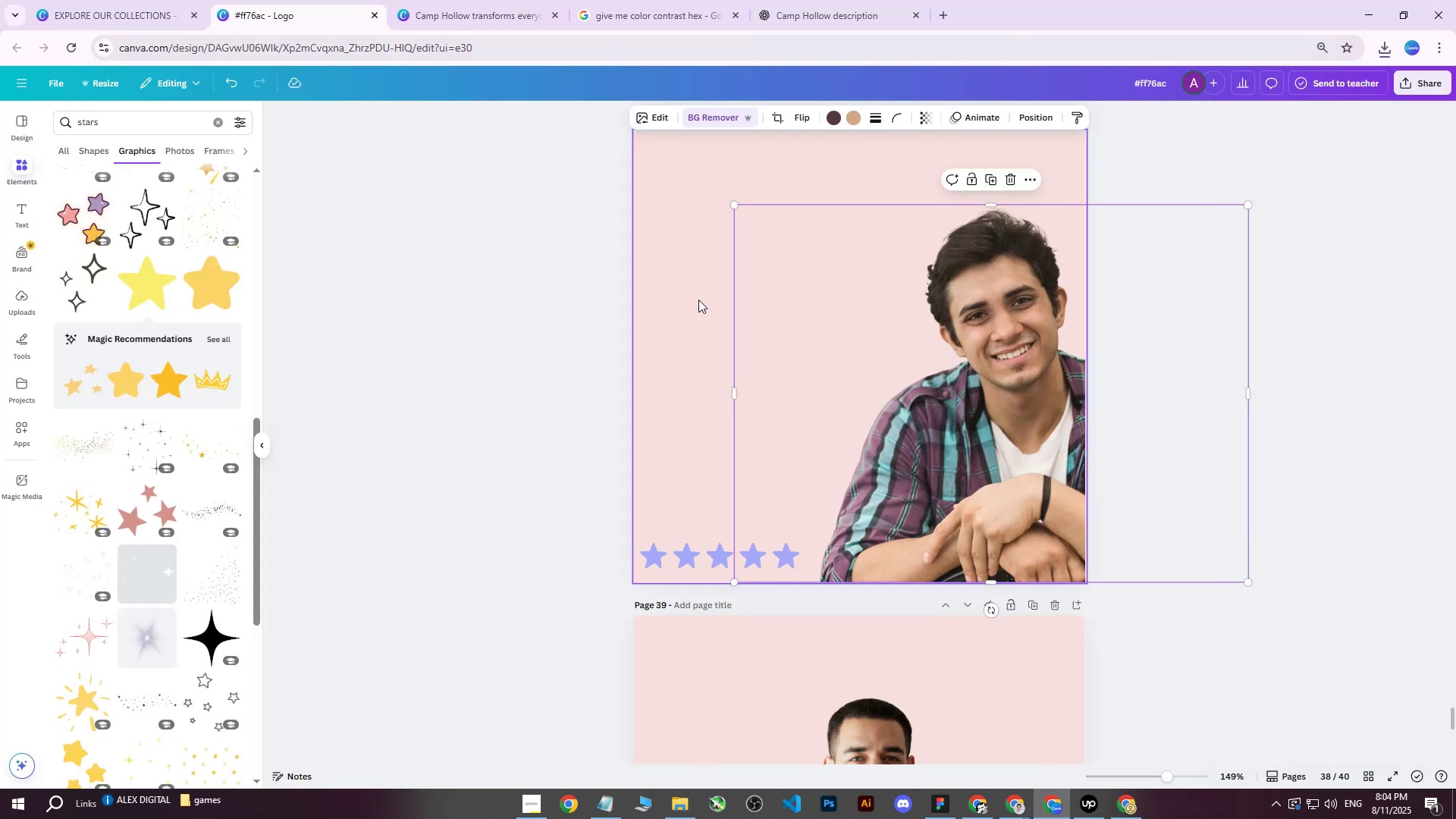 
left_click([692, 298])
 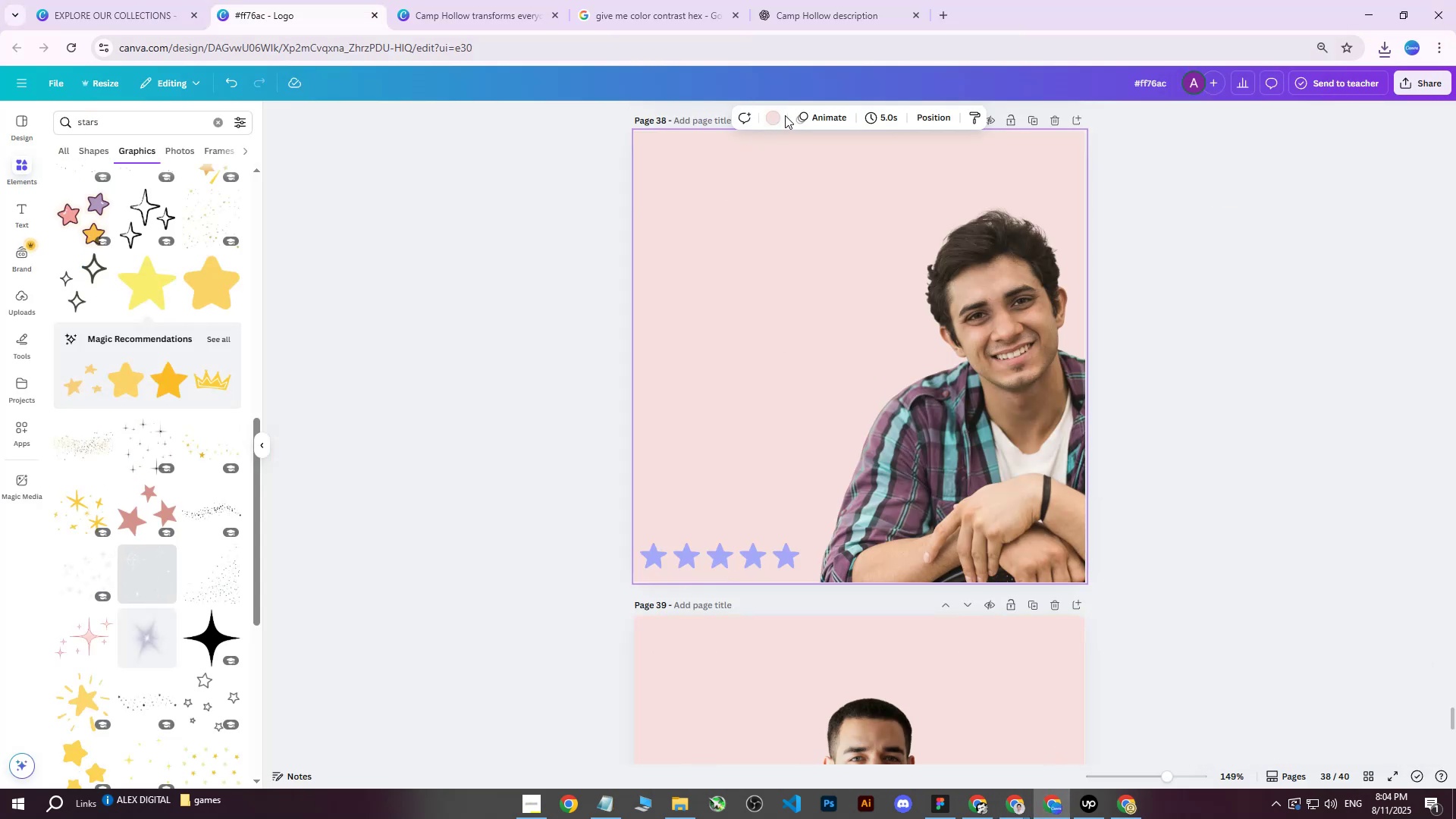 
double_click([775, 115])
 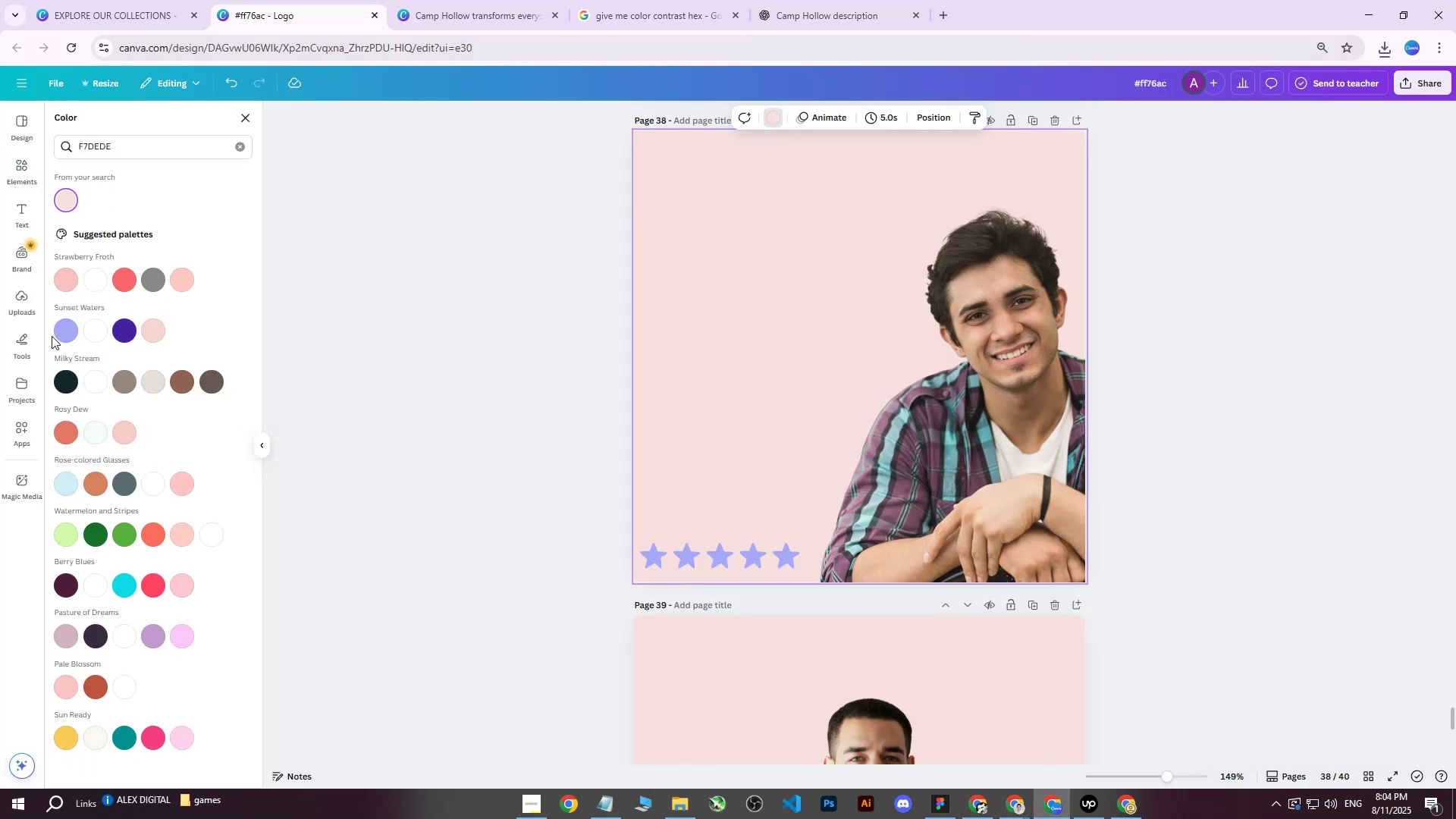 
left_click([62, 331])
 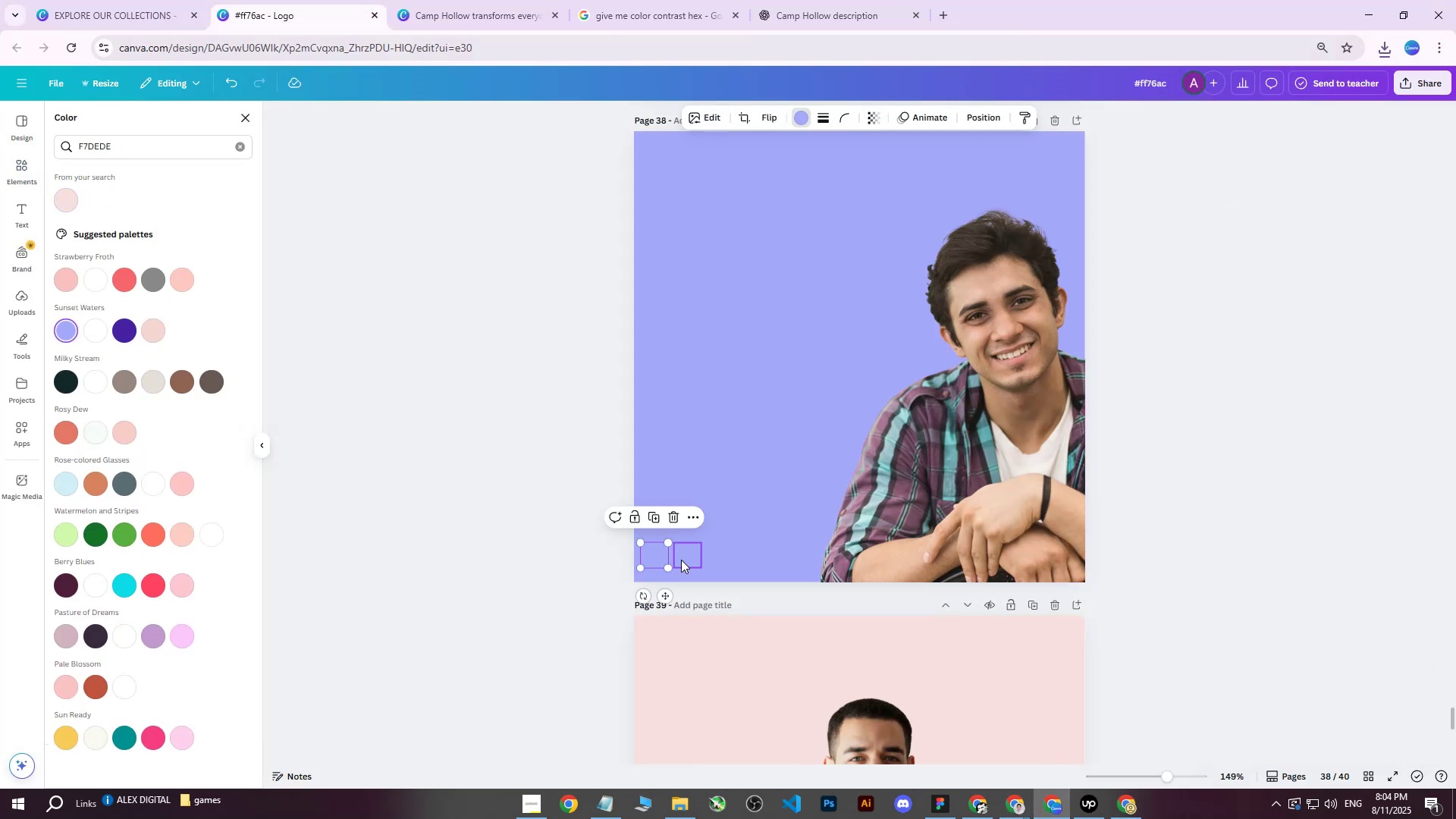 
hold_key(key=ShiftLeft, duration=1.52)
left_click([689, 558])
 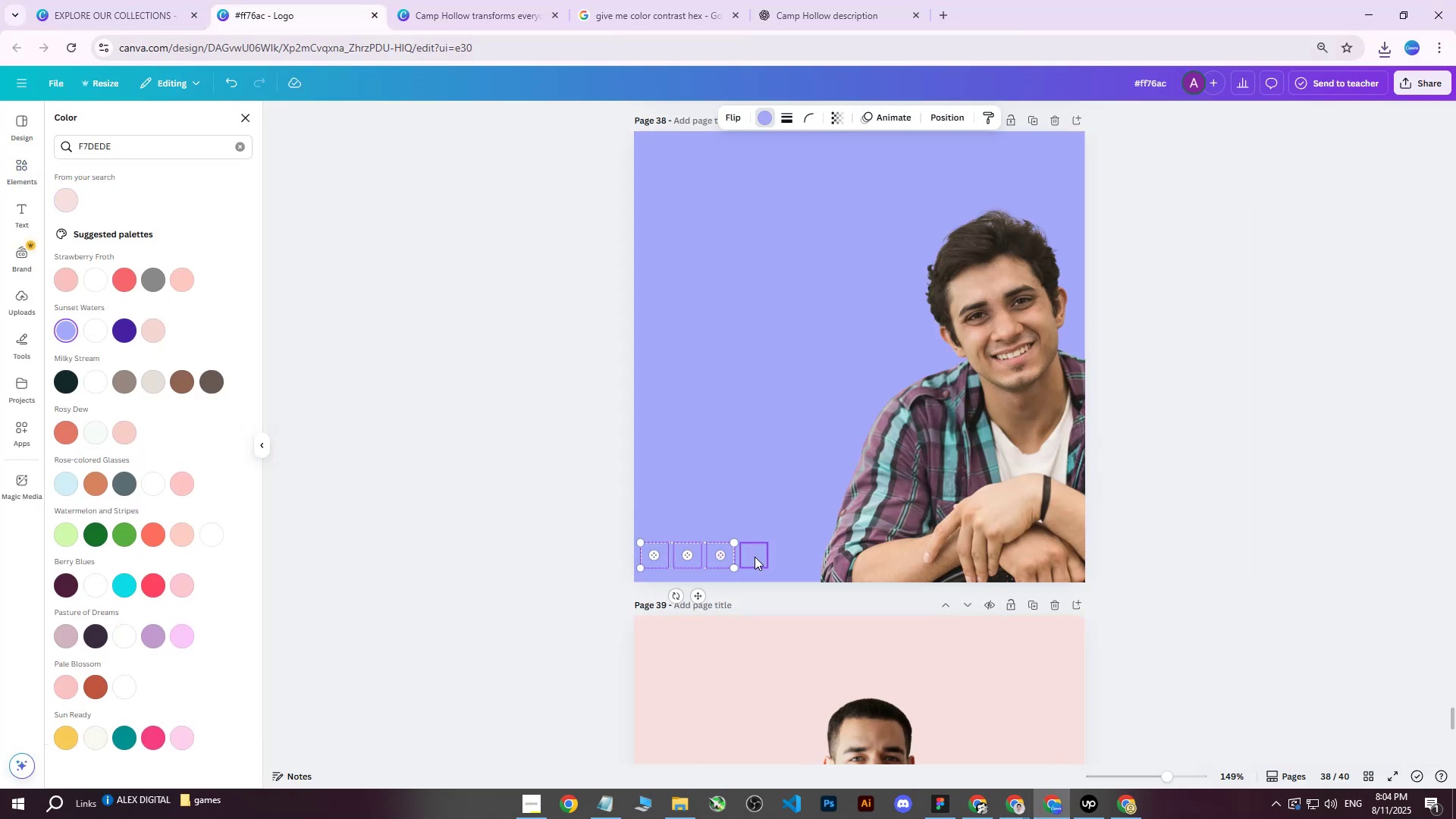 
triple_click([755, 557])
 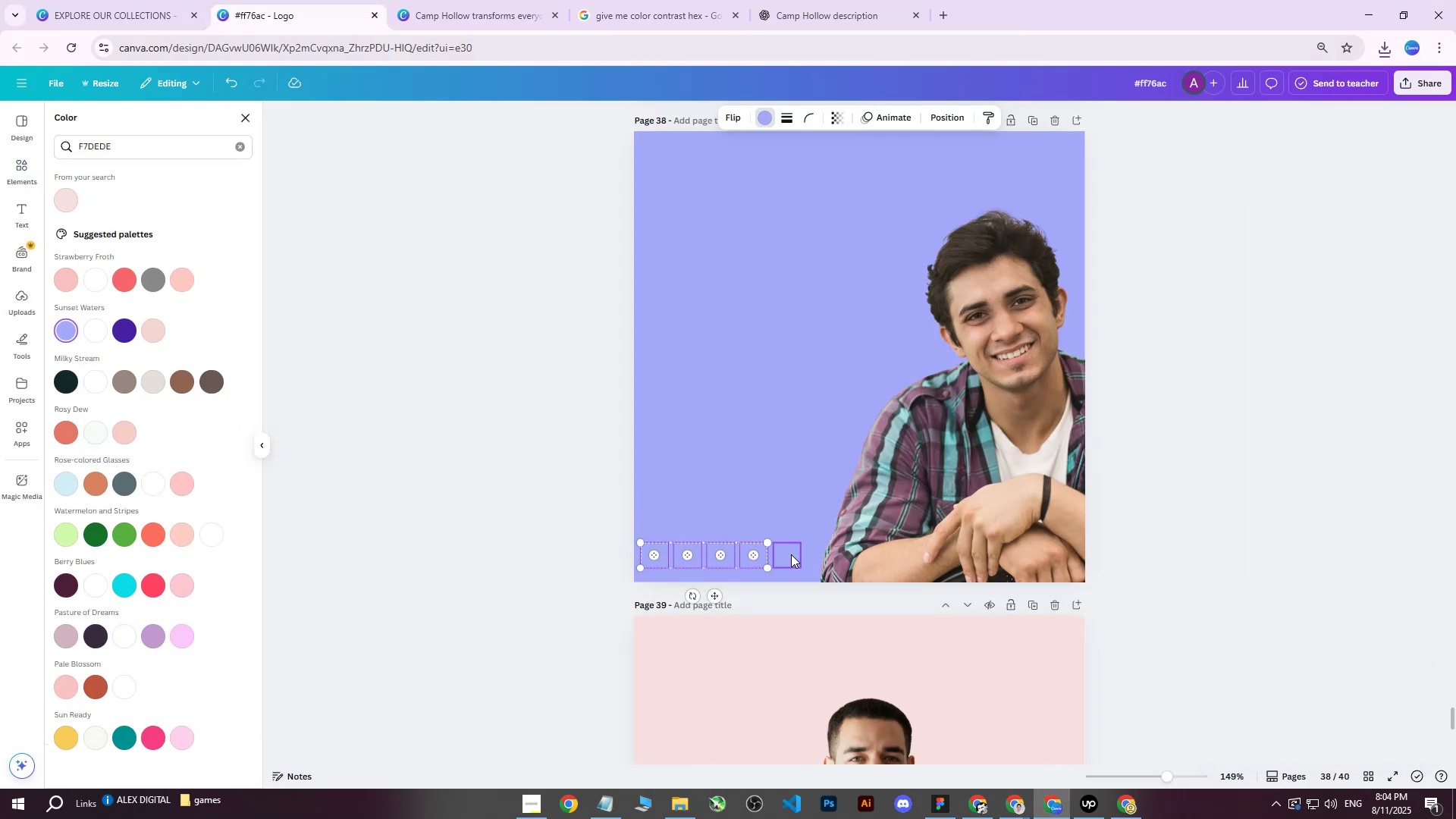 
triple_click([791, 554])
 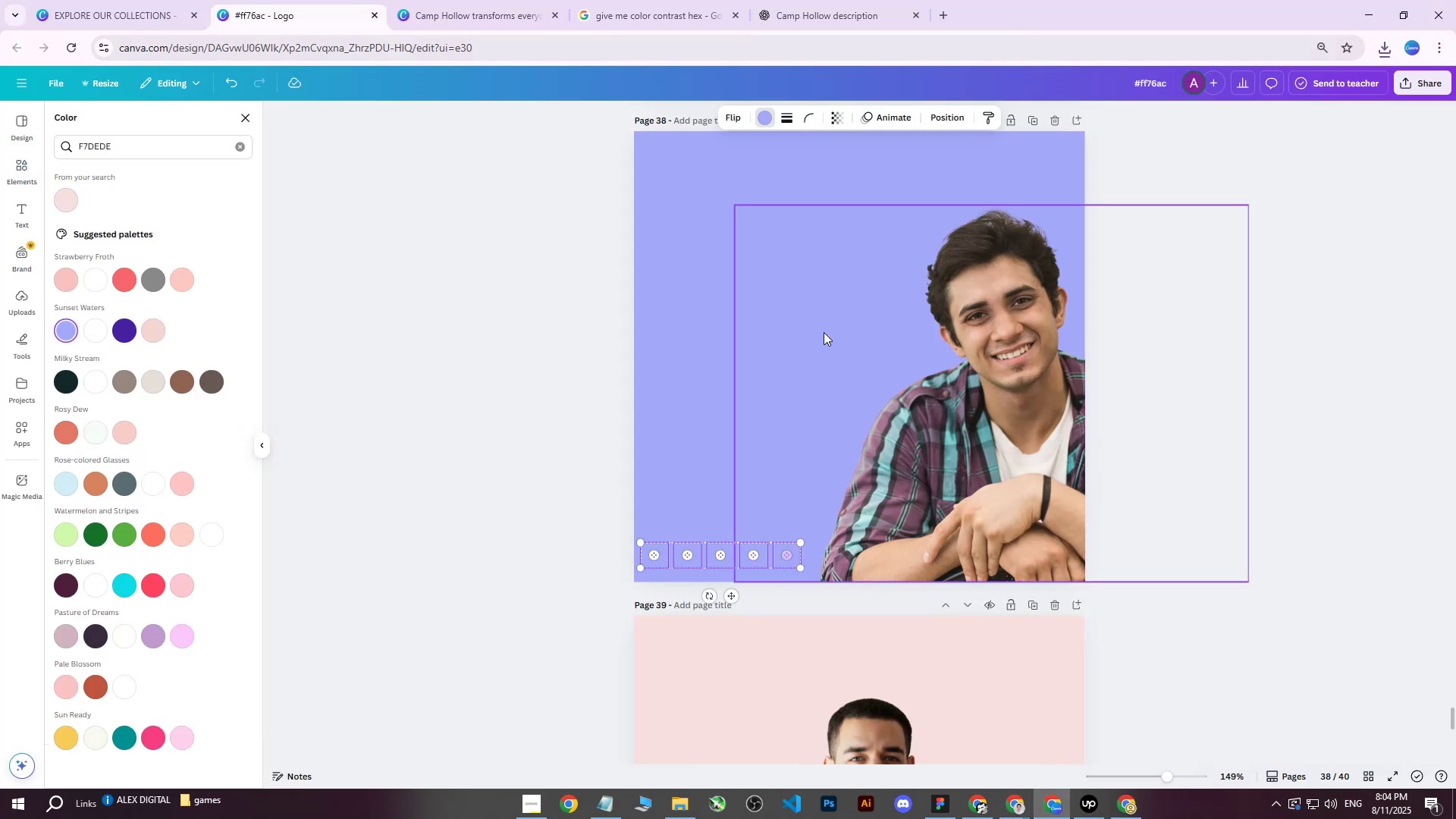 
key(Shift+ShiftLeft)
 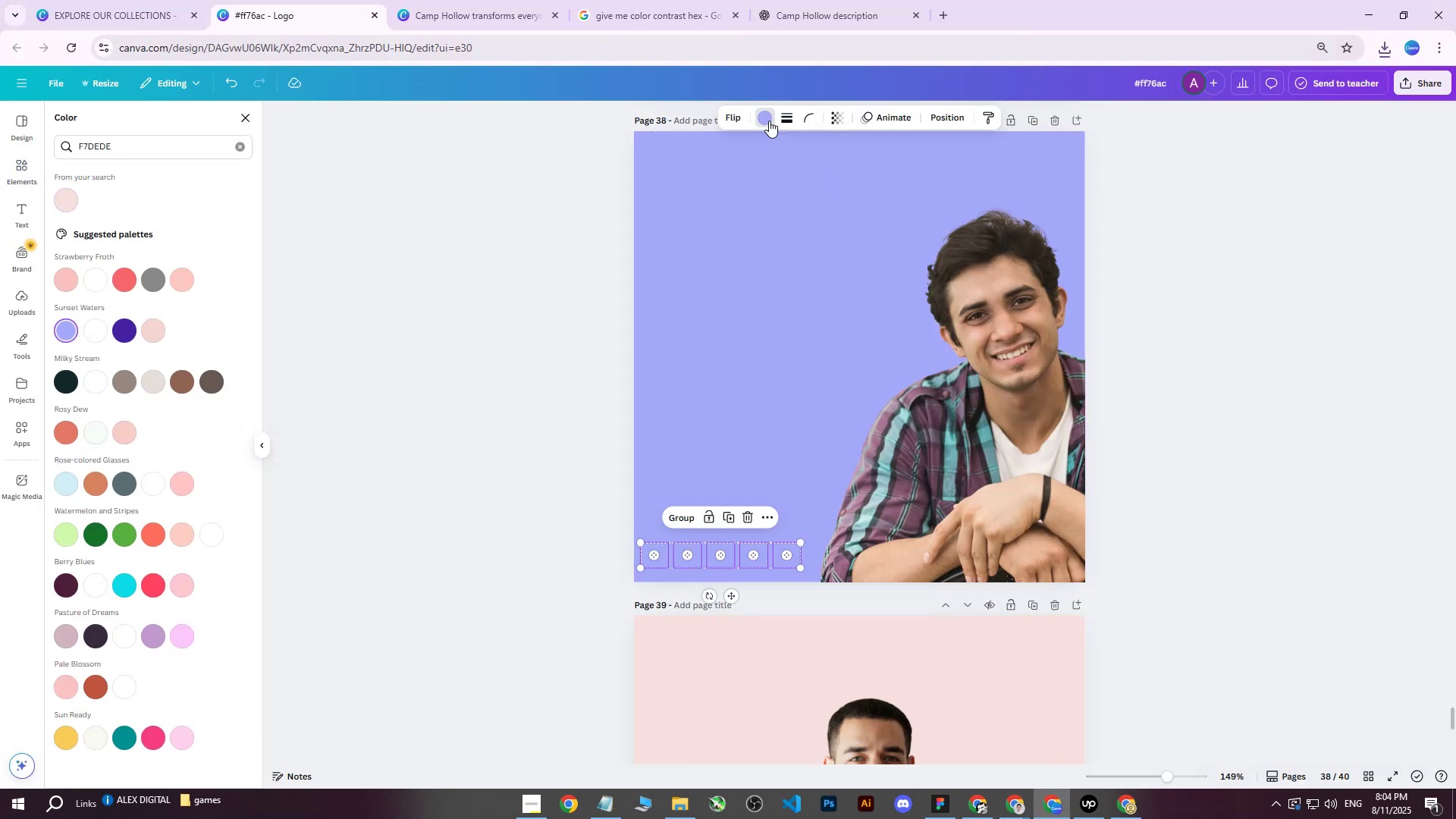 
left_click([767, 118])
 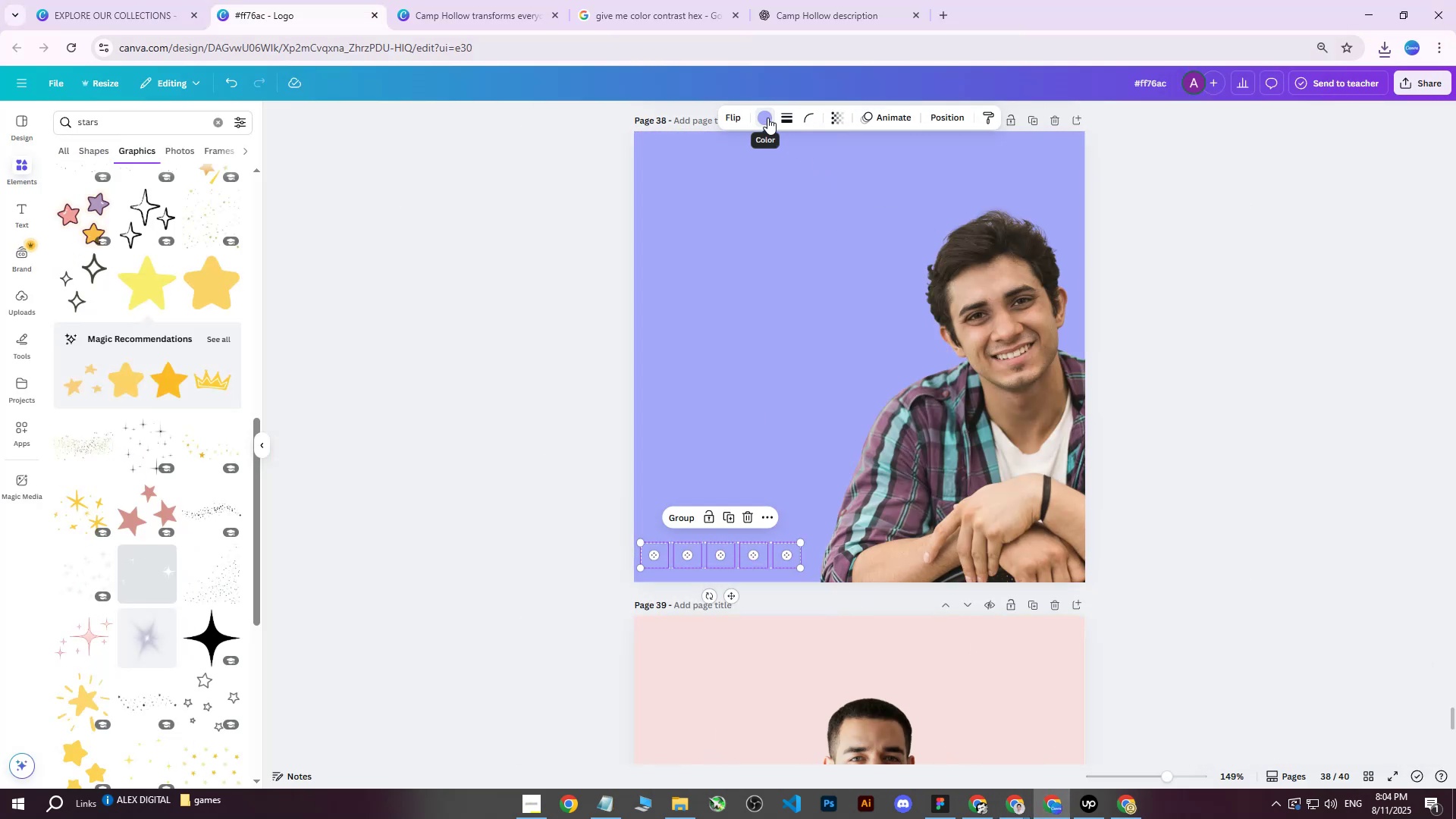 
left_click([767, 118])
 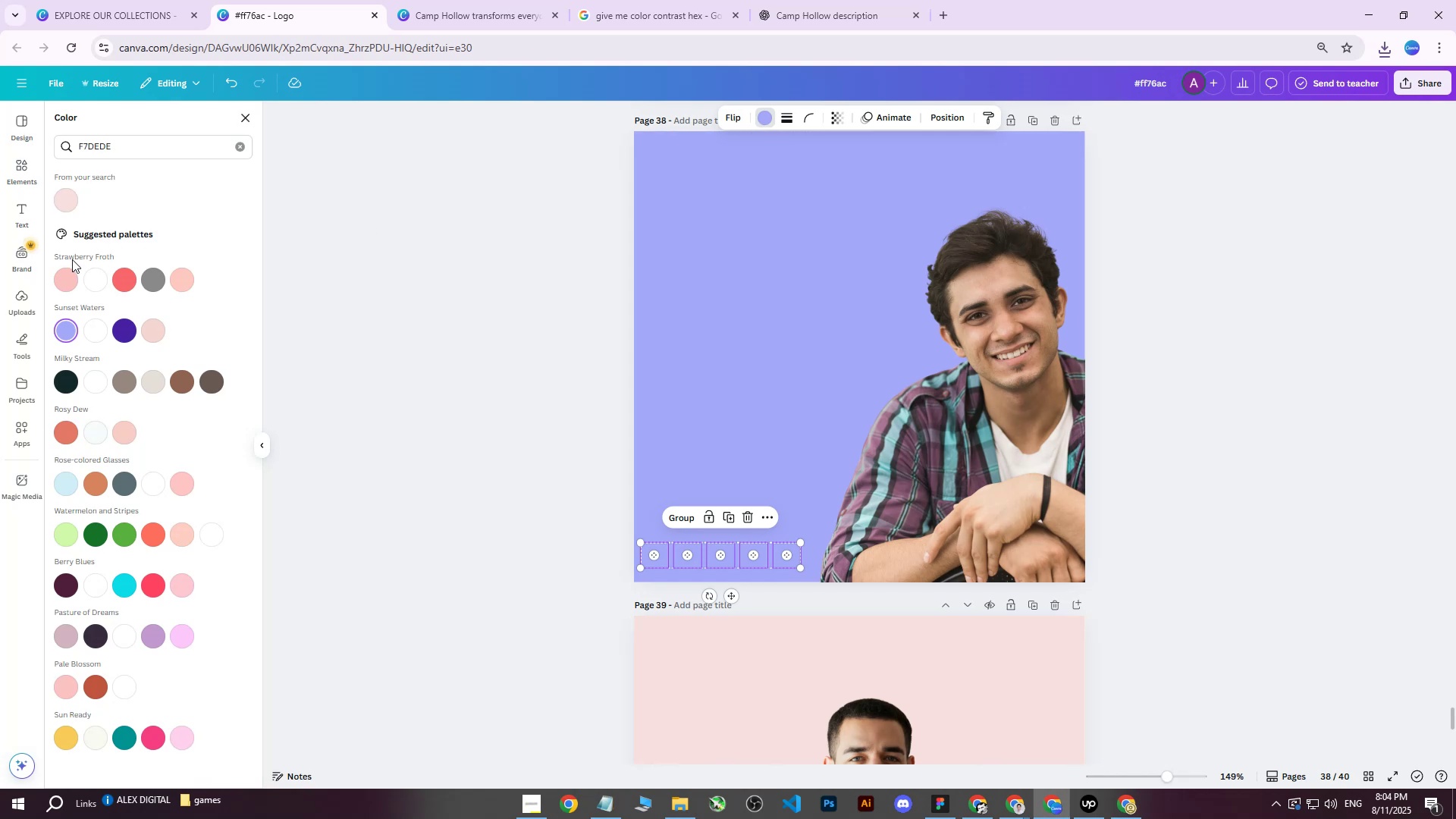 
left_click([69, 195])
 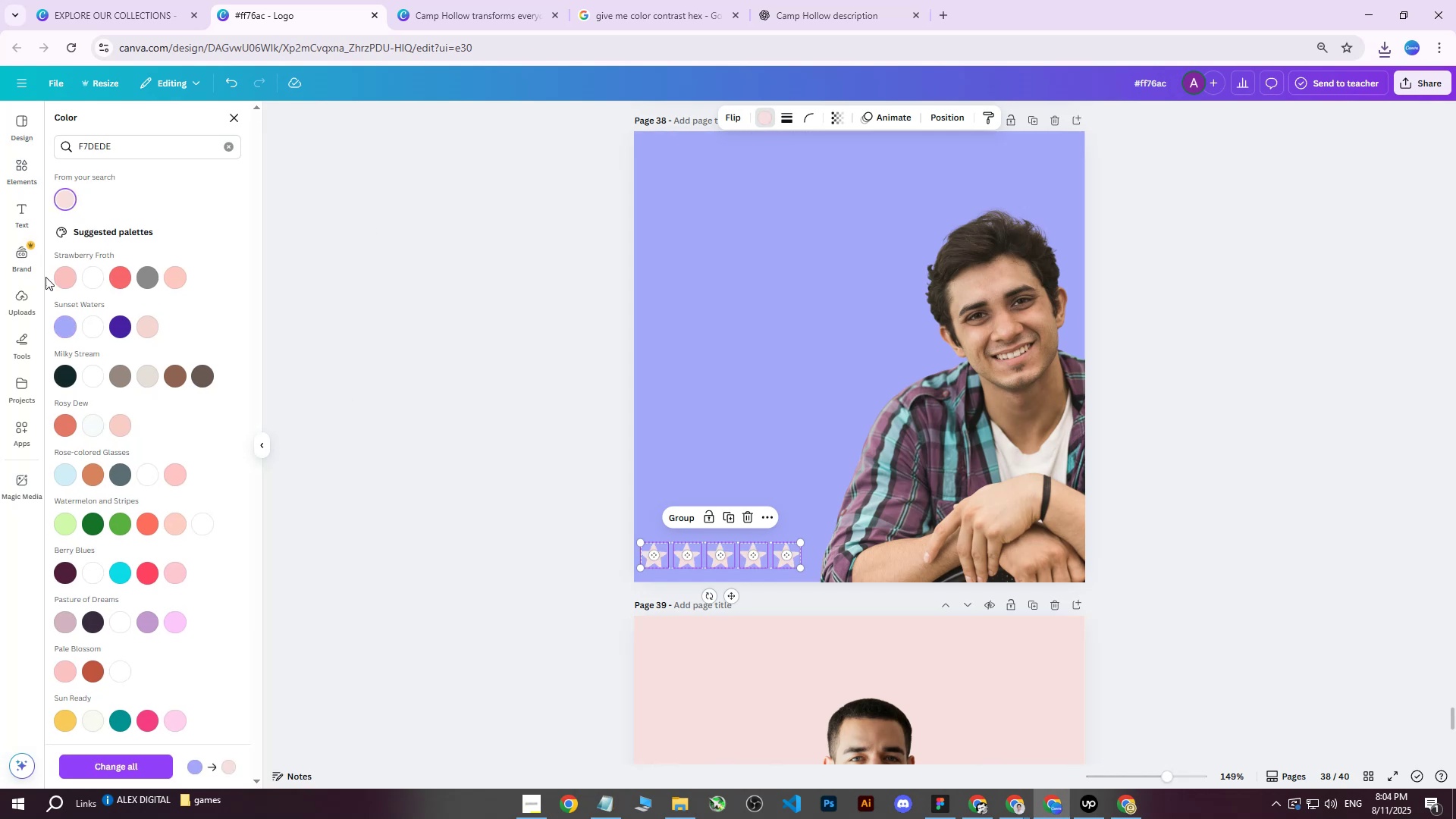 
left_click([58, 284])
 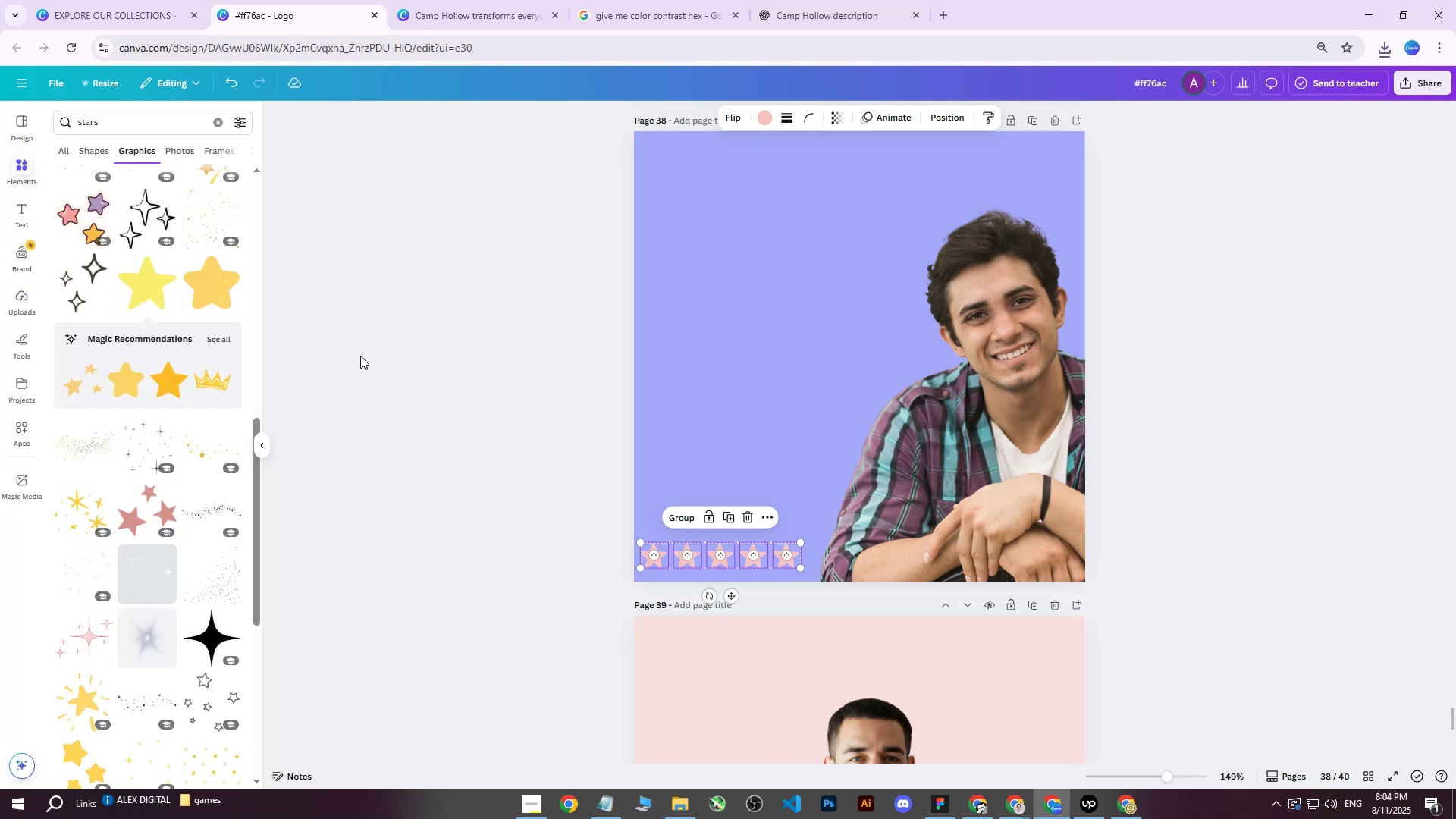 
double_click([360, 356])
 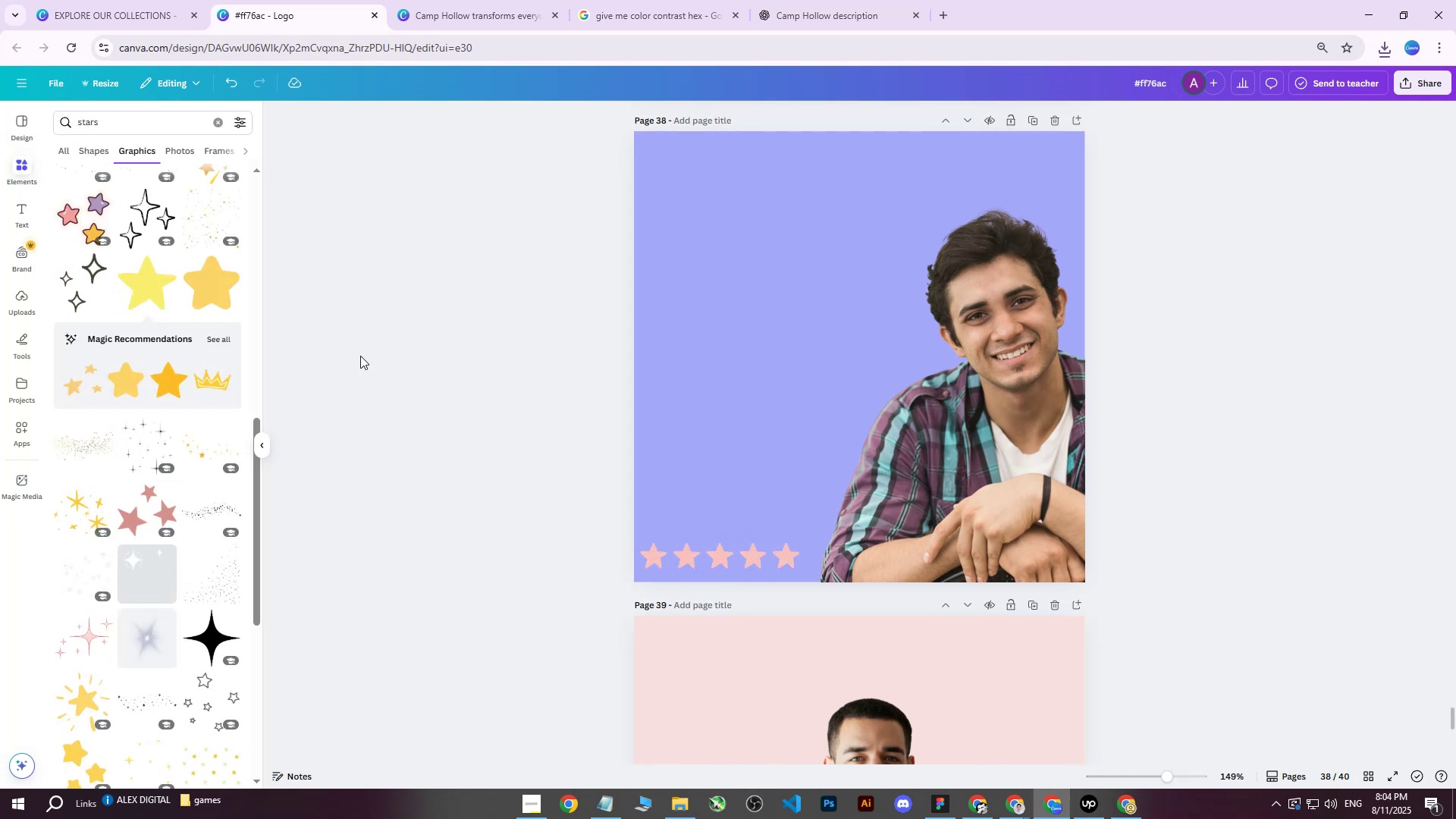 
scroll: coordinate [394, 370], scroll_direction: none, amount: 0.0
 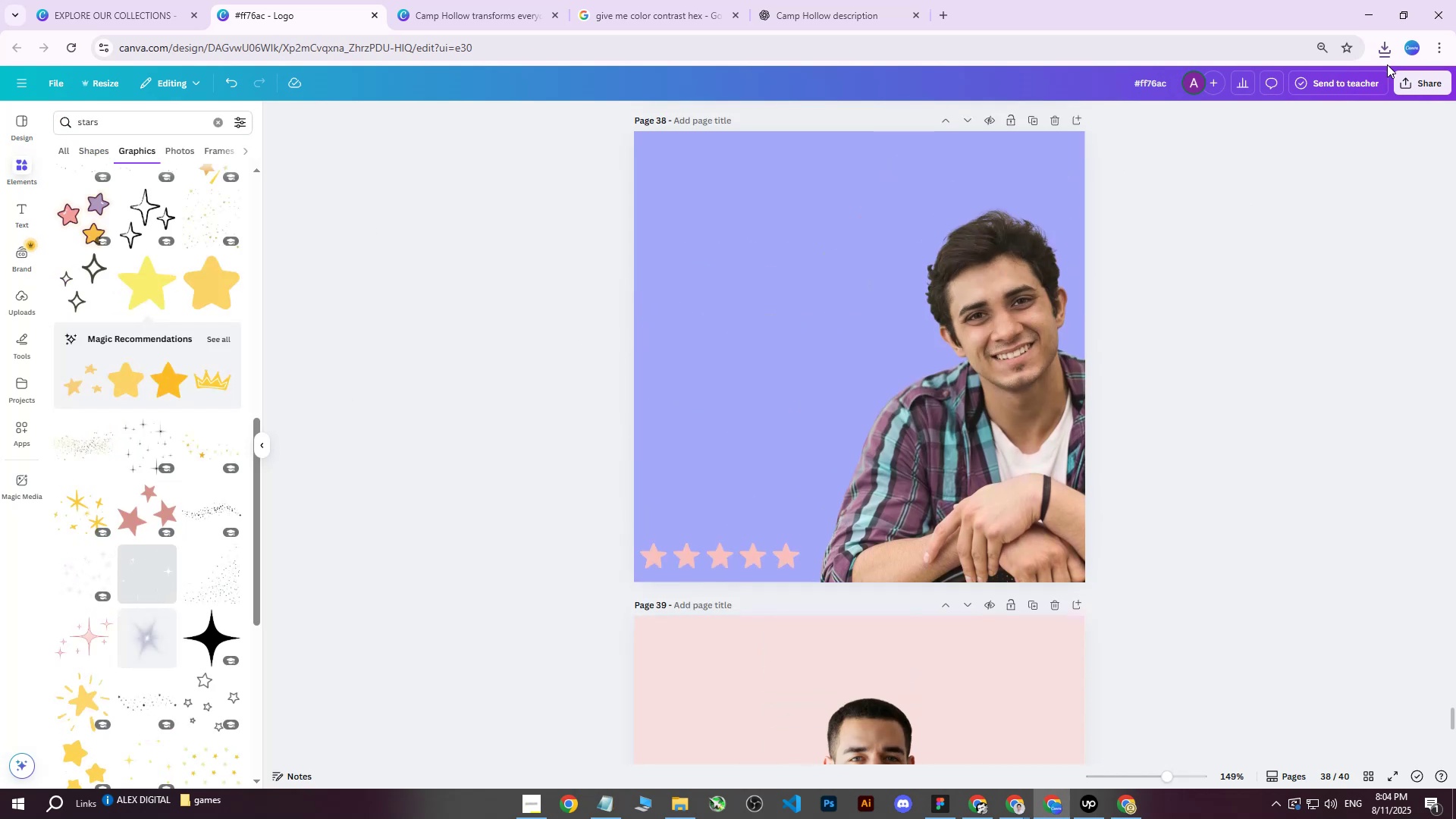 
left_click([1401, 84])
 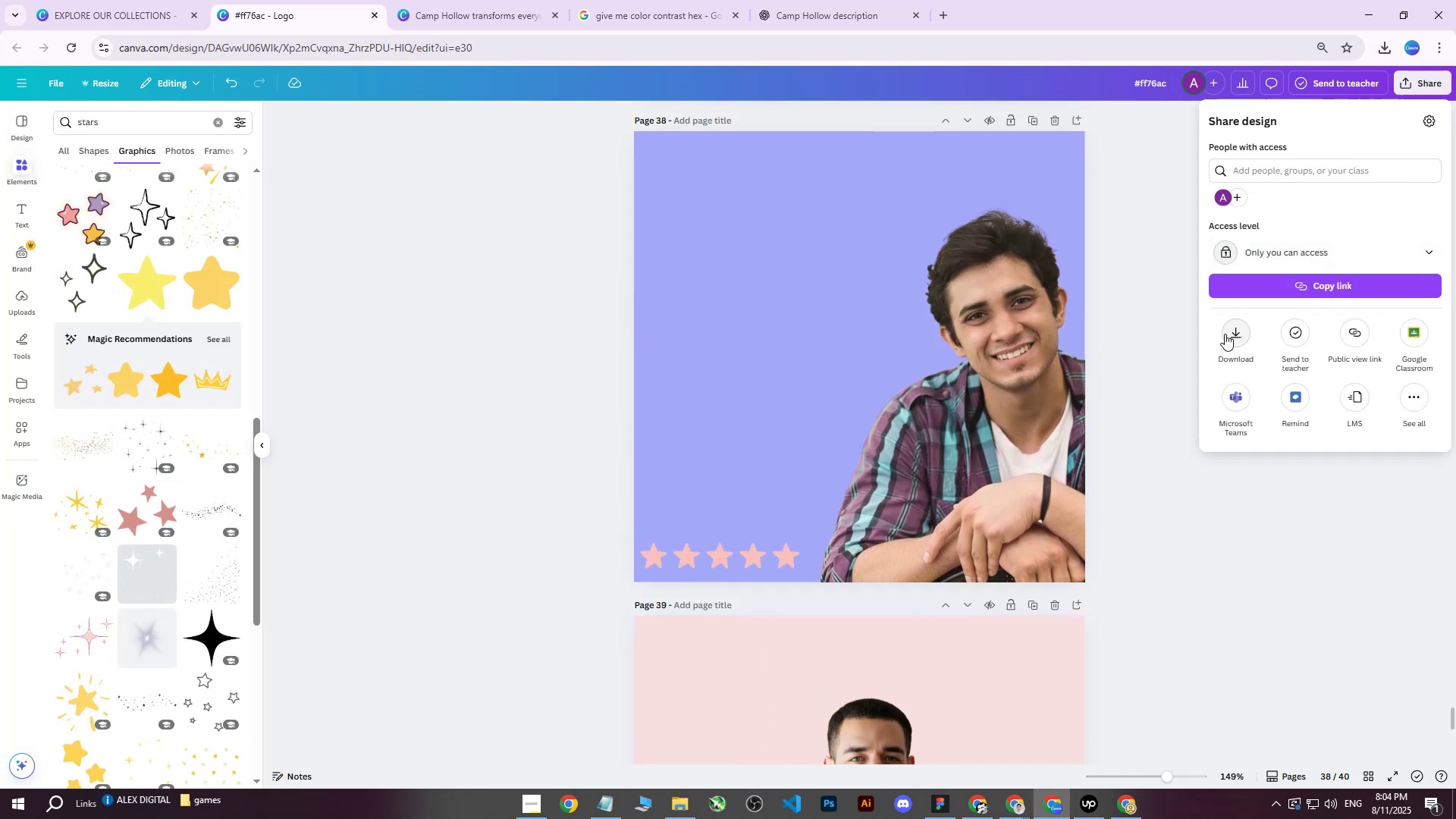 
left_click([1232, 334])
 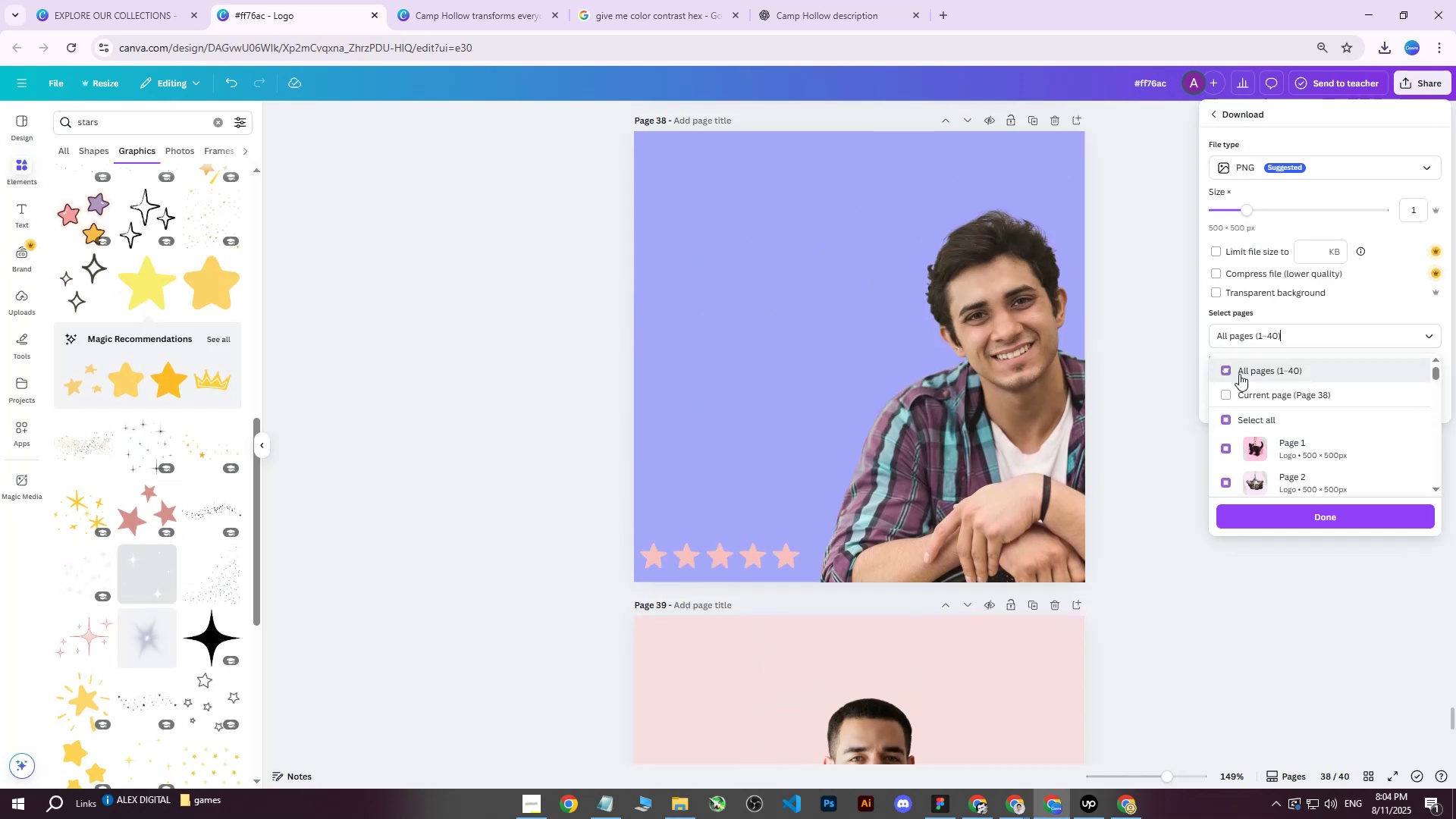 
triple_click([1256, 396])
 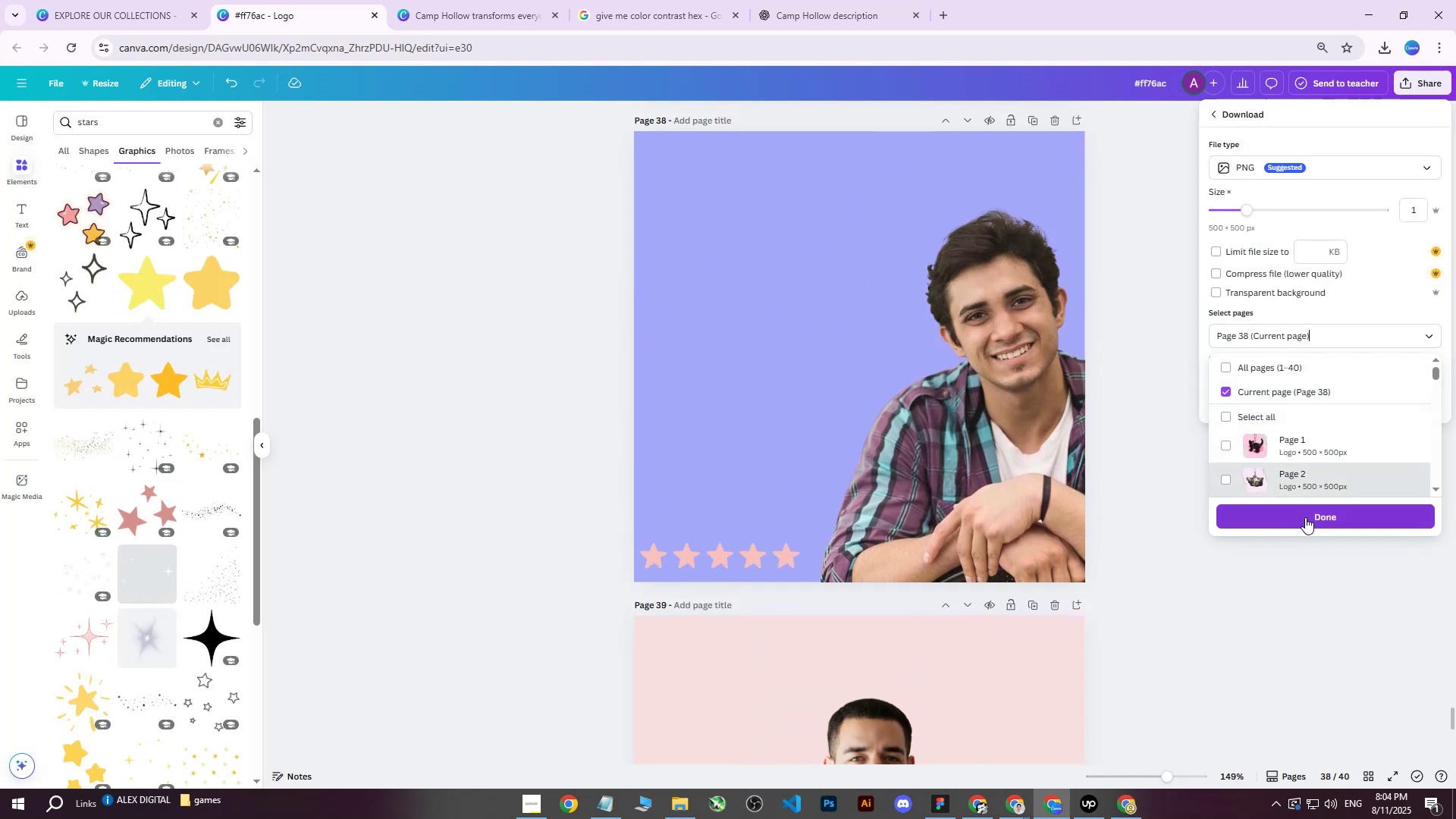 
triple_click([1305, 517])
 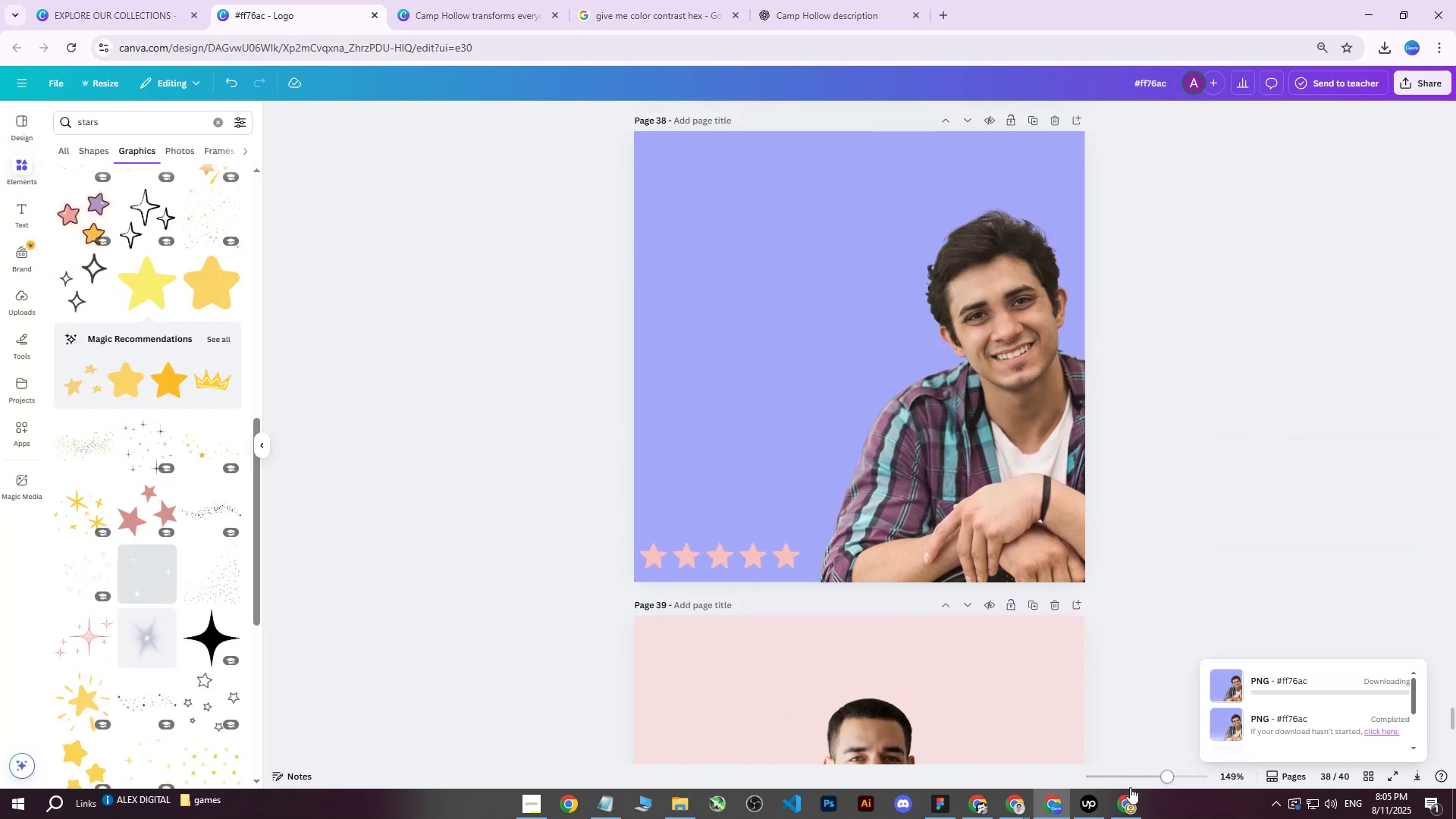 
left_click([1127, 807])
 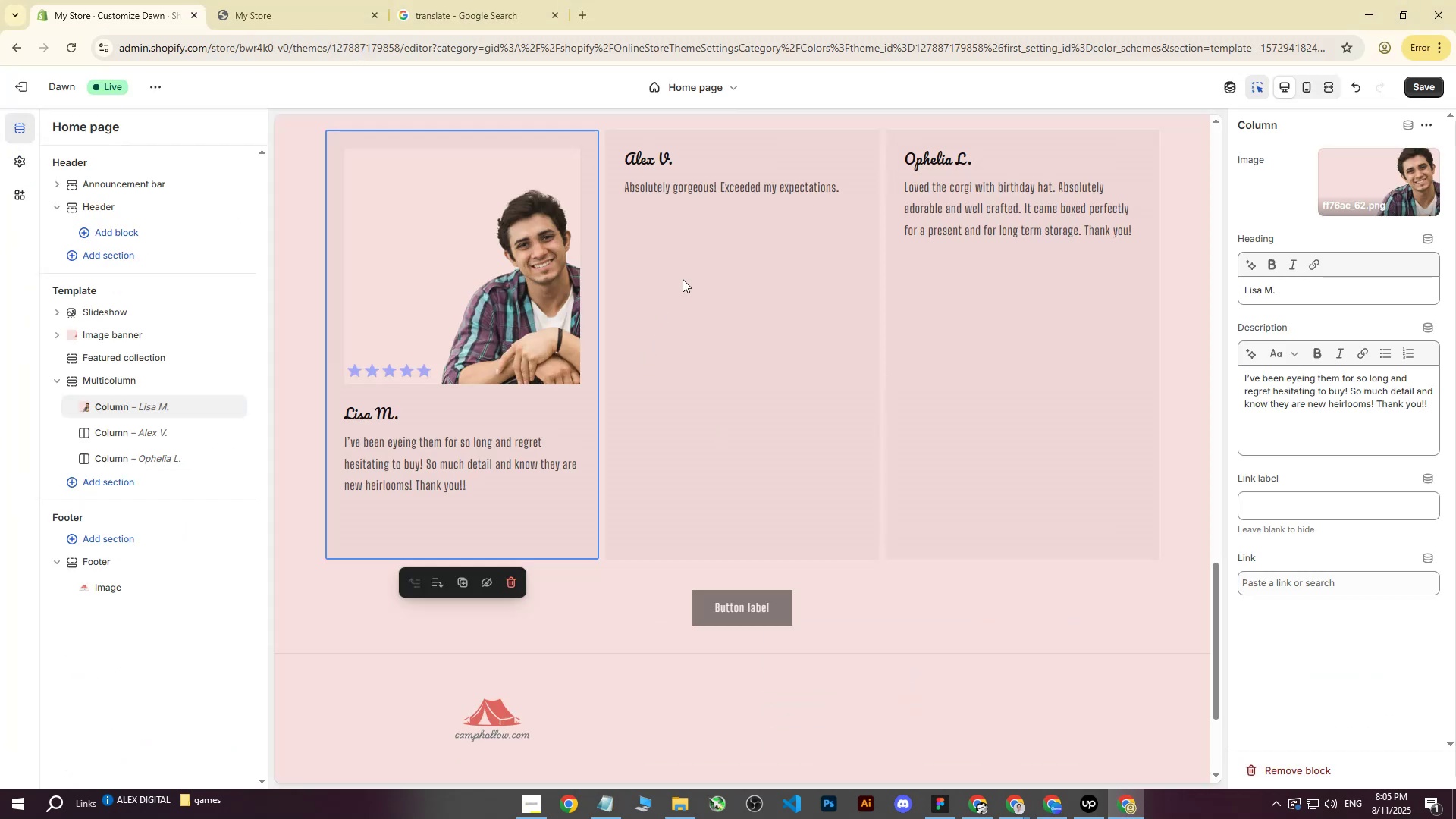 
left_click([707, 244])
 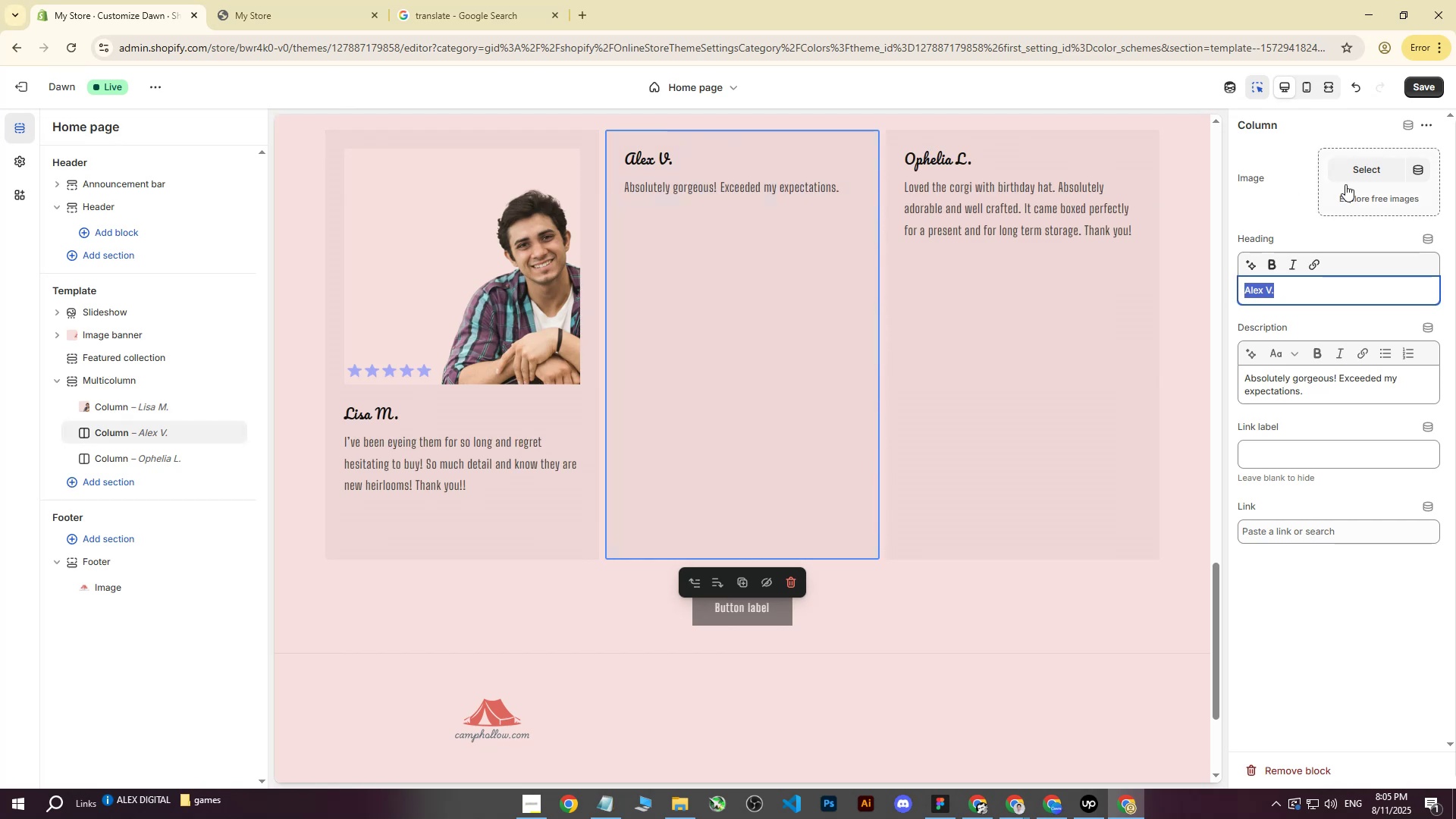 
left_click([1357, 177])
 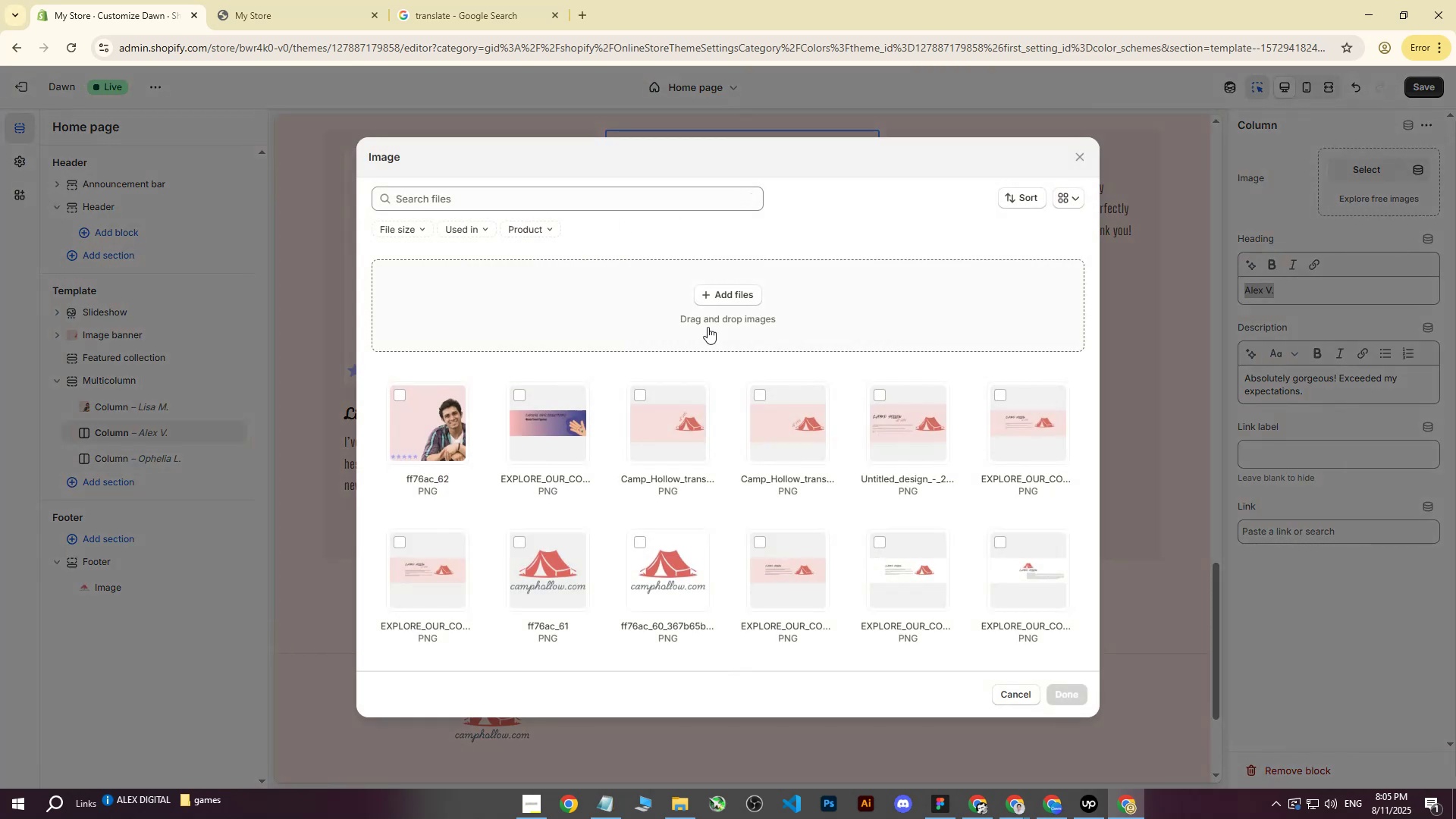 
left_click([743, 305])
 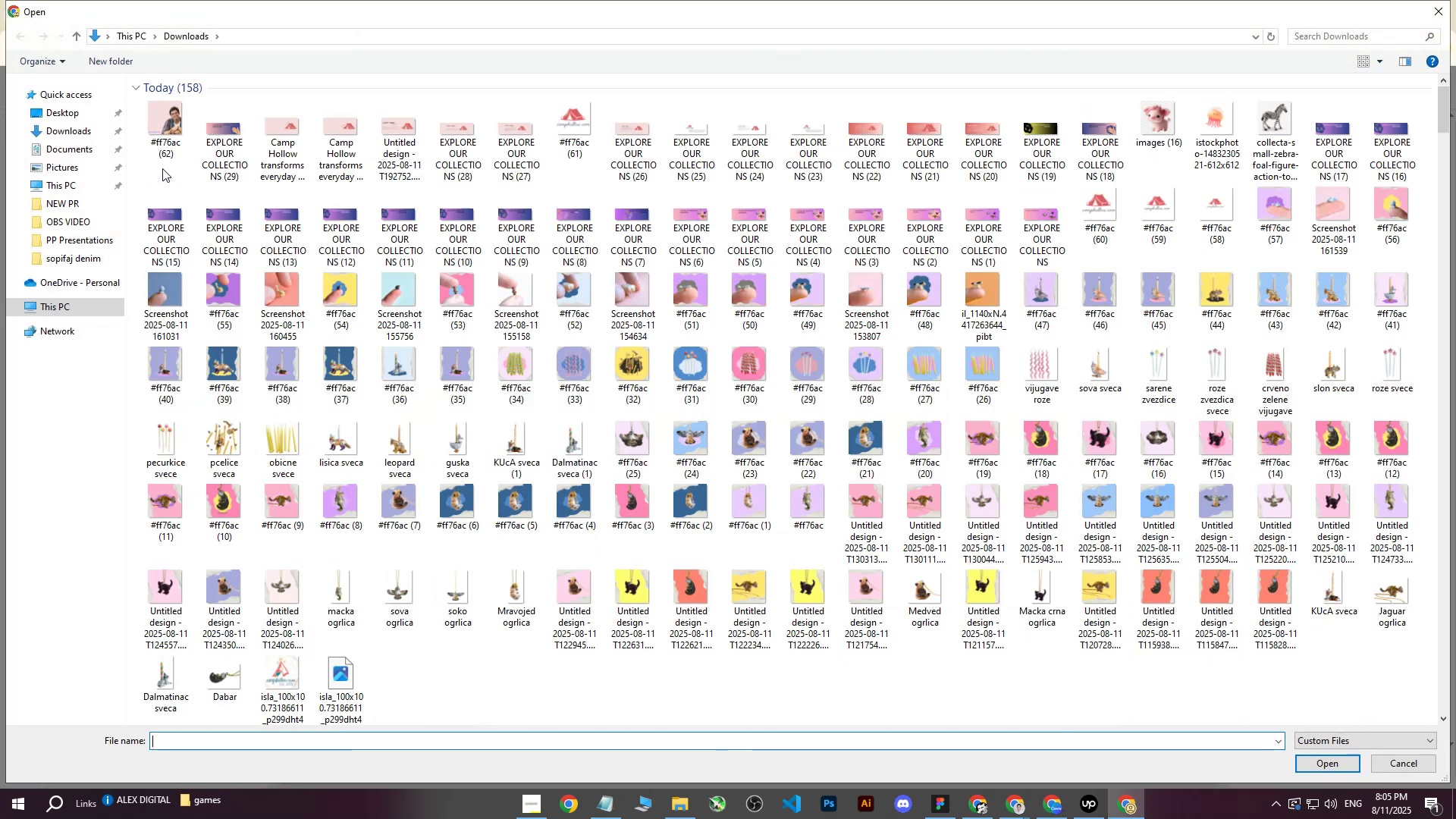 
left_click([171, 133])
 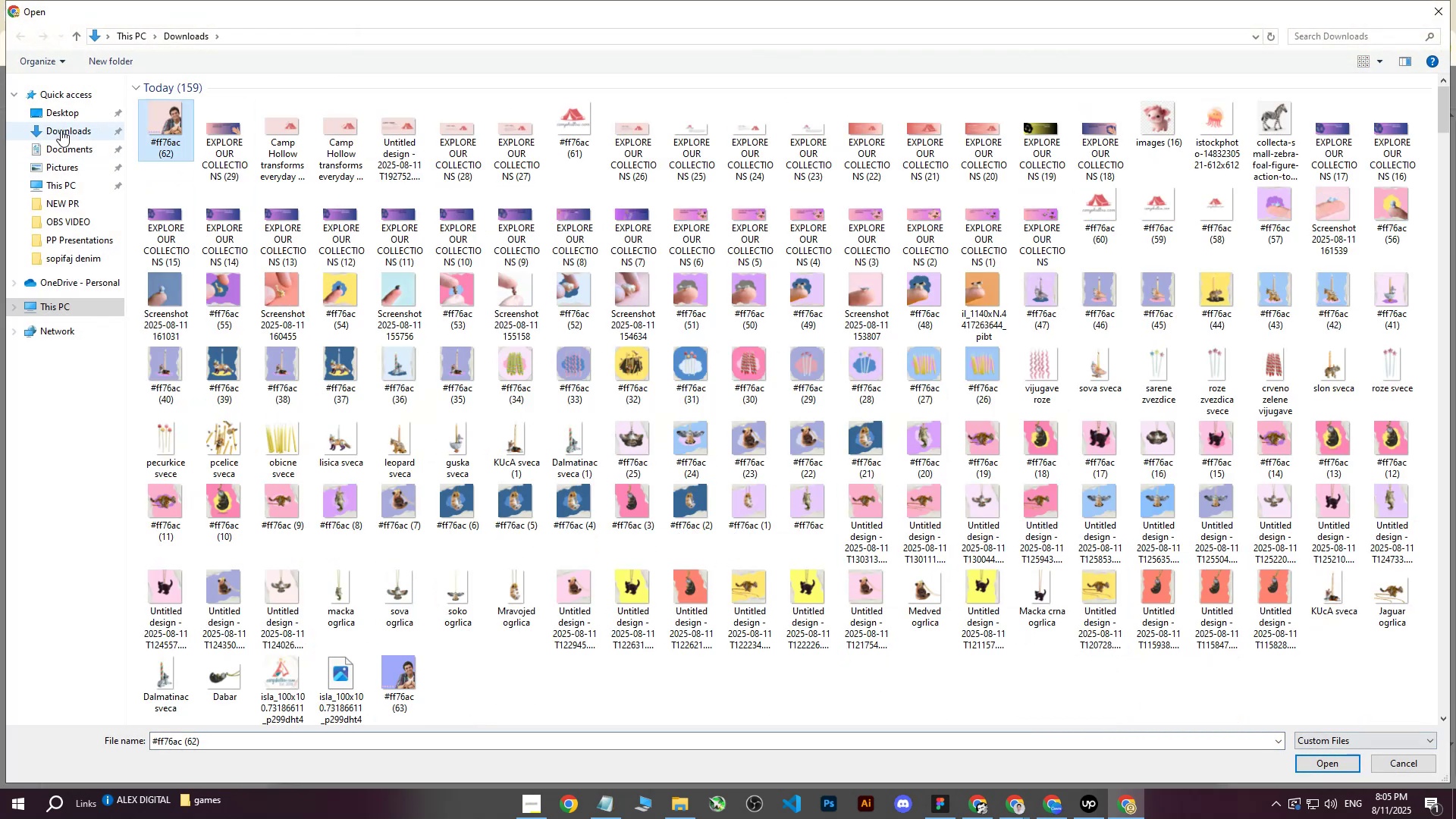 
double_click([61, 102])
 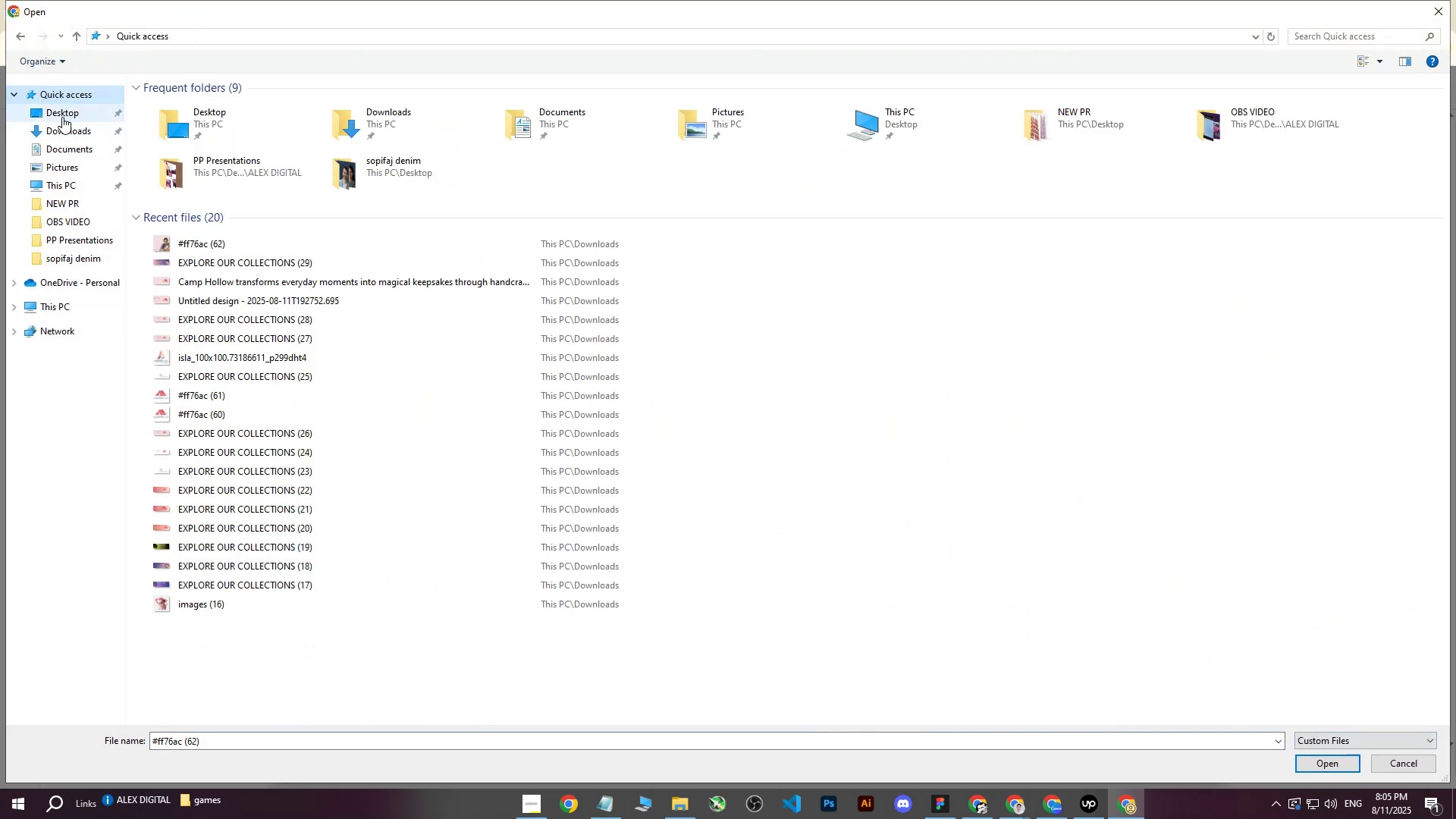 
triple_click([62, 117])
 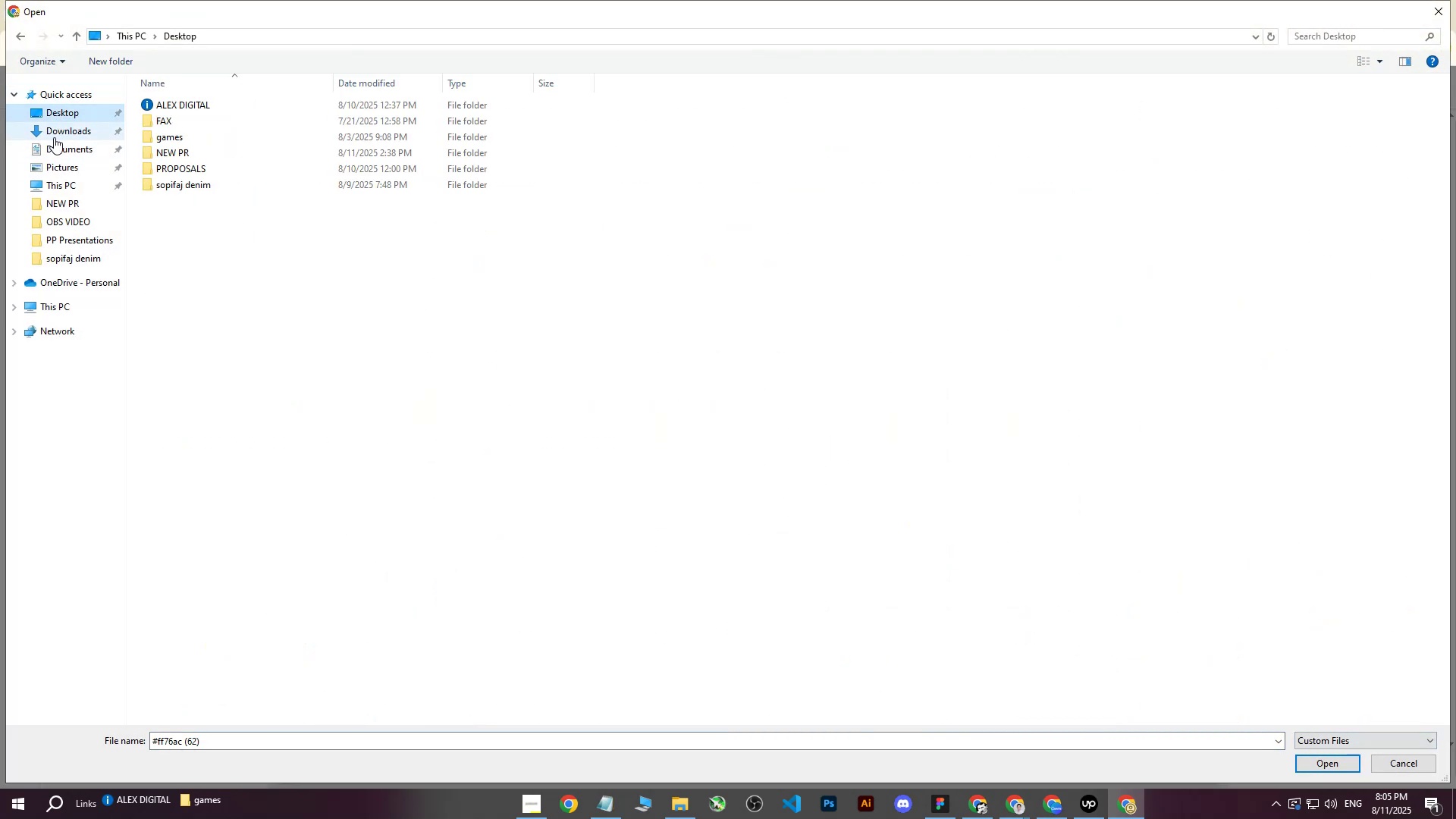 
triple_click([54, 137])
 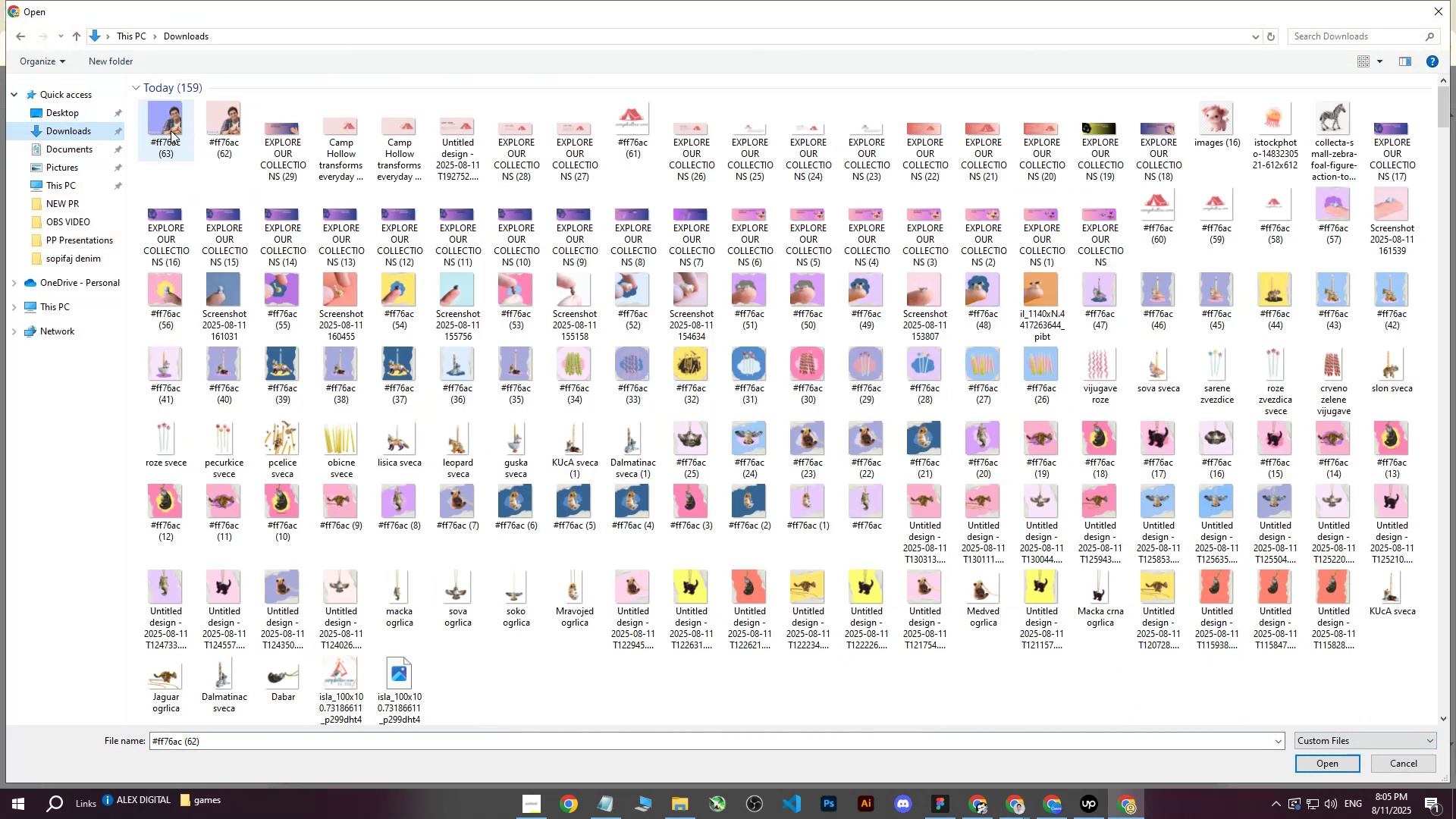 
left_click([162, 132])
 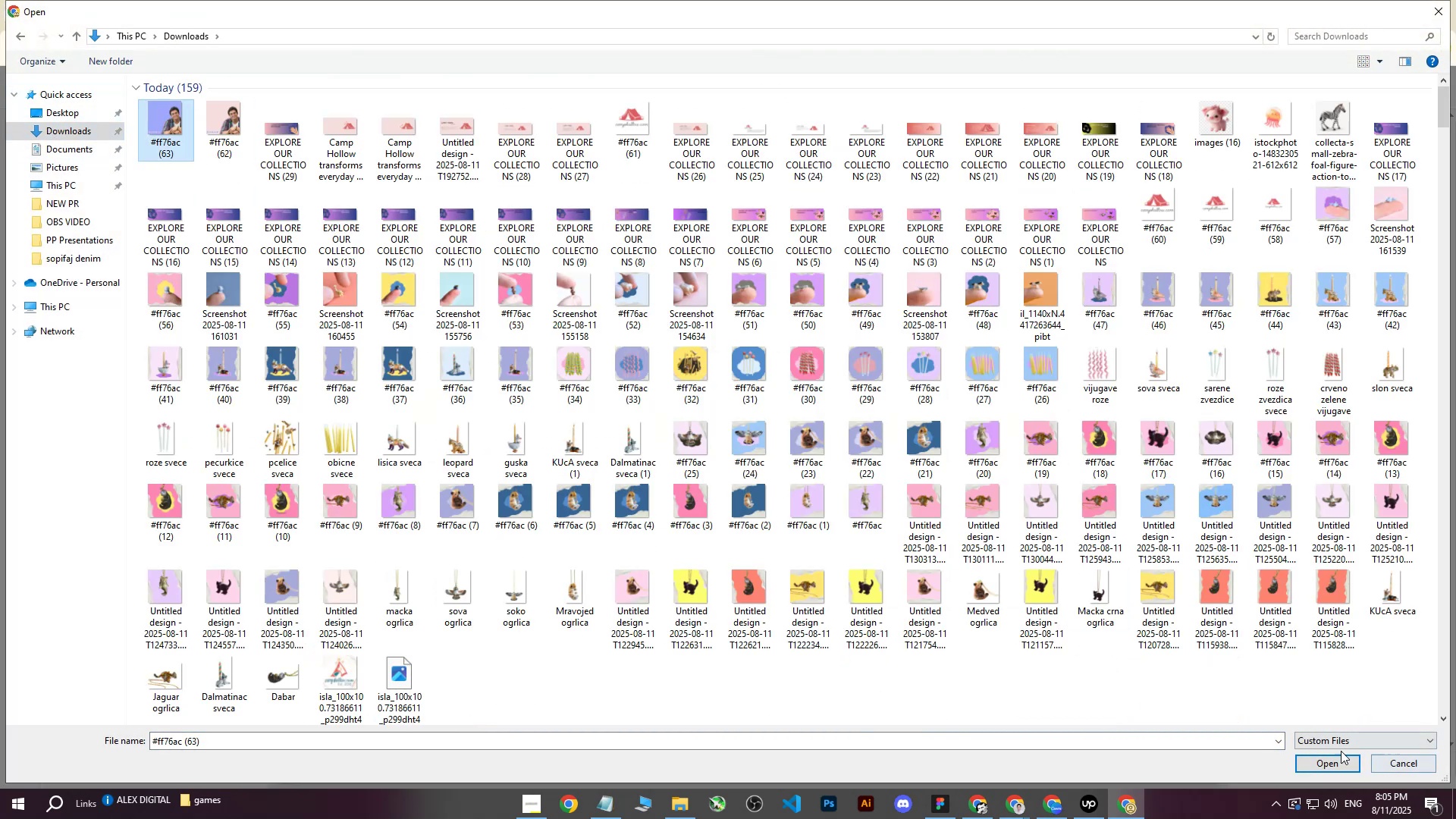 
left_click([1315, 761])
 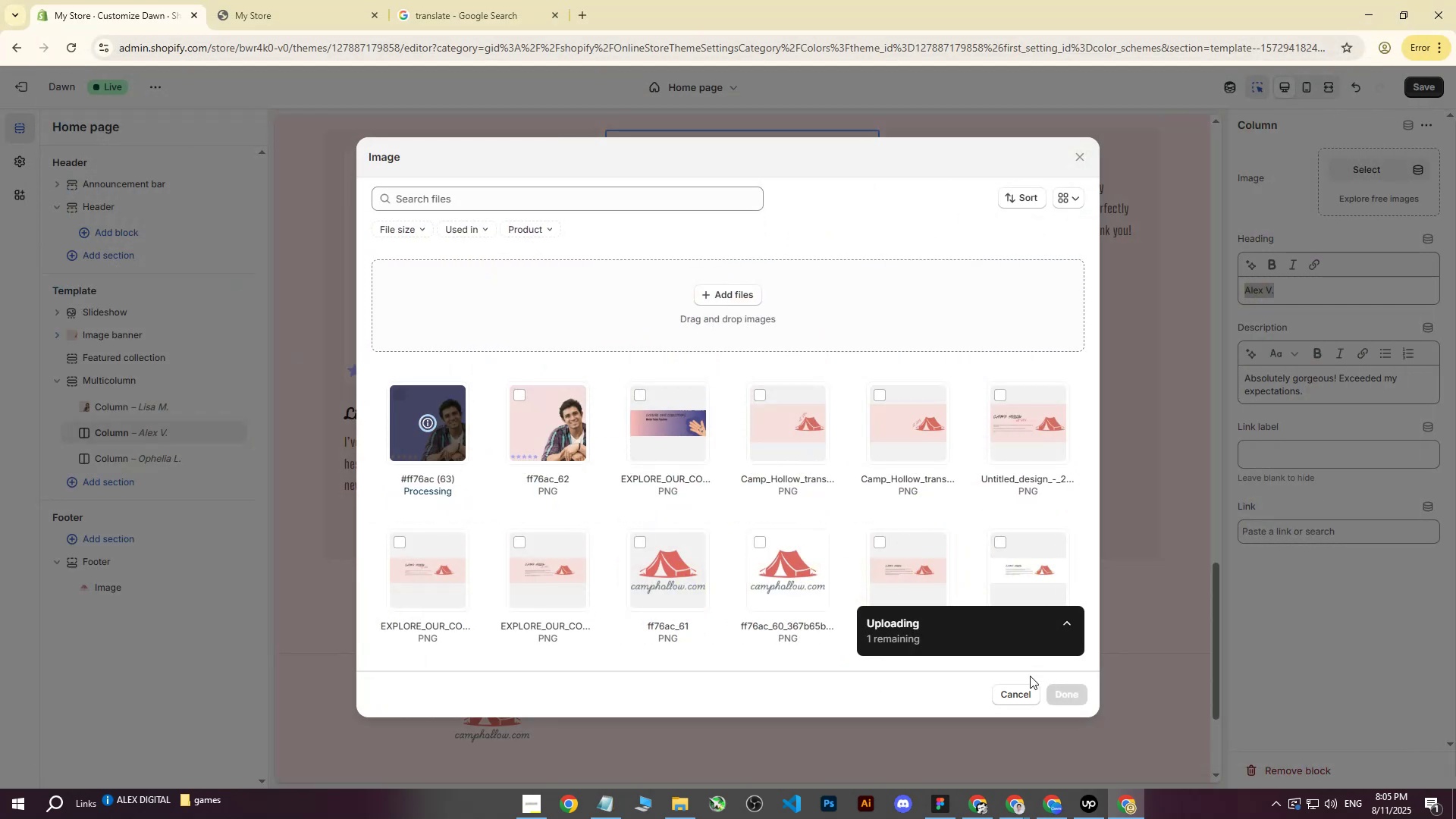 
mouse_move([610, 440])
 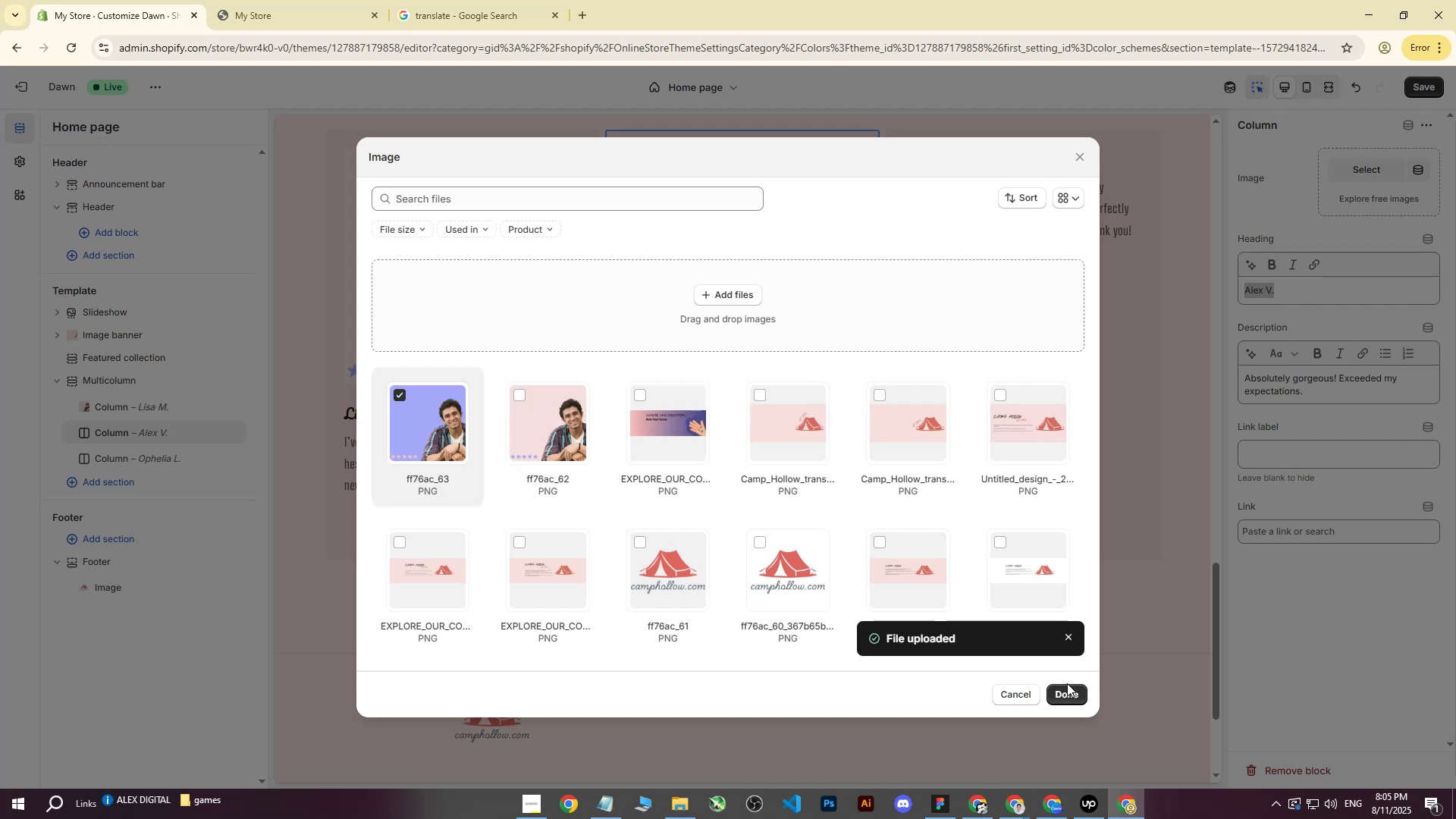 
double_click([1068, 689])
 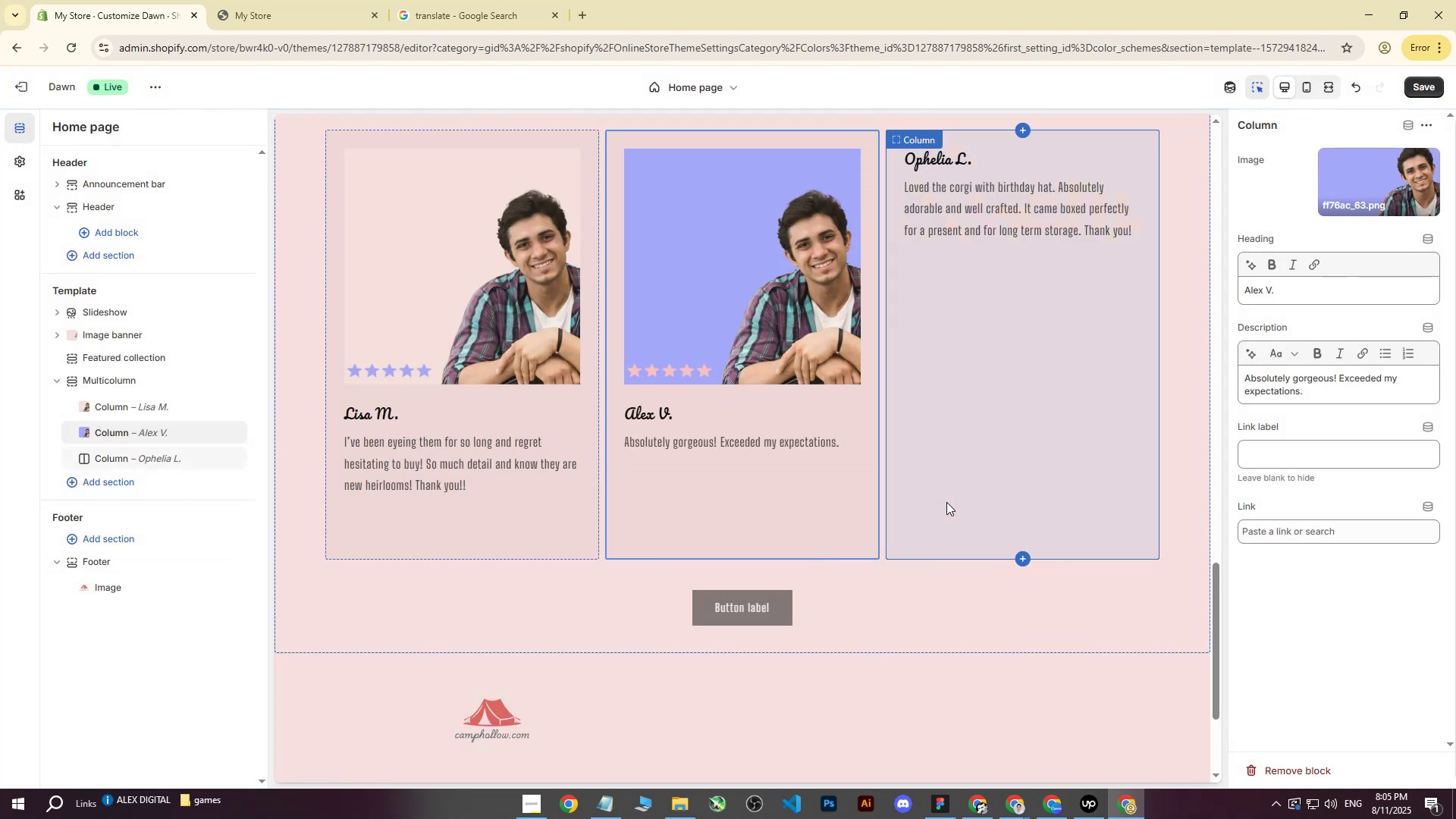 
scroll: coordinate [880, 573], scroll_direction: up, amount: 1.0
 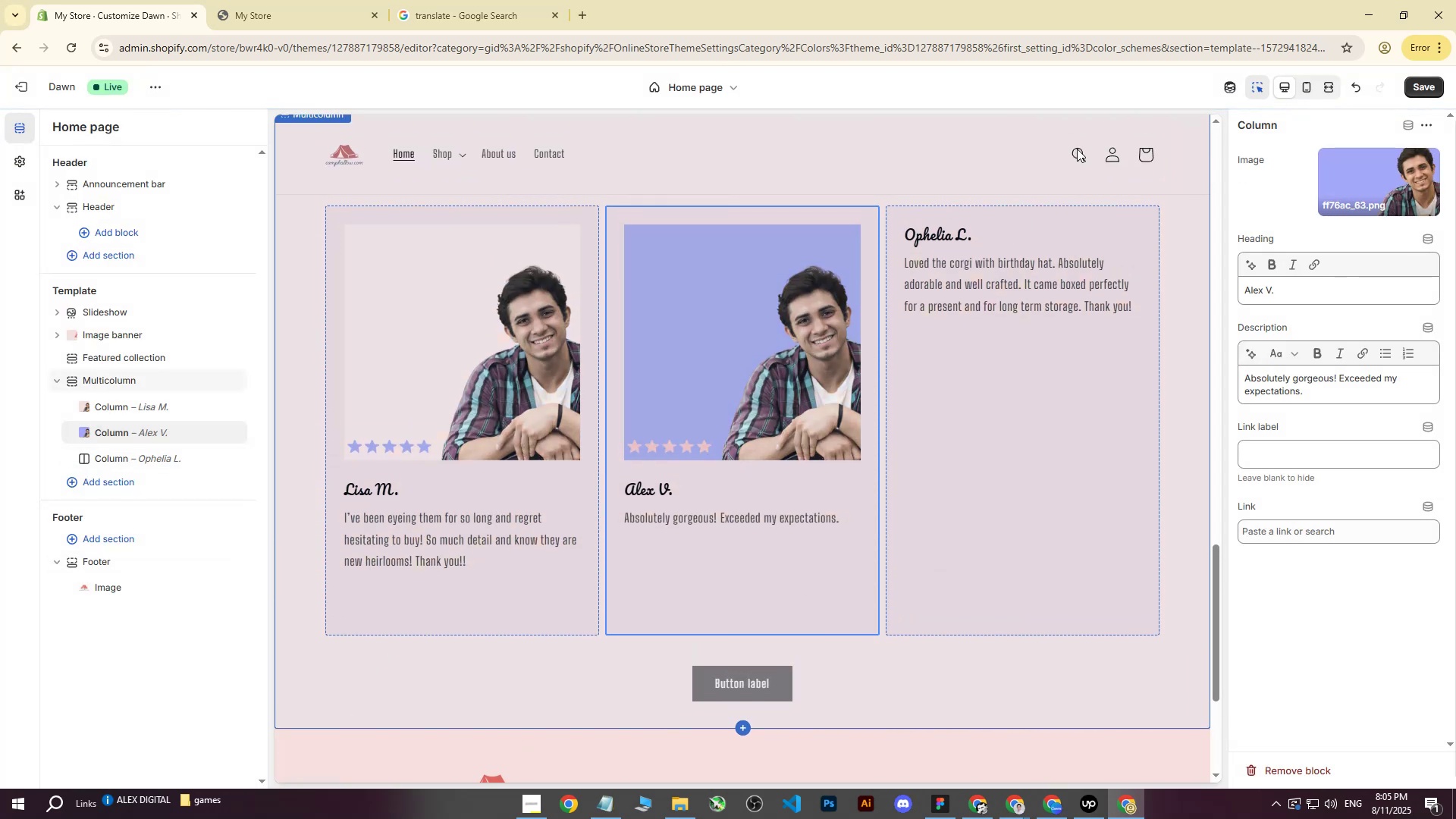 
scroll: coordinate [1070, 330], scroll_direction: down, amount: 1.0
 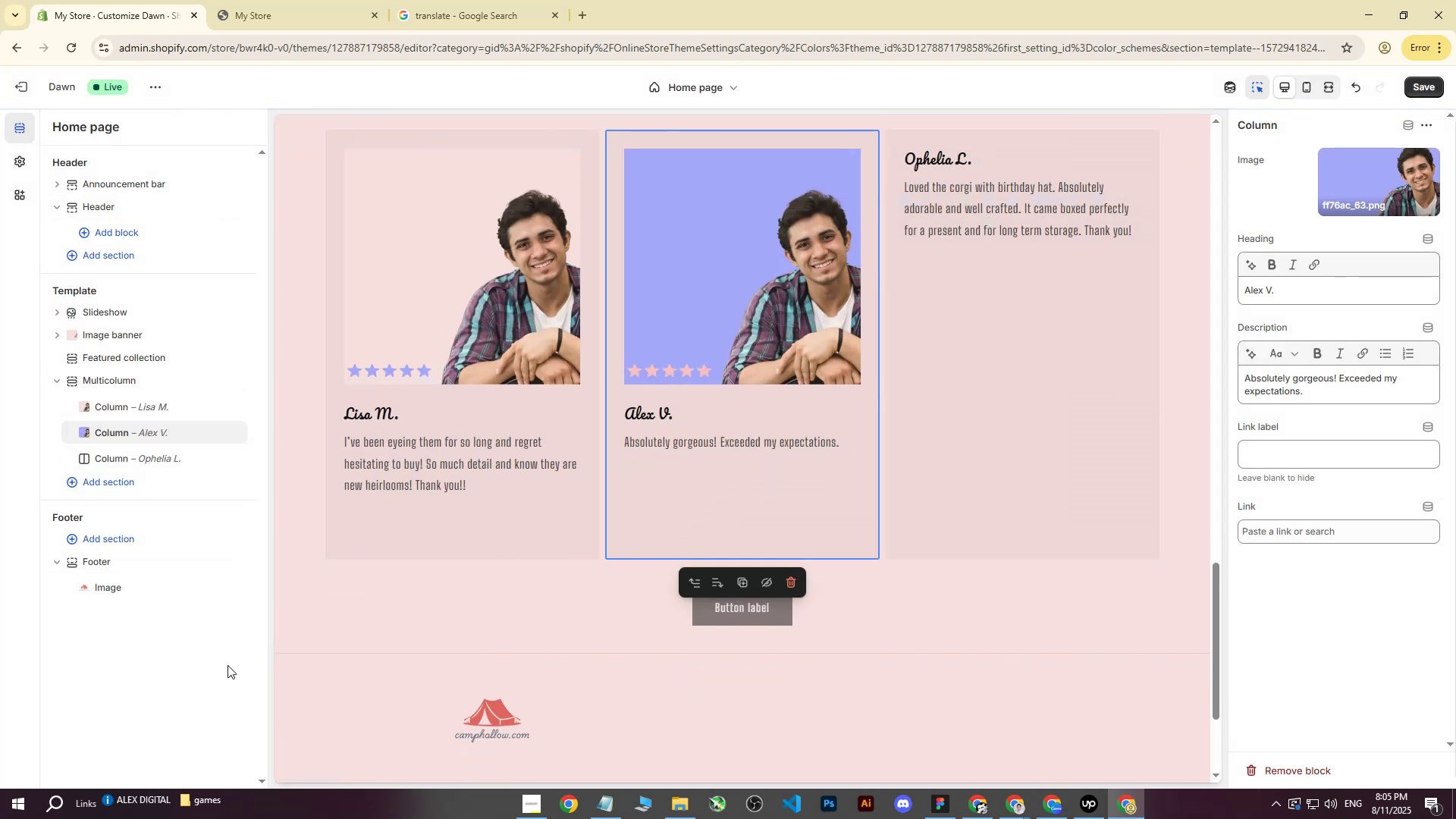 
scroll: coordinate [220, 592], scroll_direction: up, amount: 1.0
 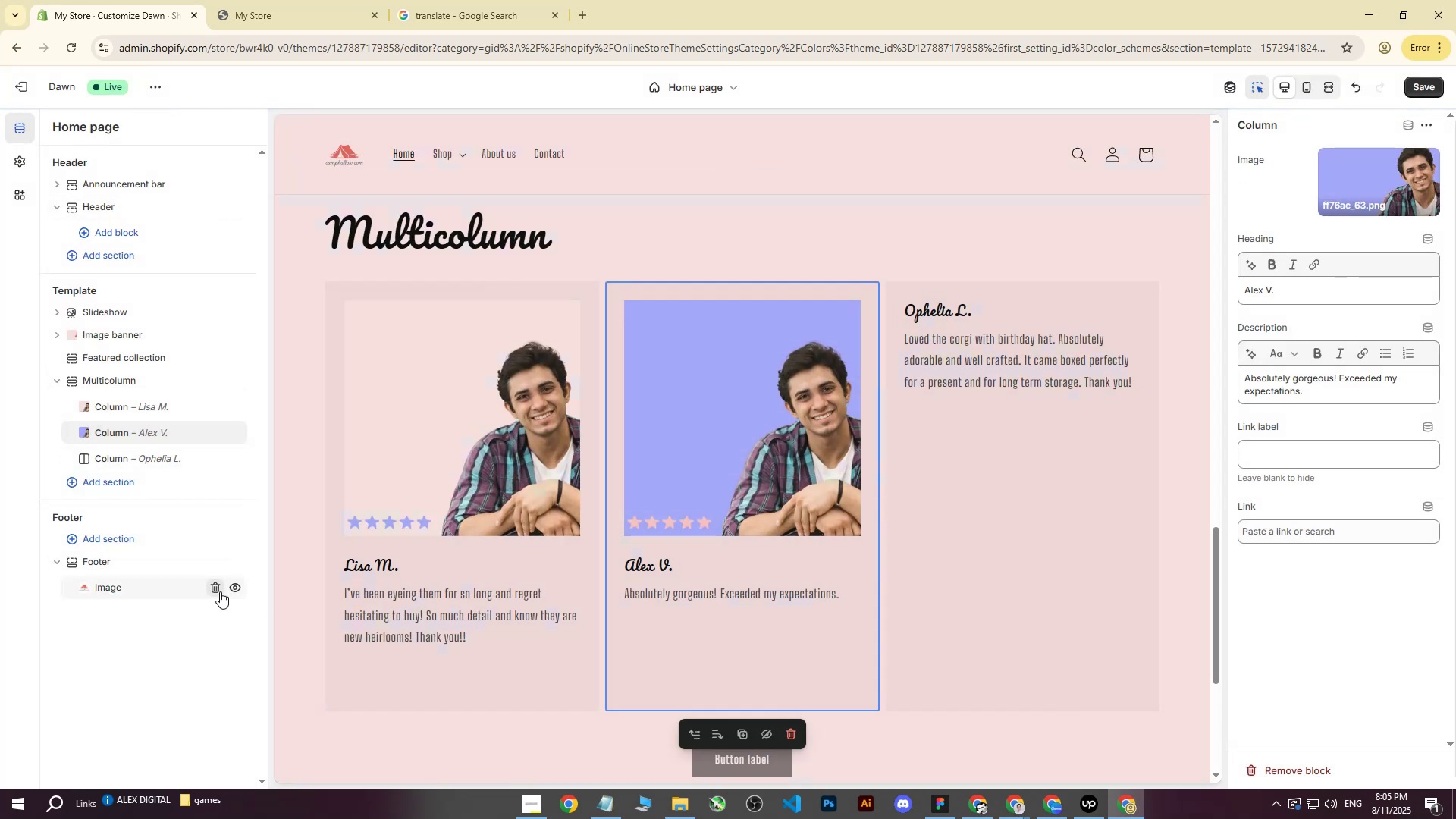 
scroll: coordinate [221, 598], scroll_direction: down, amount: 2.0
 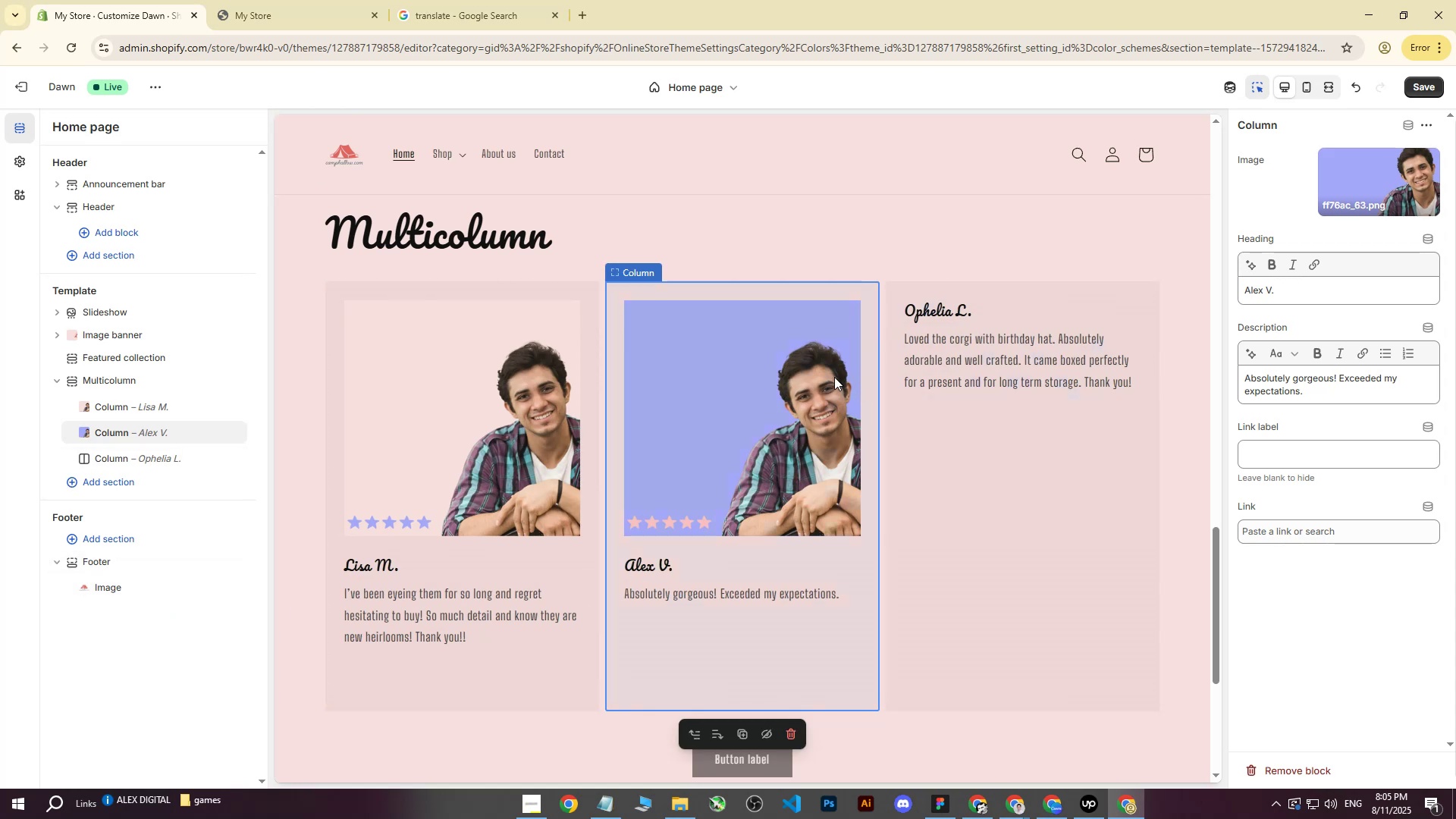 
wait(12.78)
 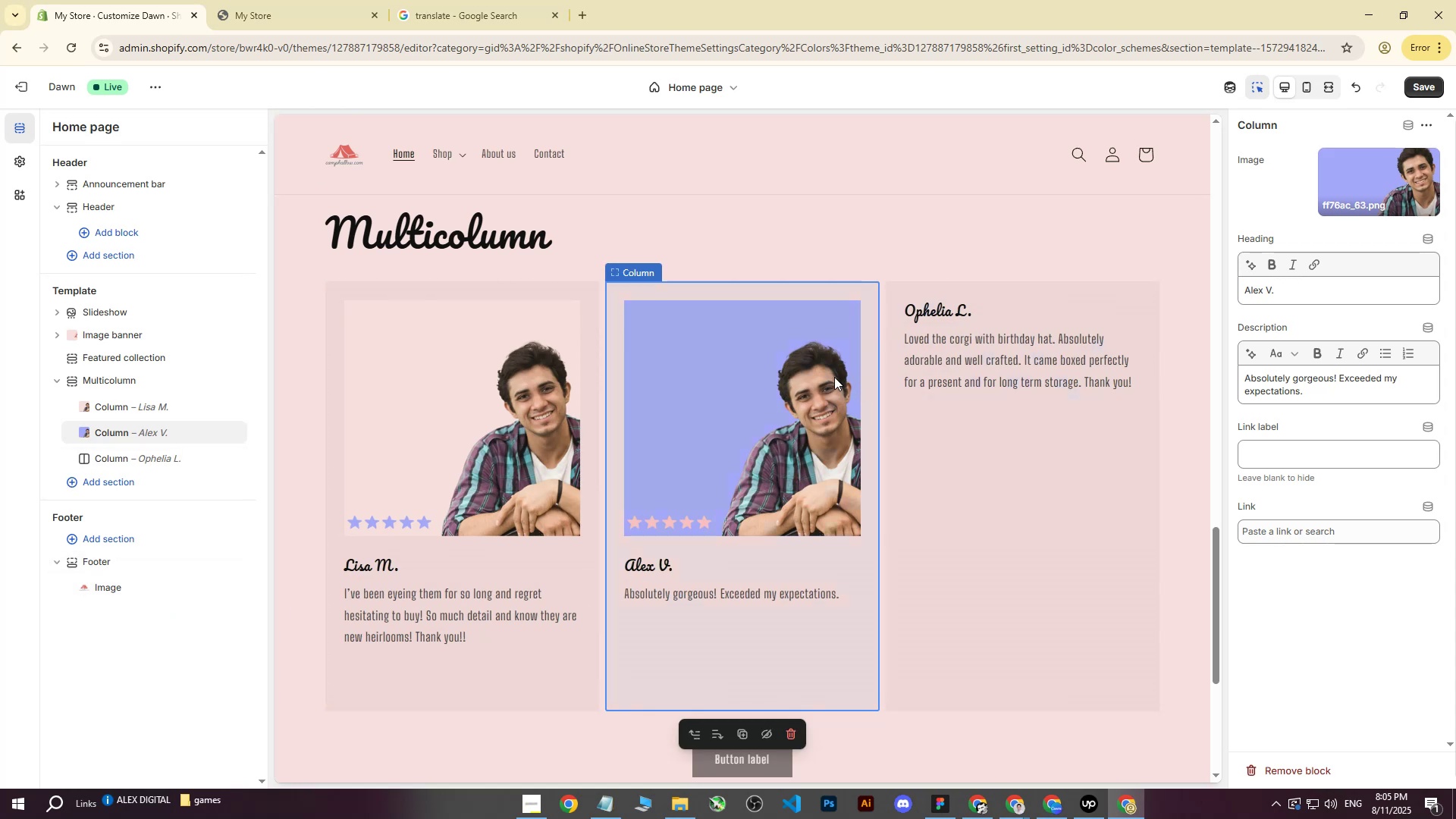 
left_click([1048, 807])
 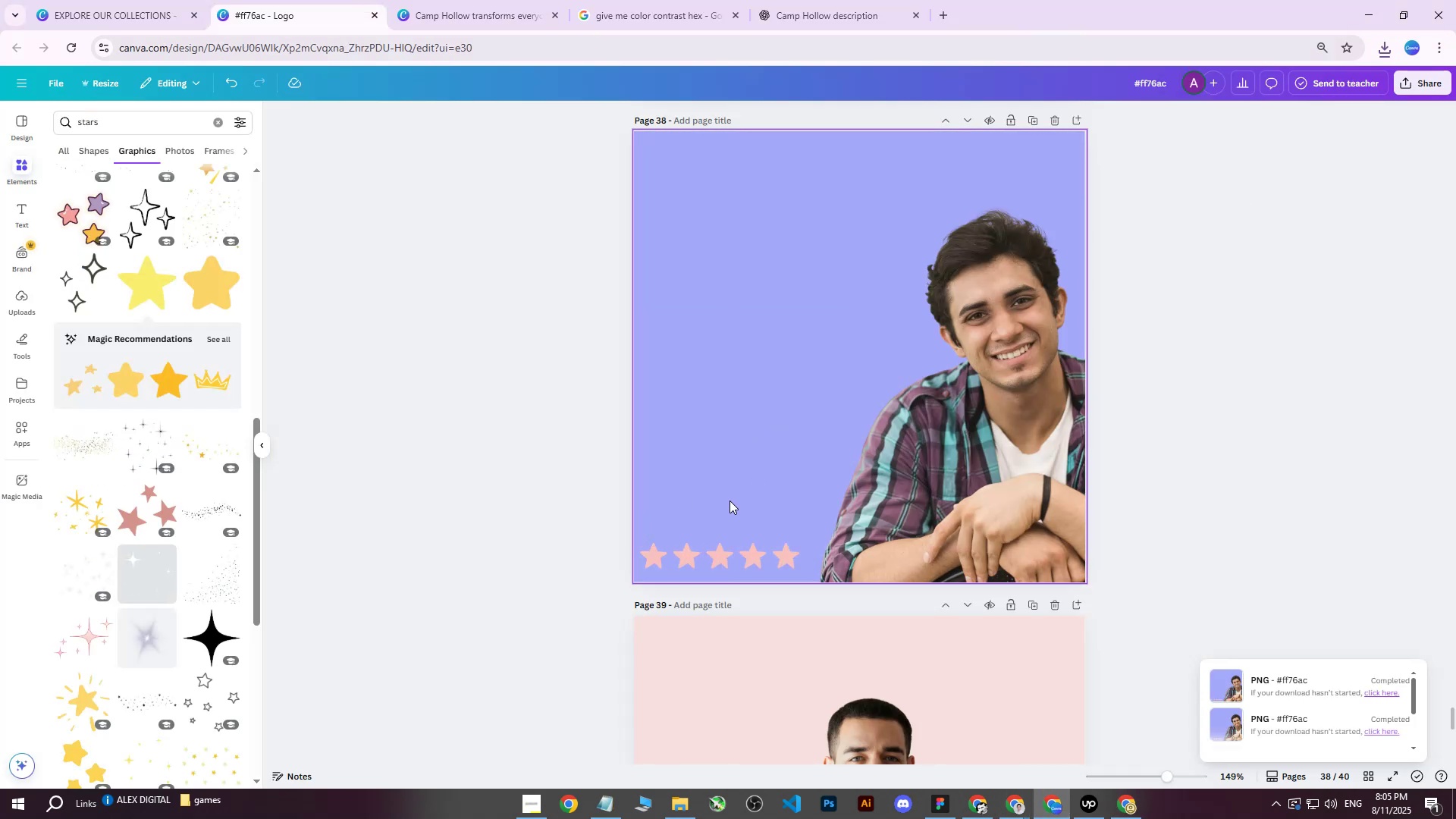 
wait(10.75)
 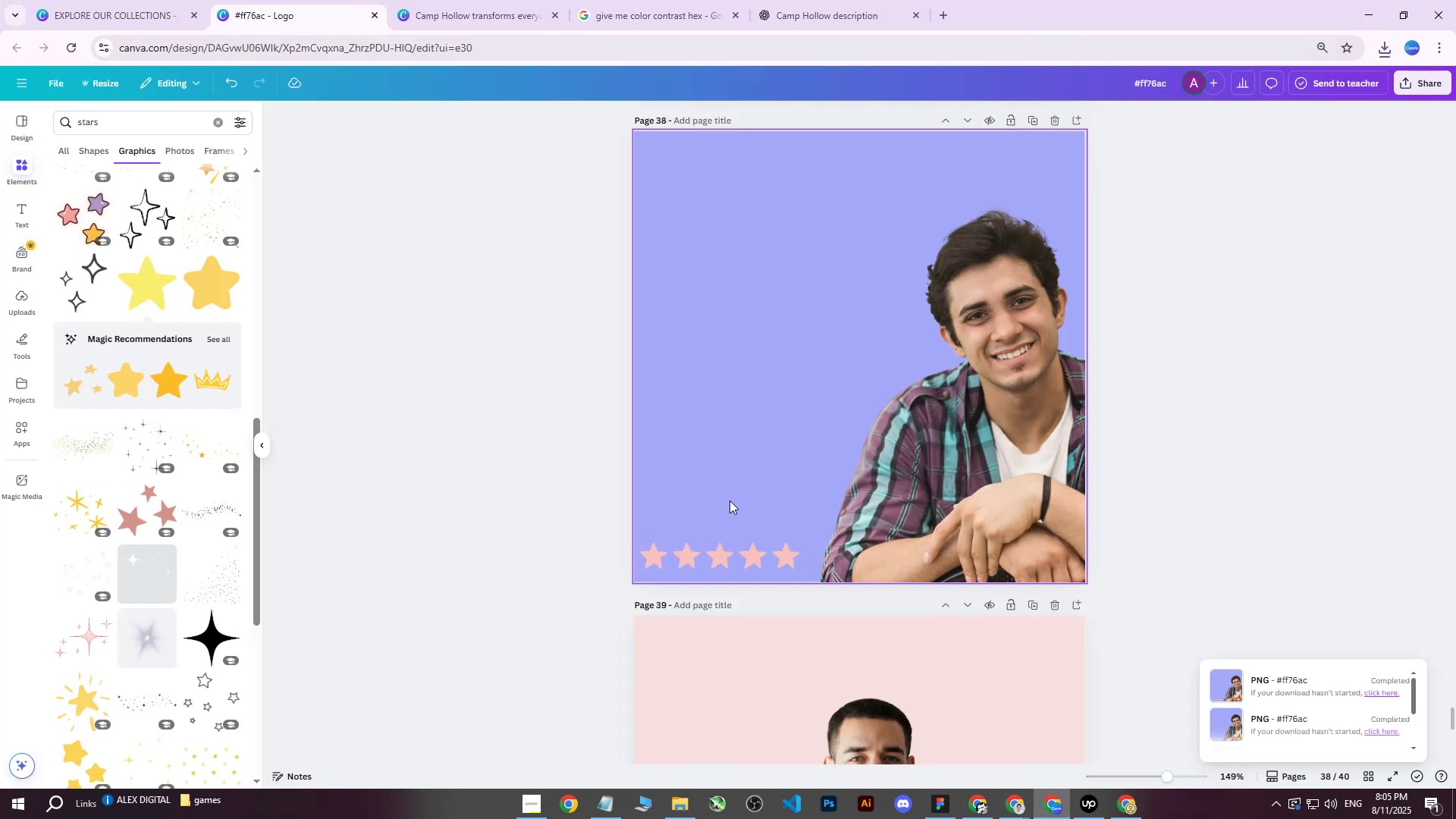 
left_click([1126, 817])
 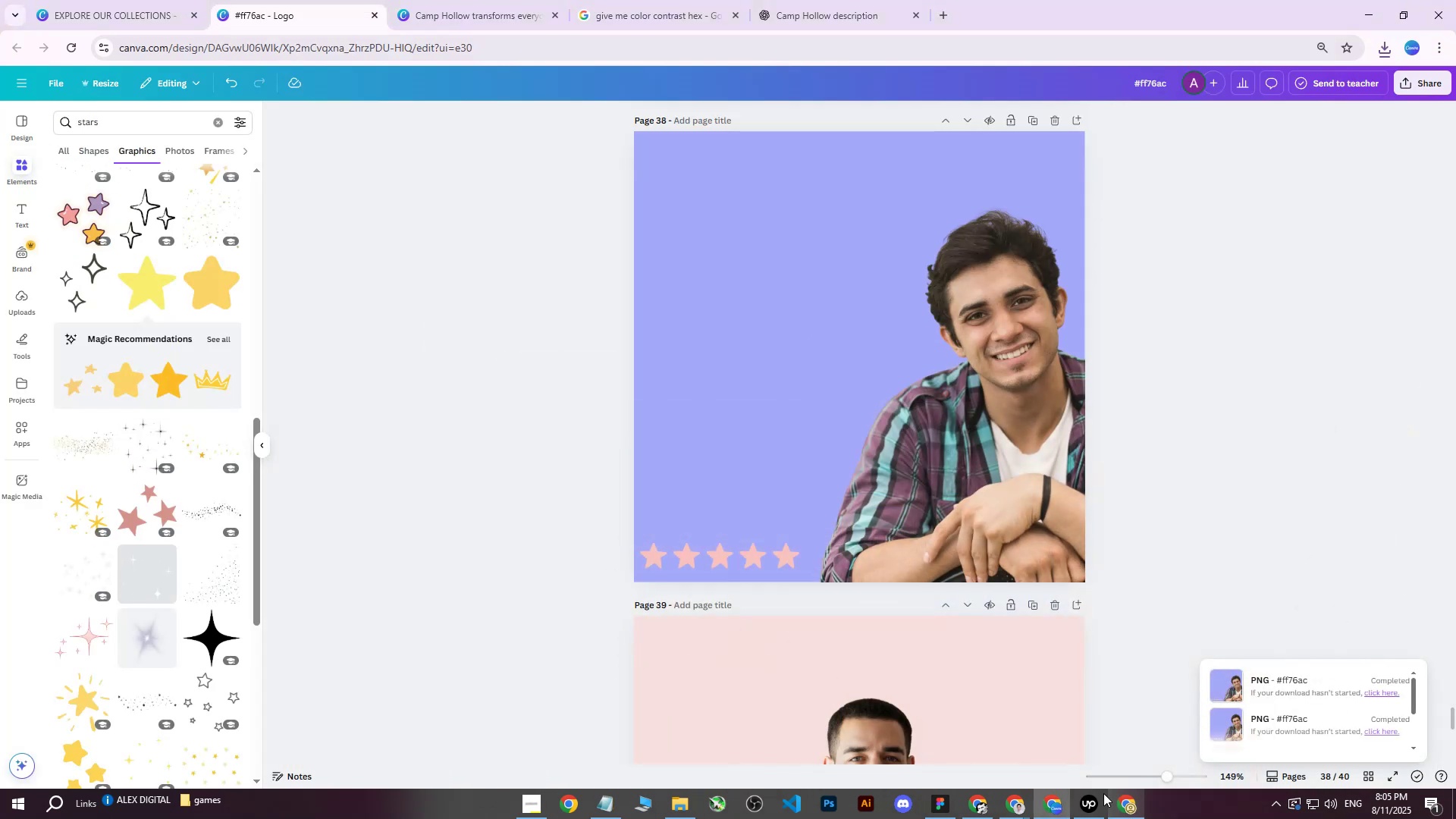 
scroll: coordinate [877, 619], scroll_direction: down, amount: 2.0
 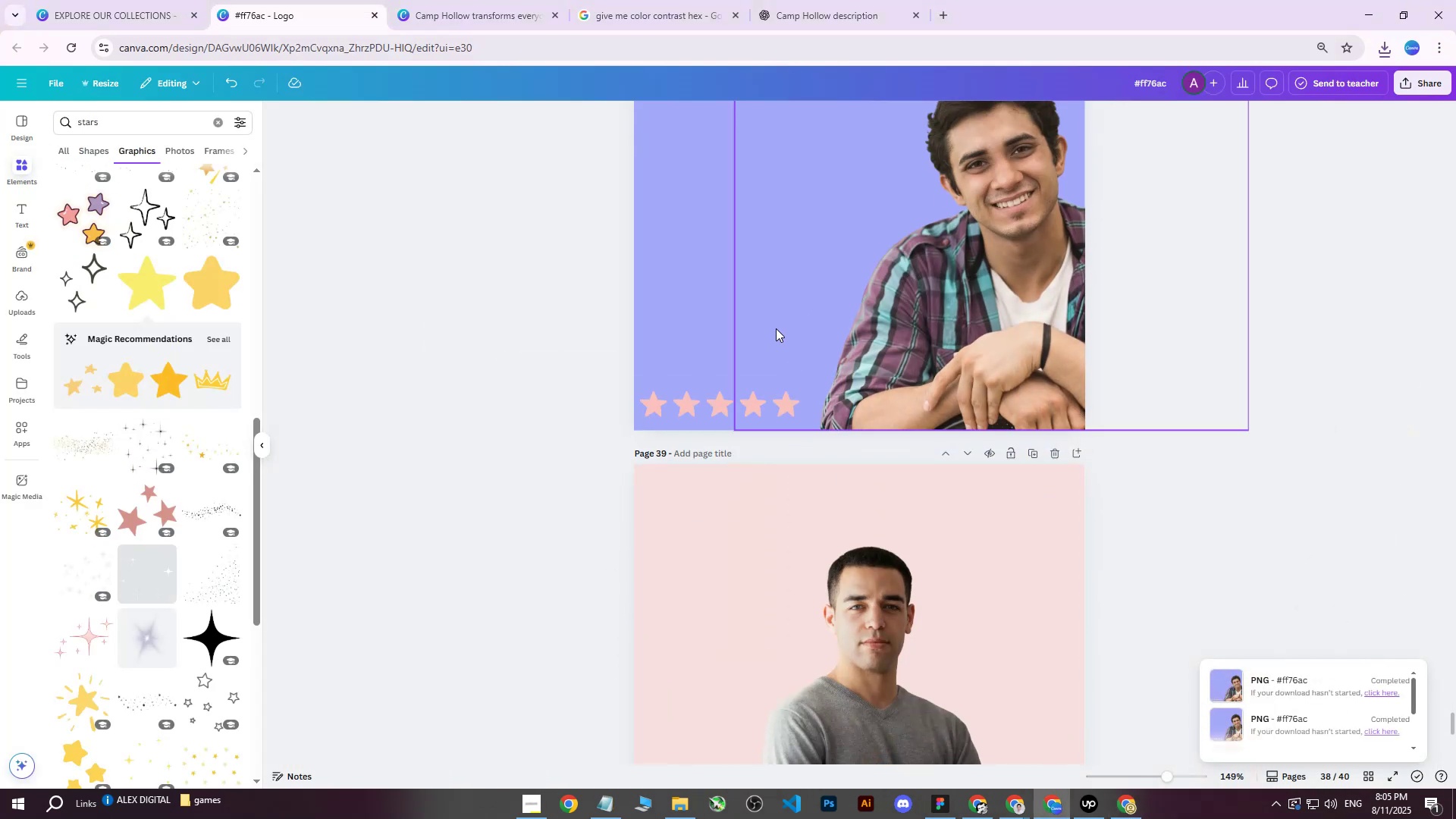 
left_click([776, 328])
 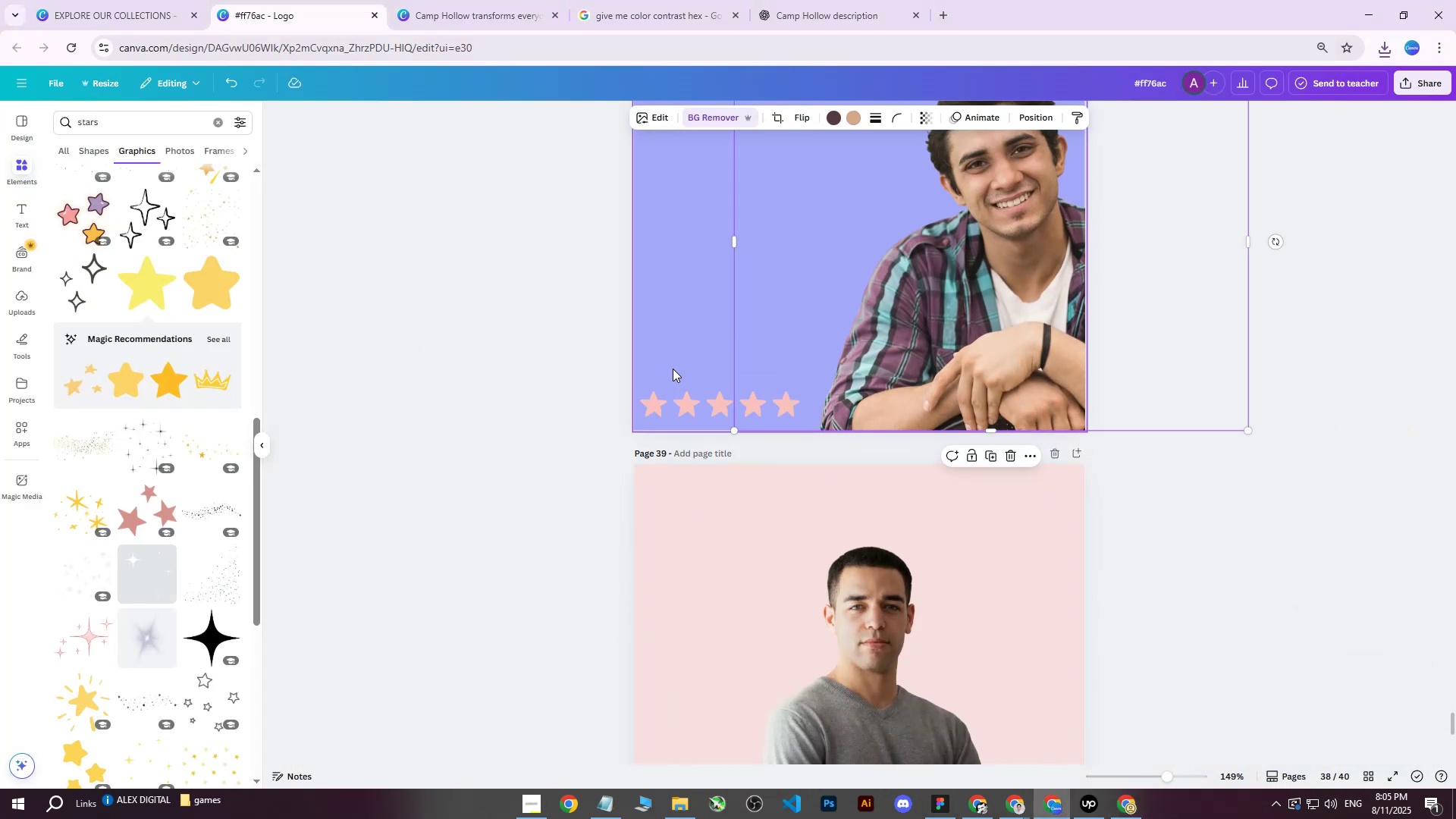 
scroll: coordinate [673, 369], scroll_direction: up, amount: 2.0
 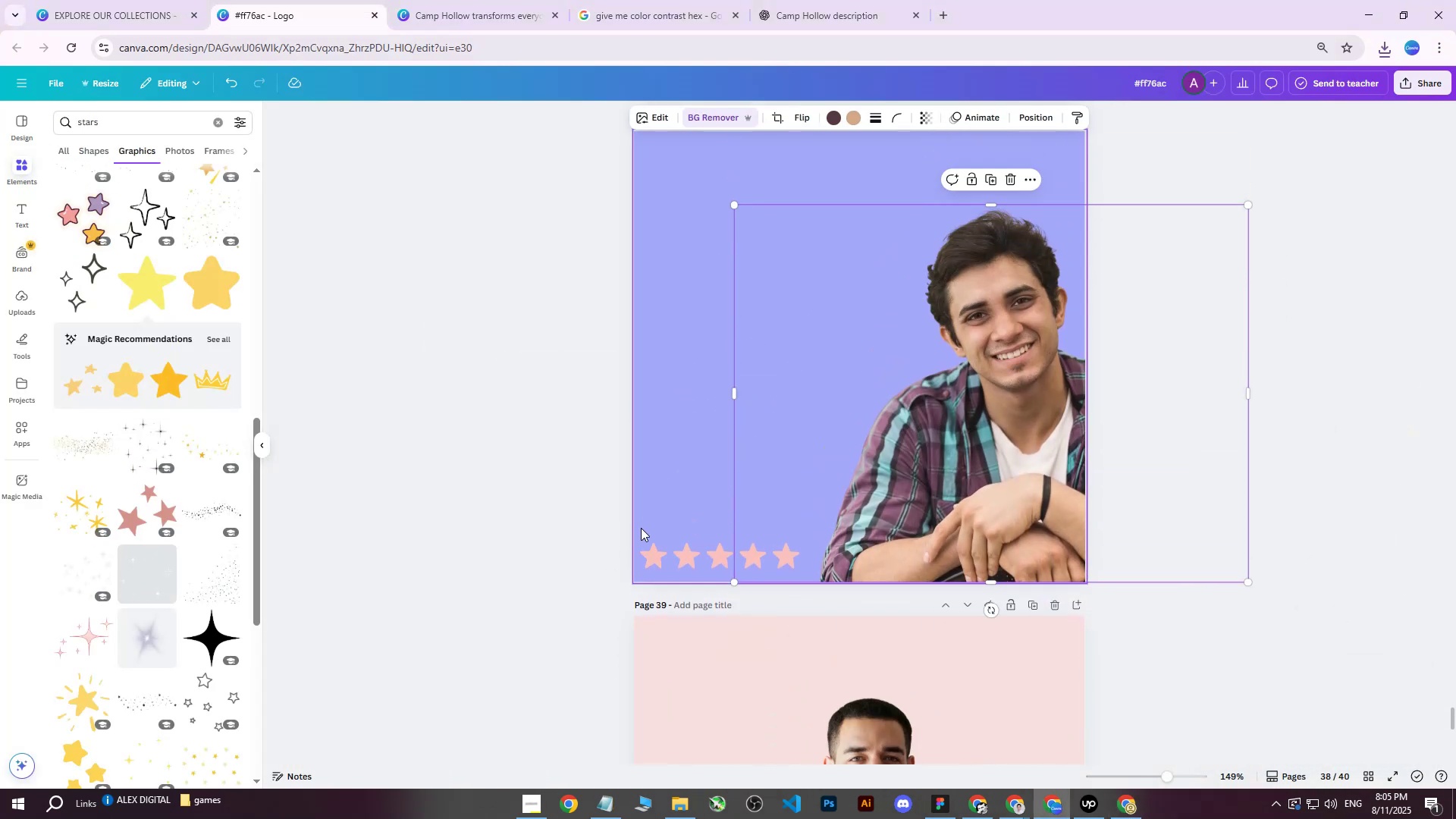 
left_click([647, 552])
 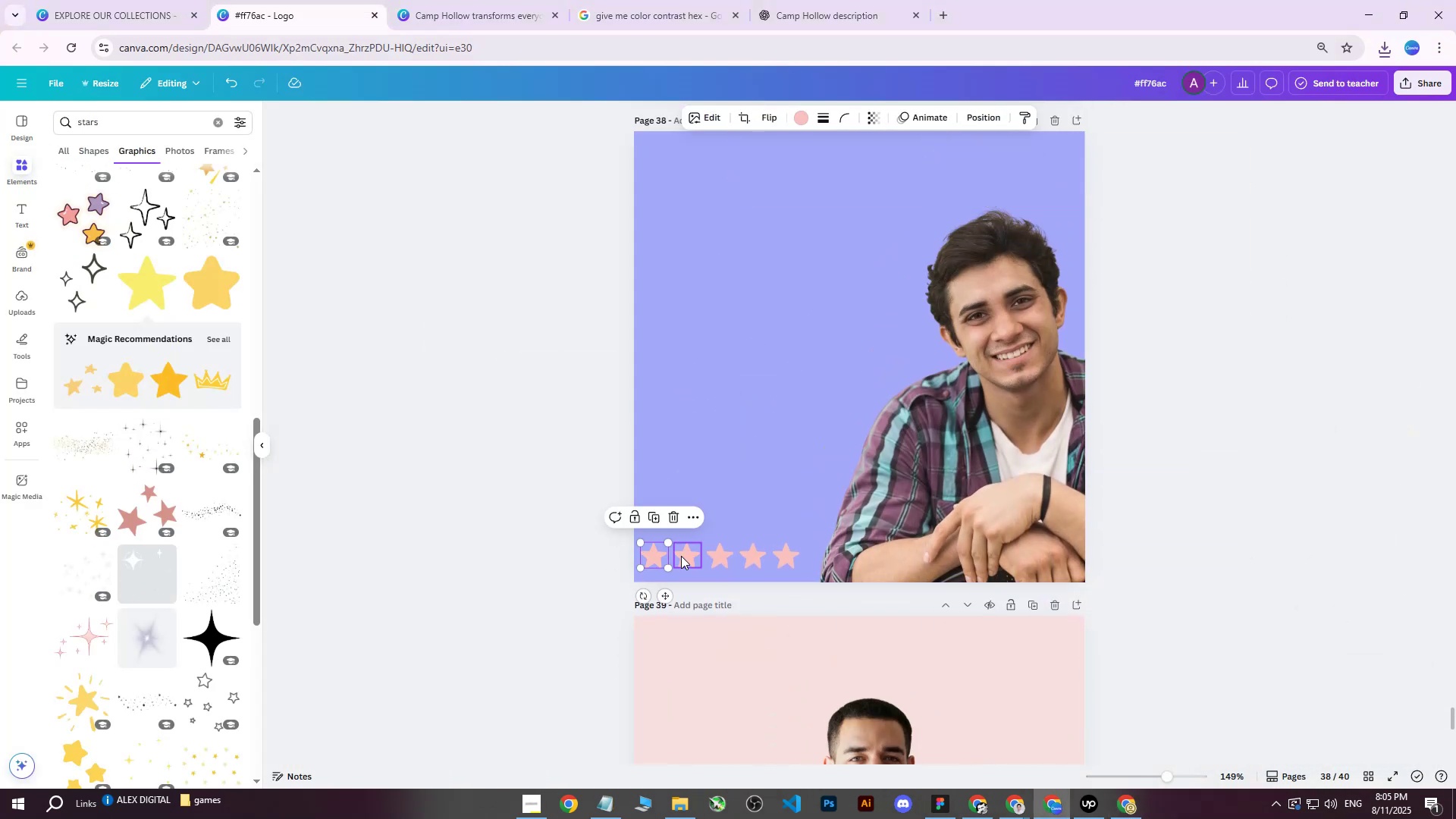 
hold_key(key=ShiftLeft, duration=1.51)
double_click([681, 556])
 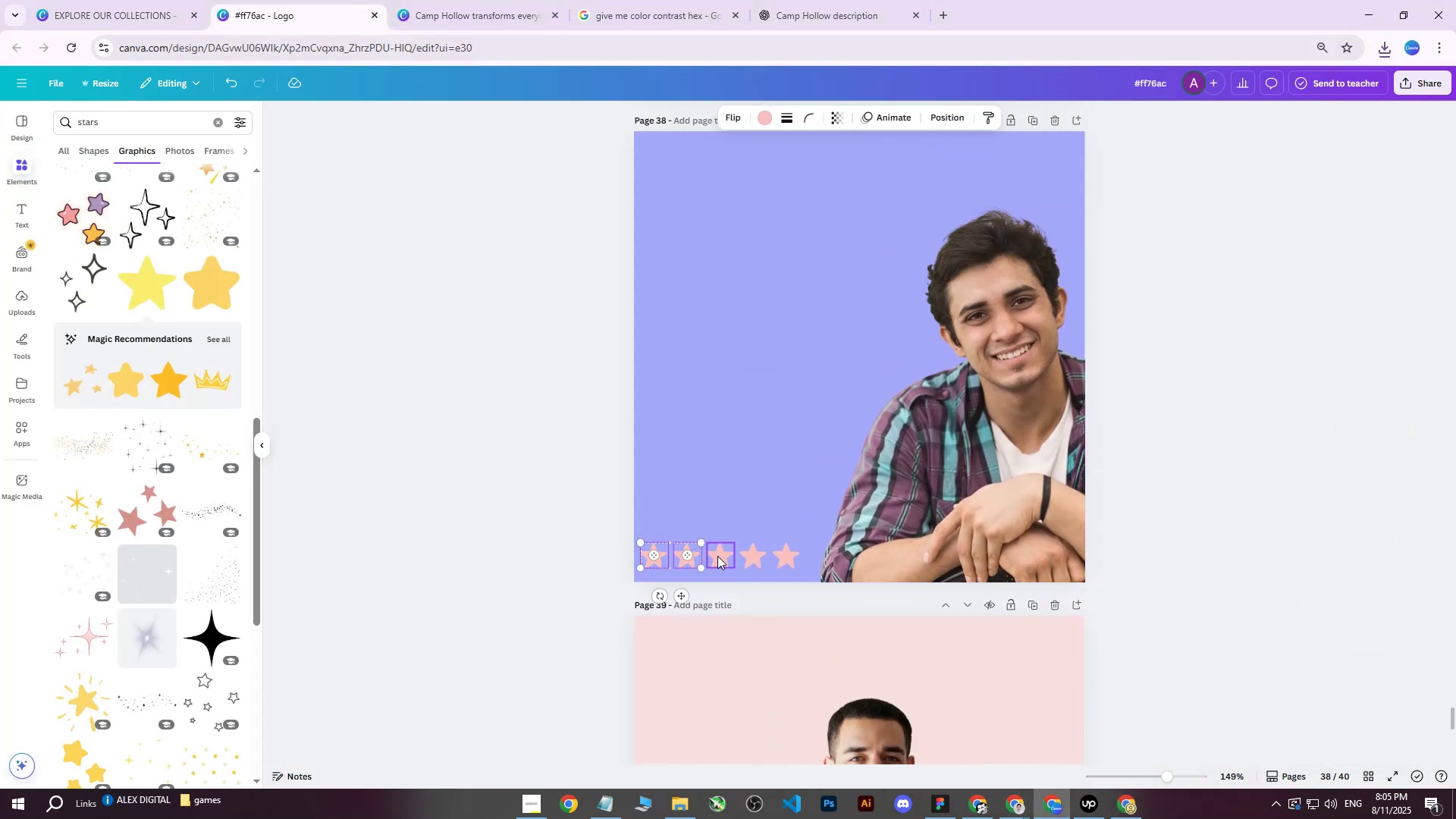 
triple_click([717, 556])
 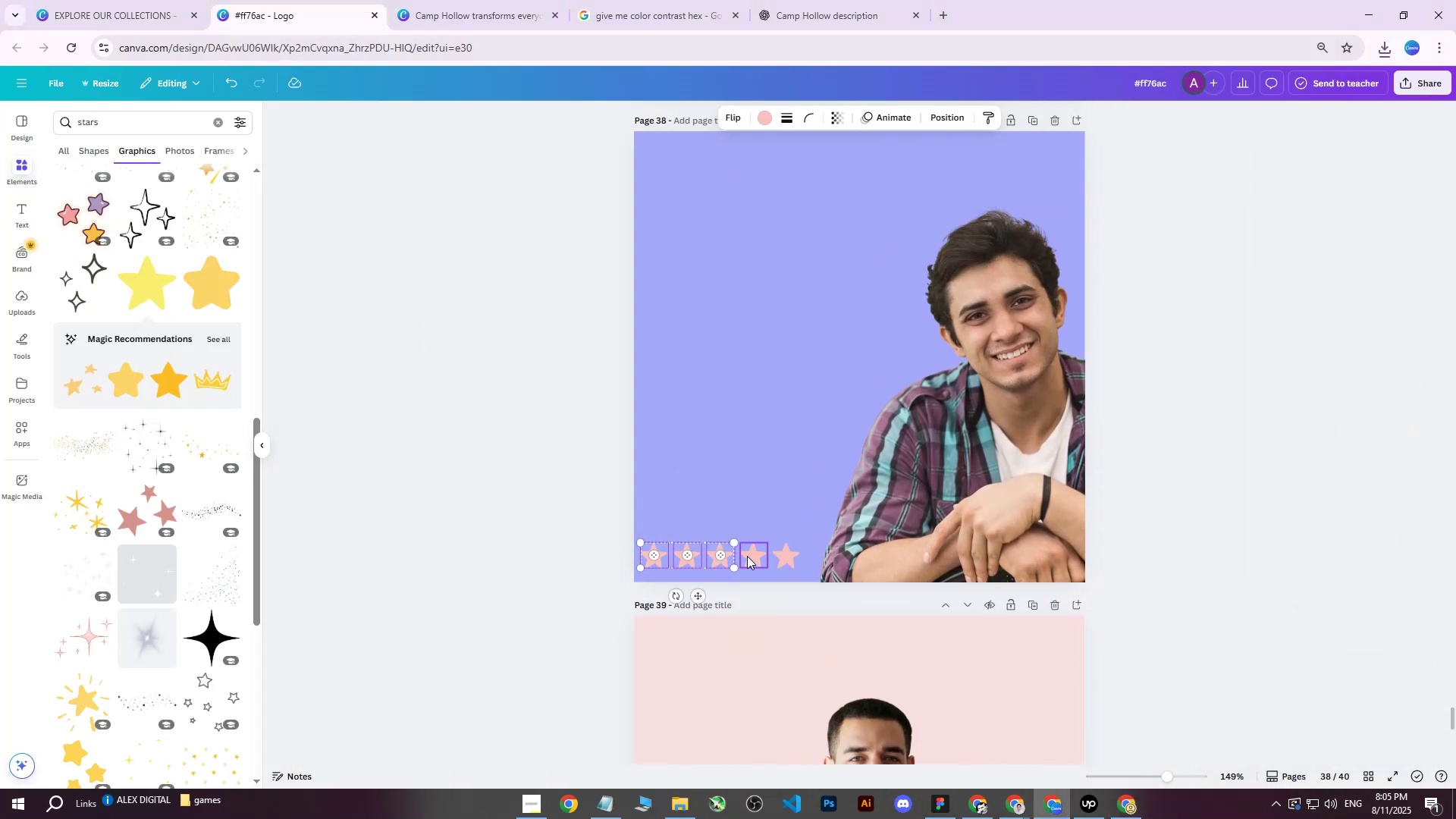 
left_click([748, 556])
 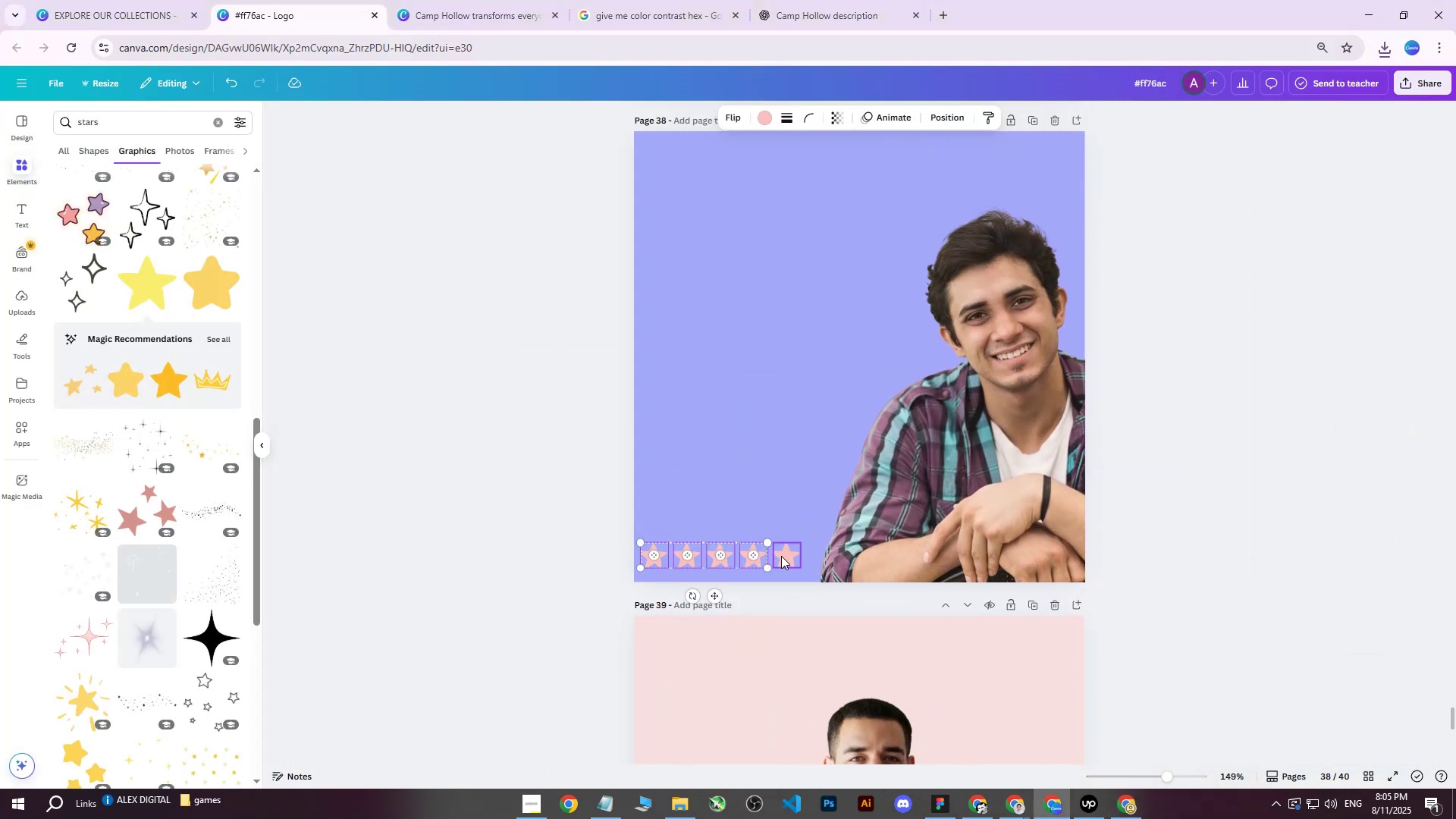 
double_click([781, 556])
 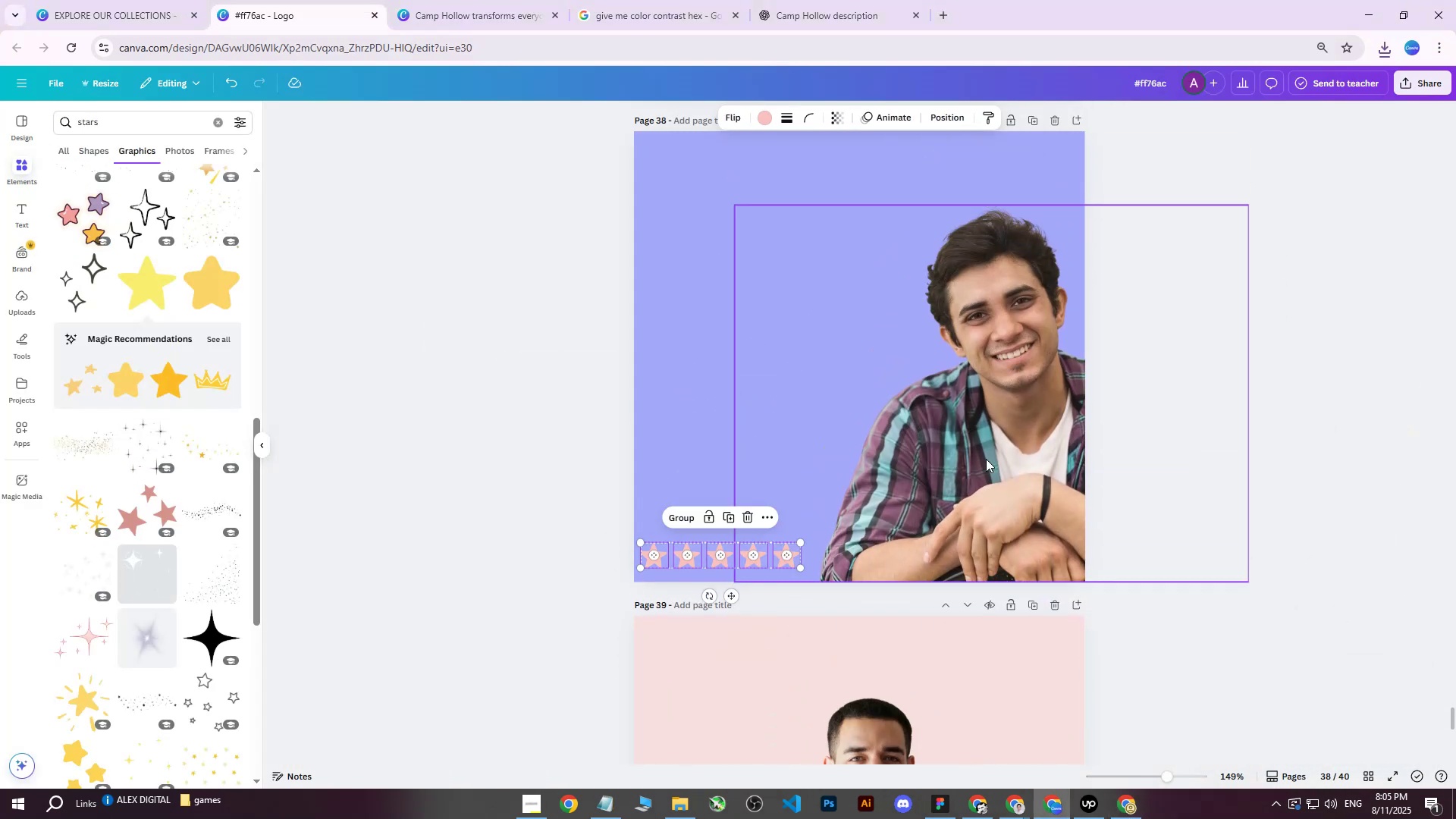 
hold_key(key=ShiftLeft, duration=0.3)
left_click([968, 428])
 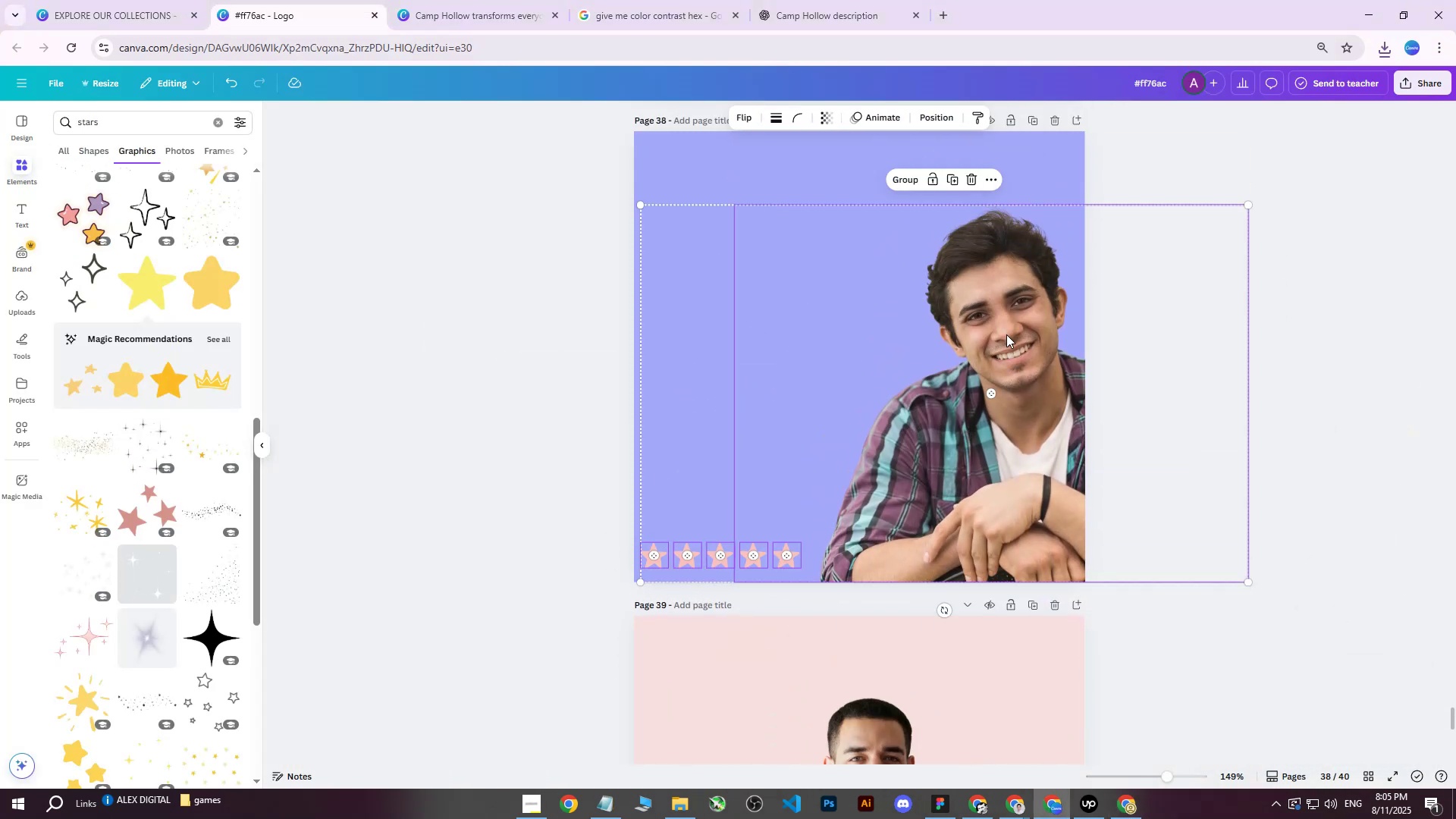 
hold_key(key=ArrowUp, duration=1.5)
 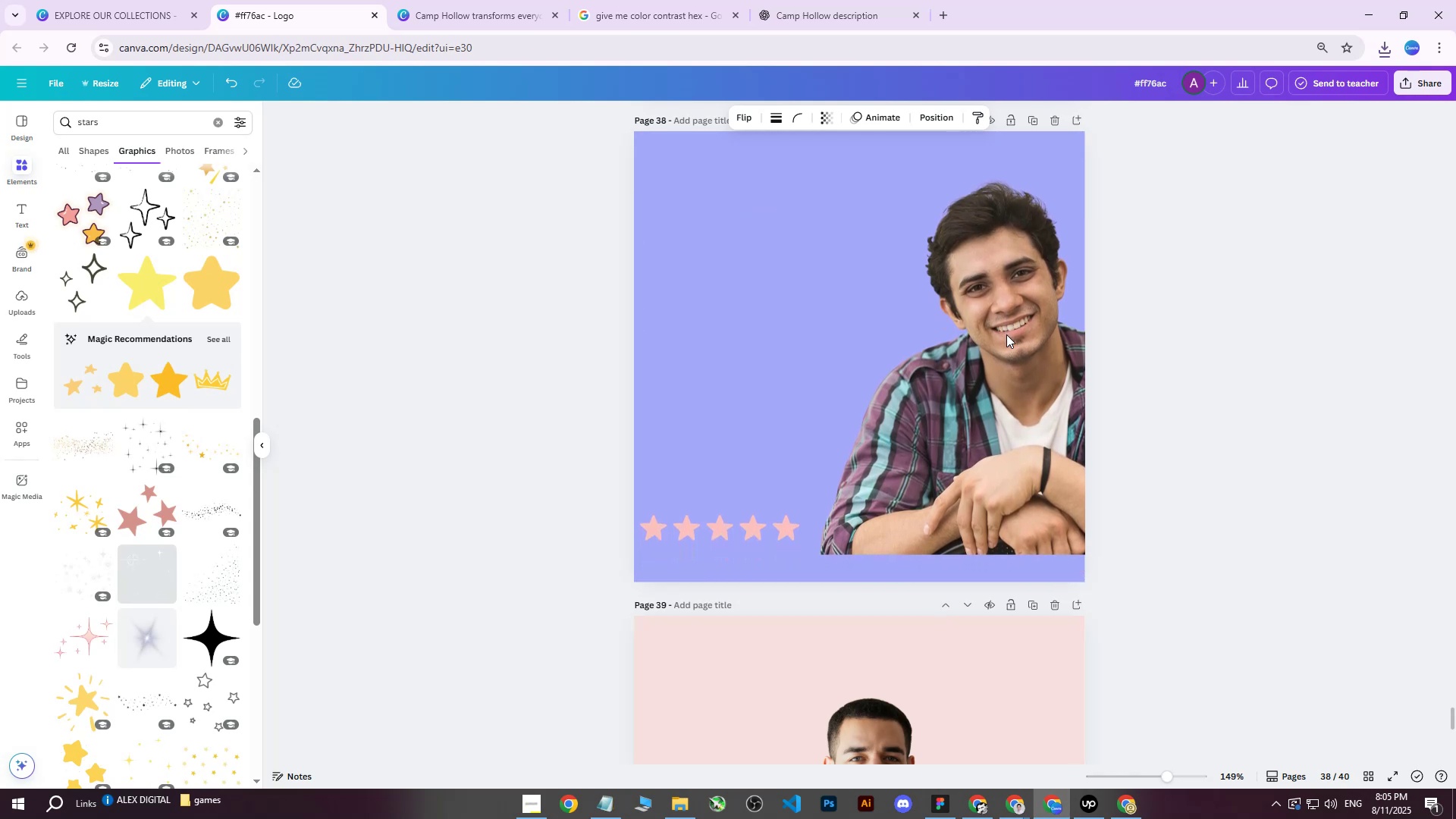 
key(ArrowUp)
 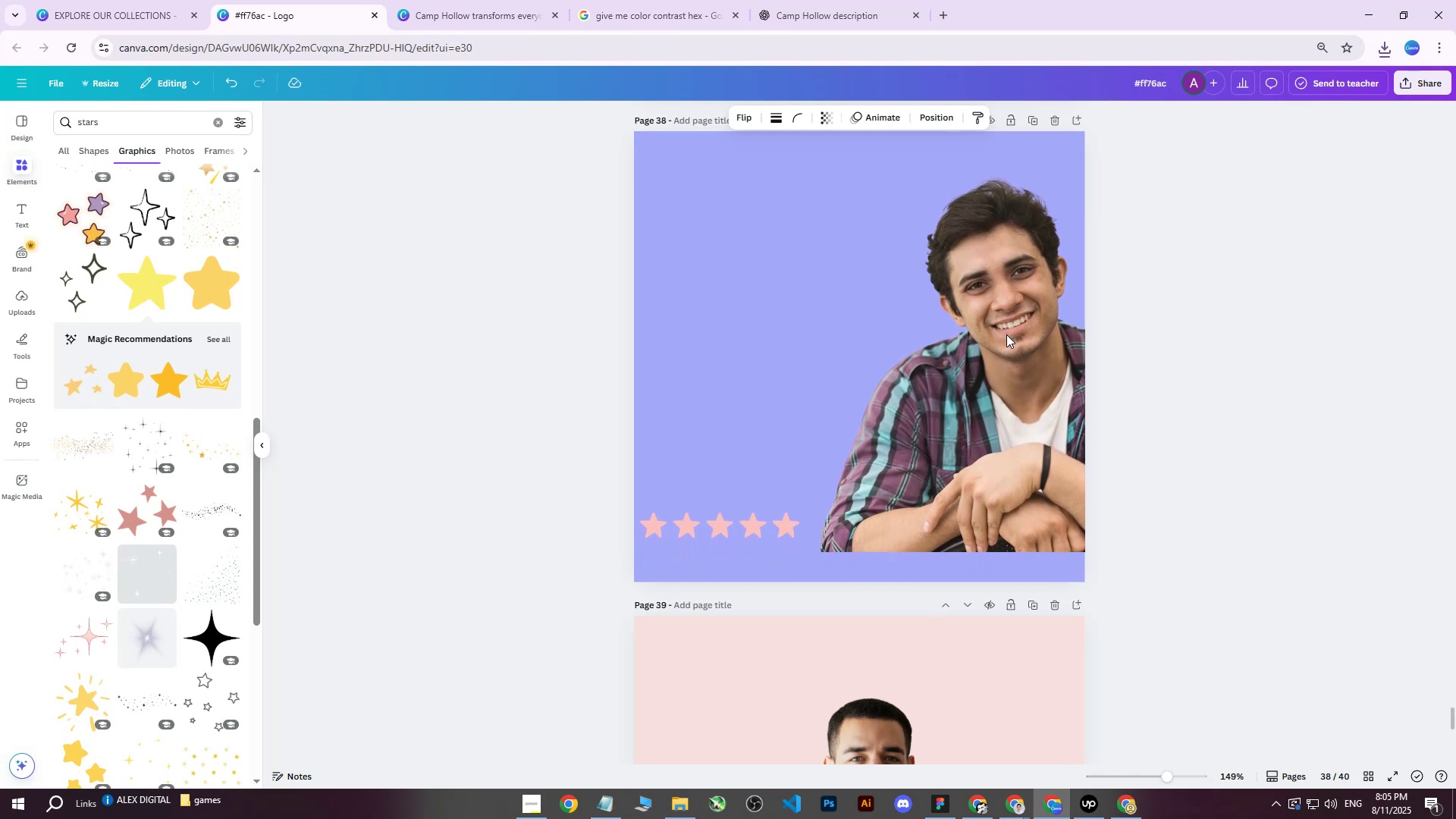 
key(ArrowUp)
 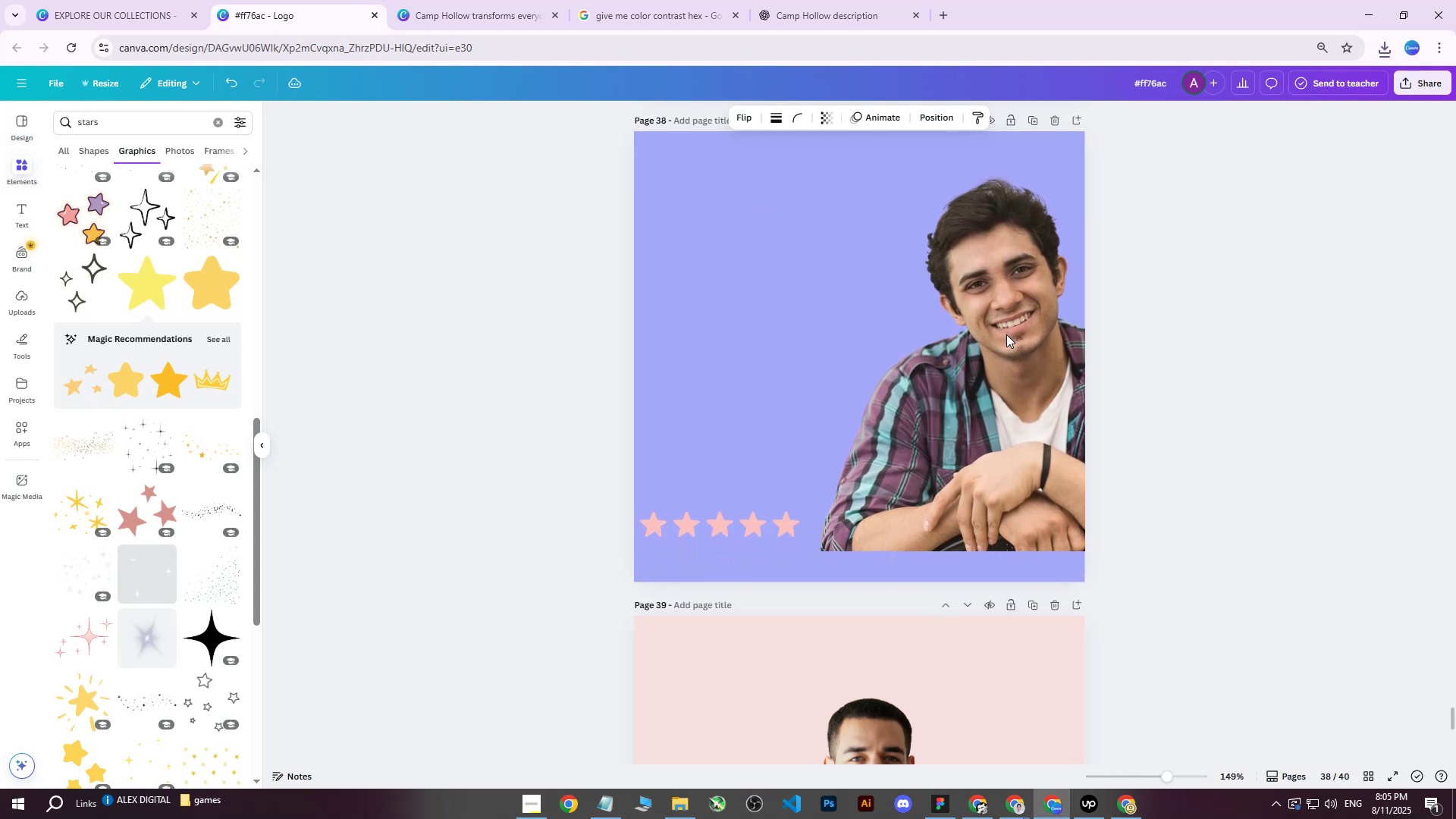 
key(ArrowUp)
 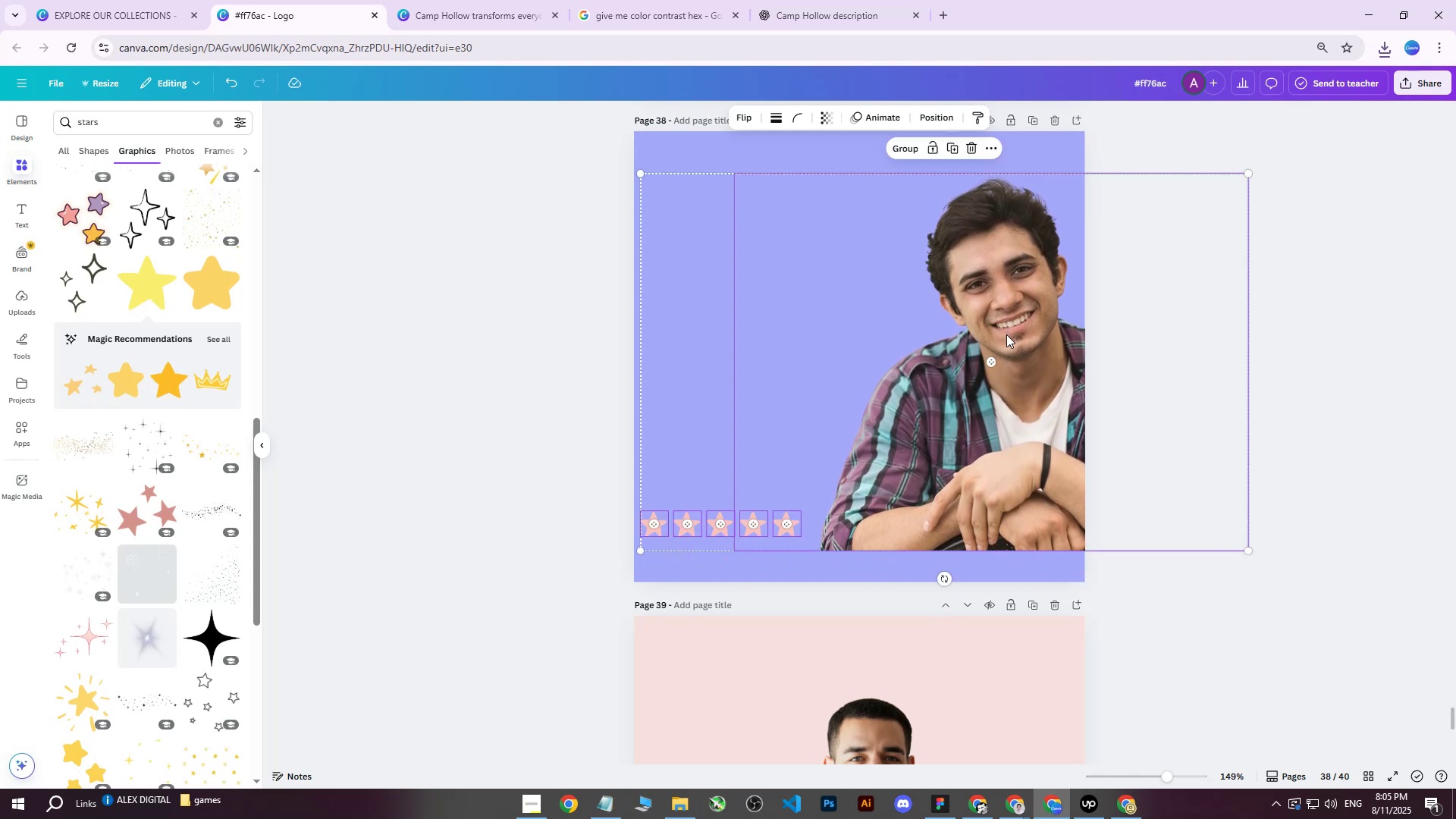 
hold_key(key=ArrowDown, duration=0.98)
 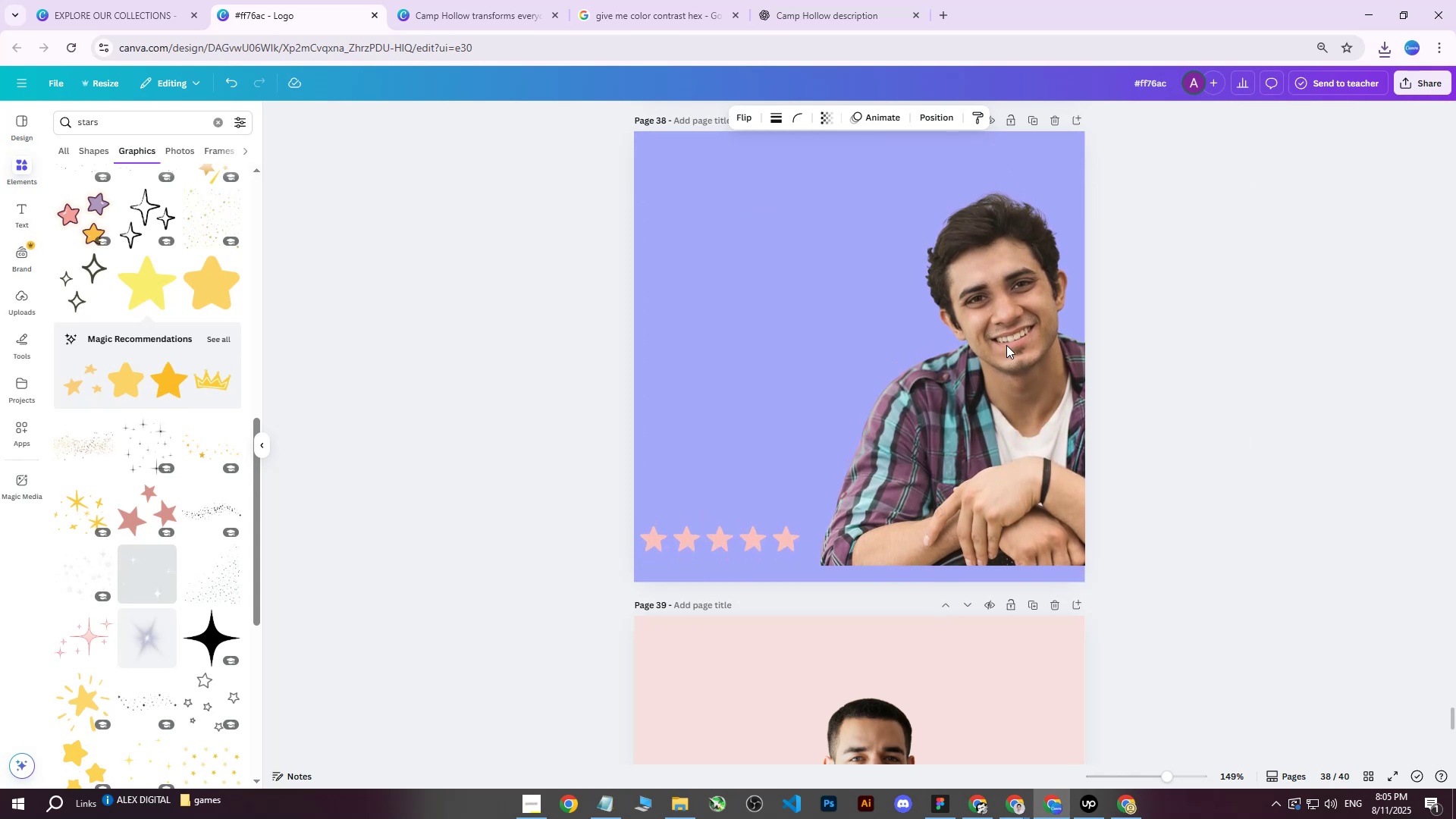 
hold_key(key=ArrowUp, duration=1.08)
 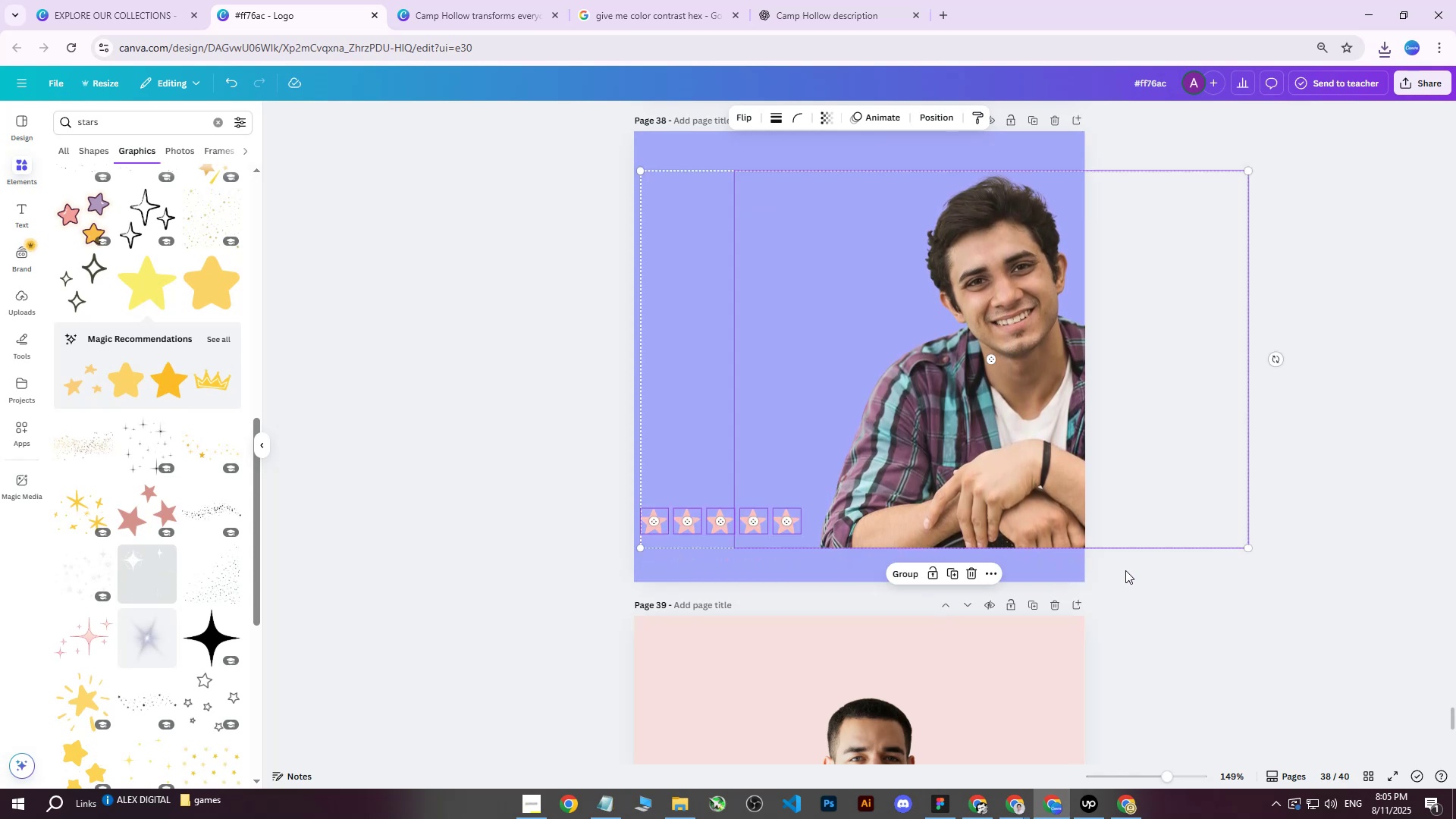 
left_click([1125, 570])
 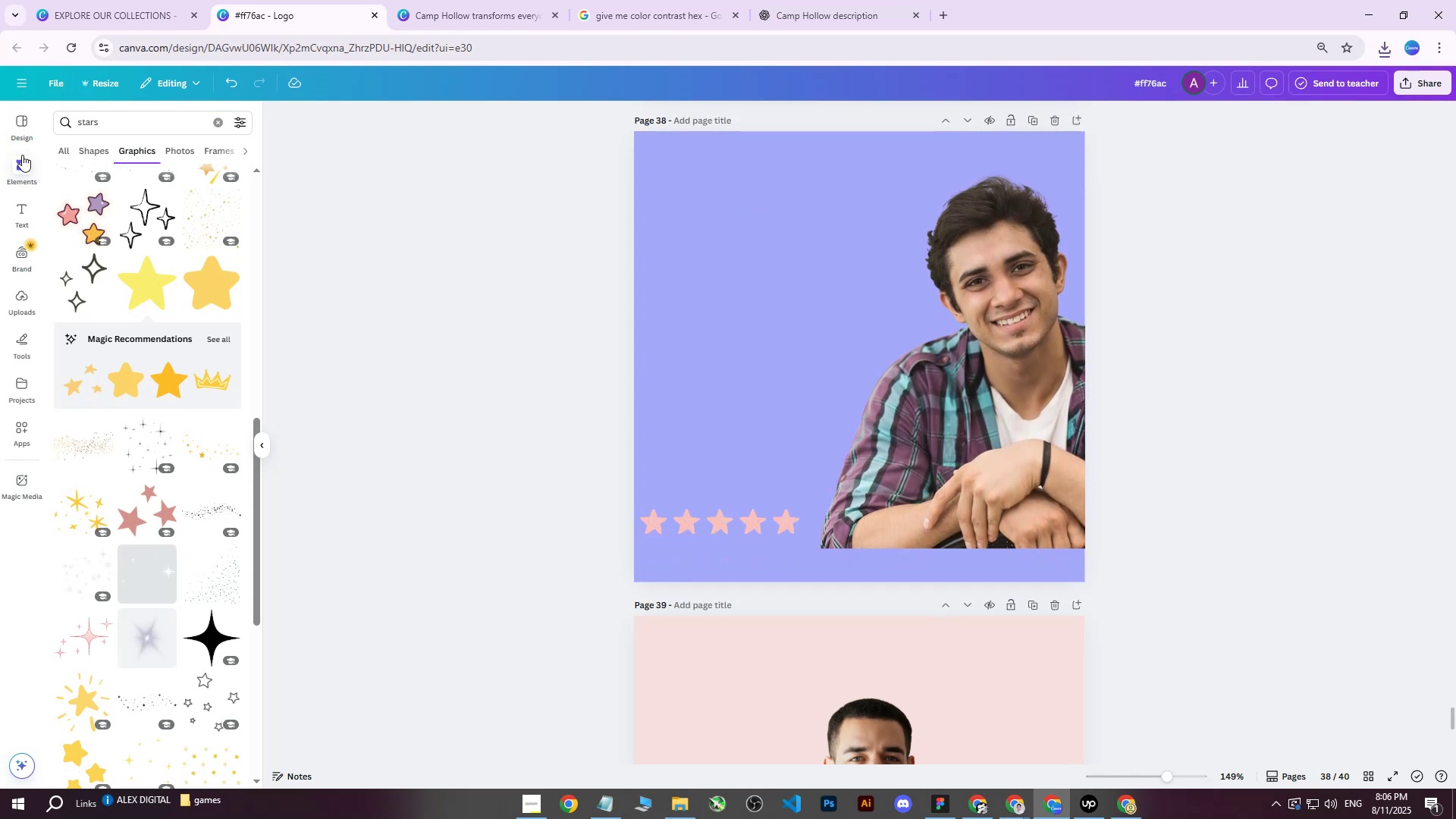 
left_click([96, 127])
 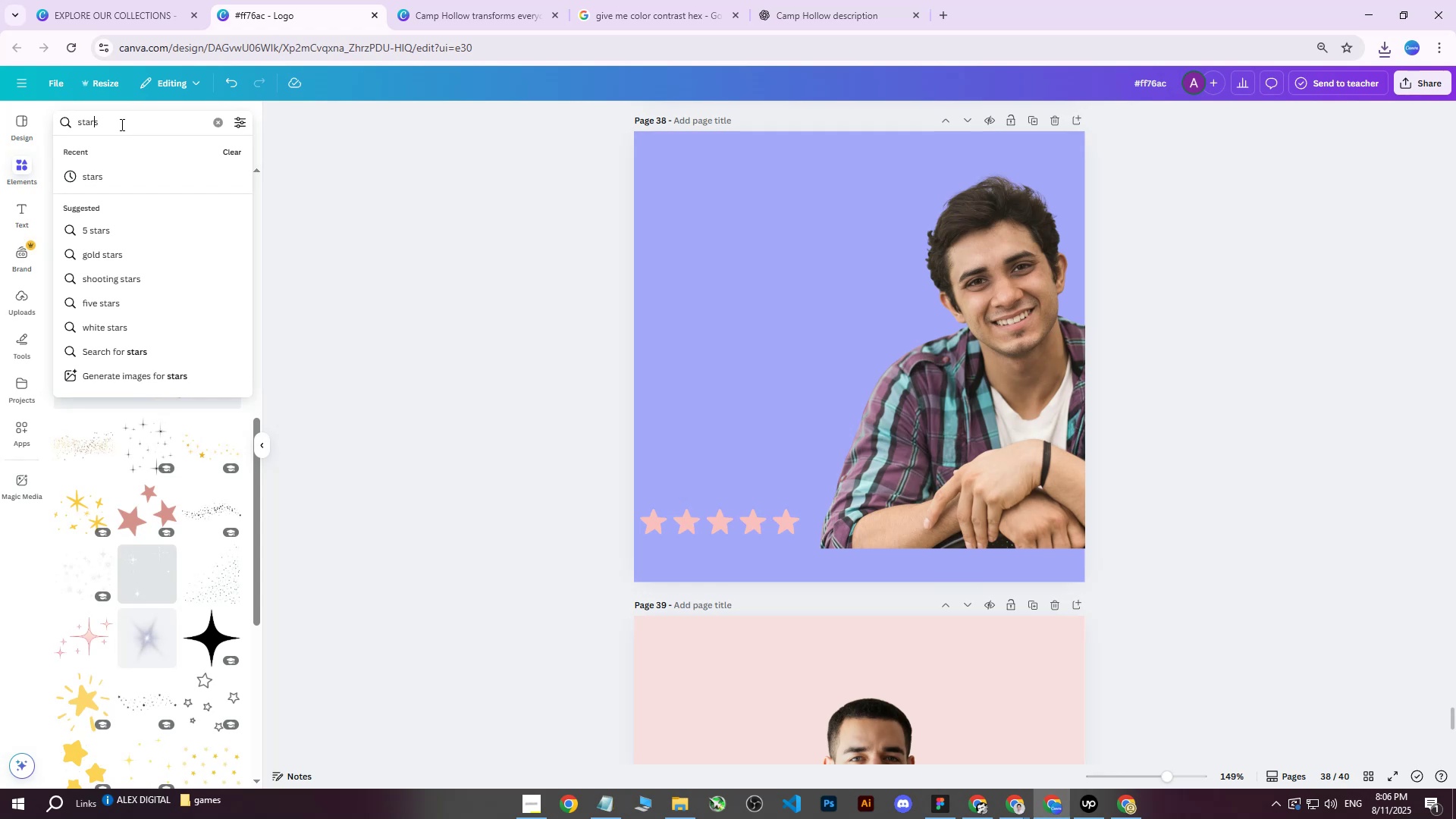 
left_click_drag(start_coordinate=[121, 124], to_coordinate=[38, 124])
 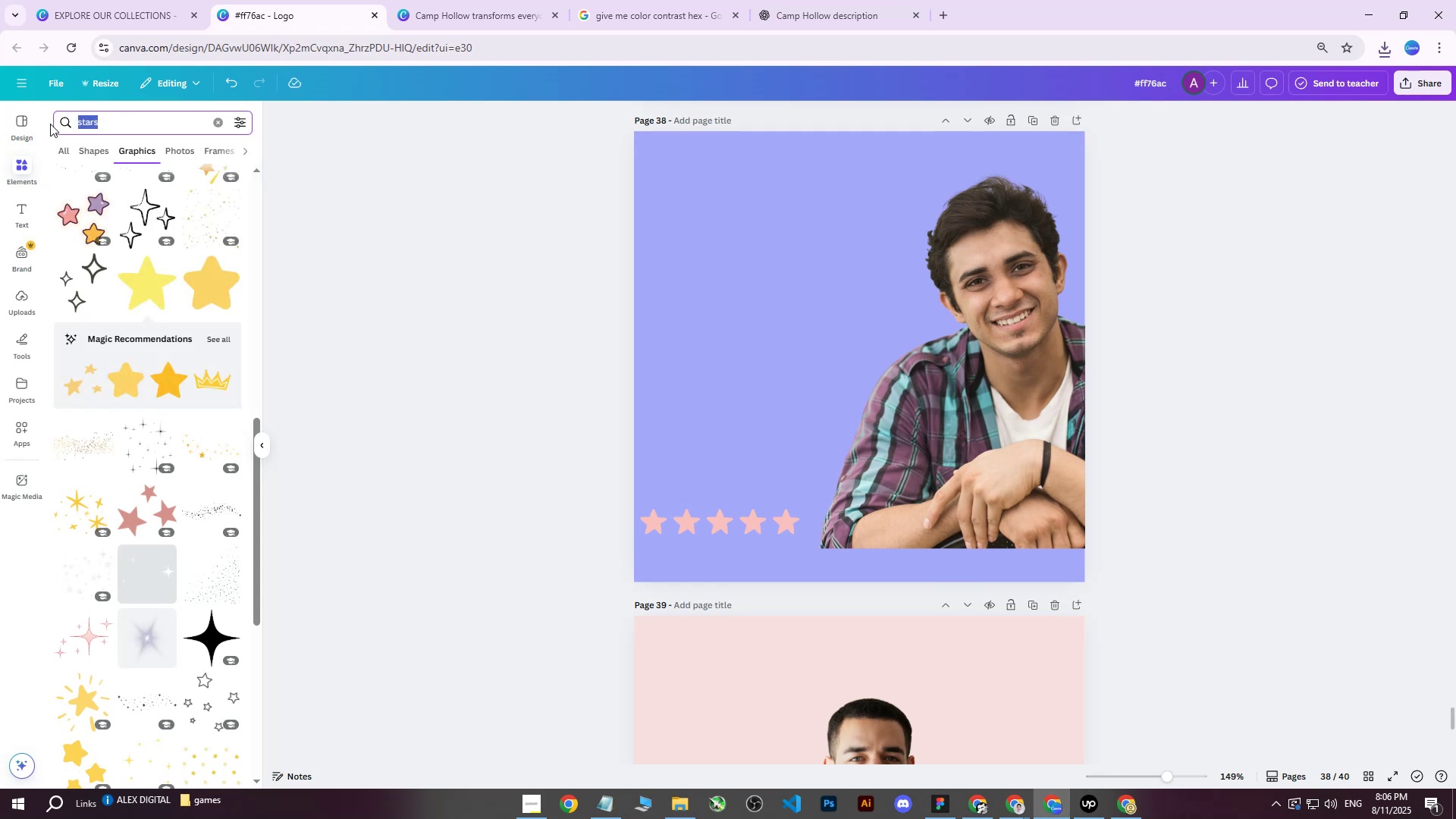 
type(rec)
 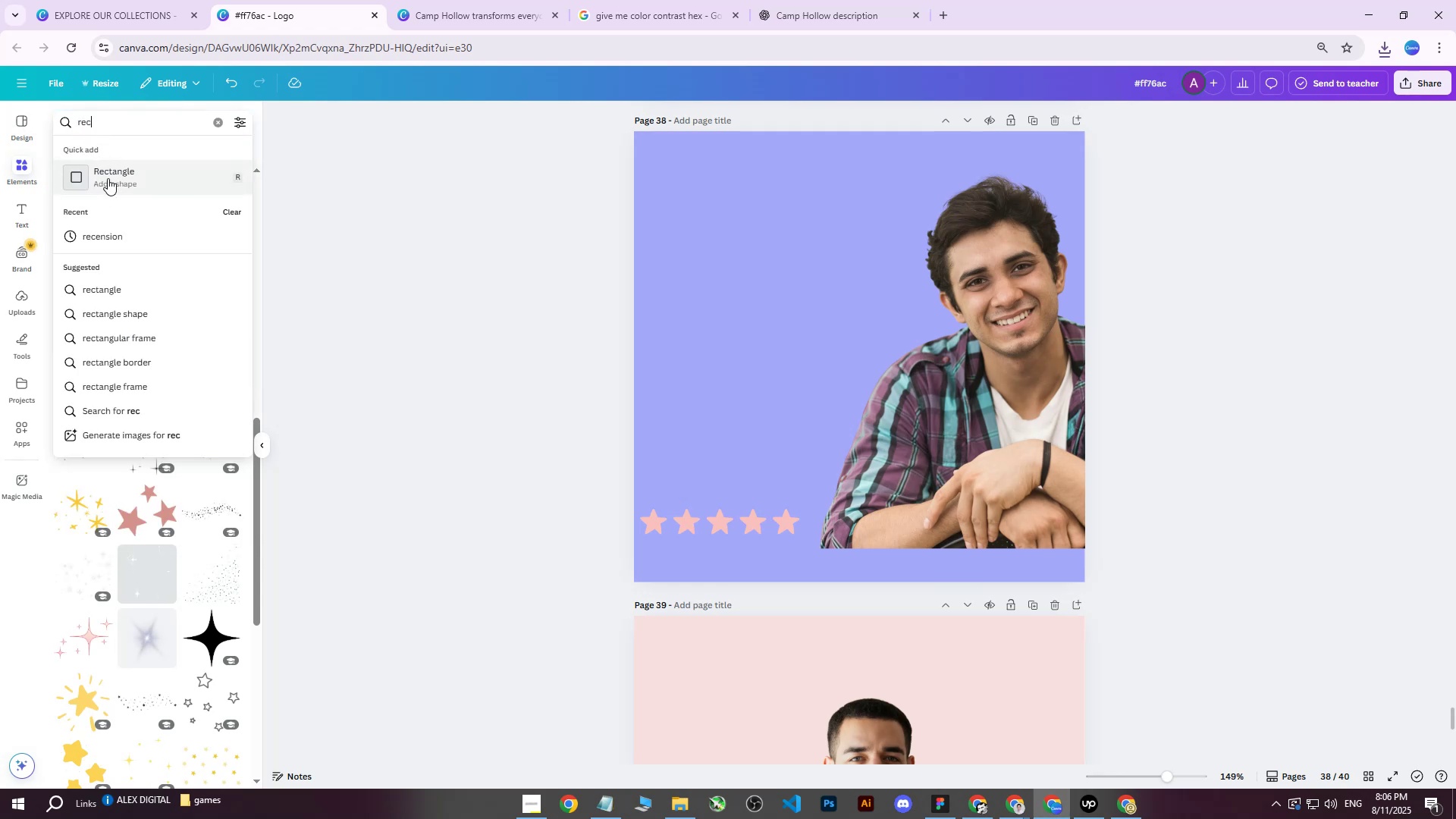 
left_click([108, 178])
 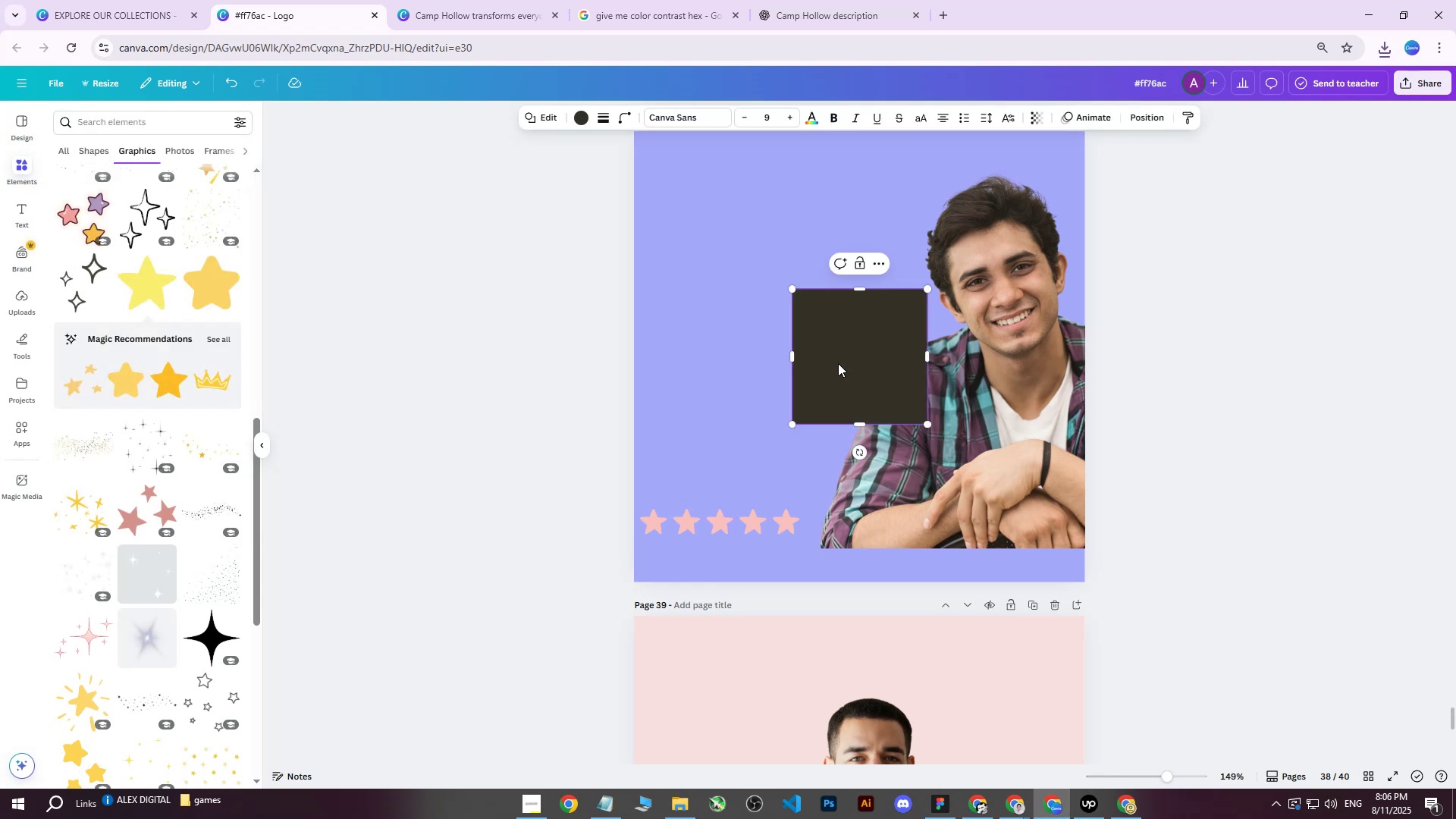 
left_click_drag(start_coordinate=[841, 333], to_coordinate=[684, 589])
 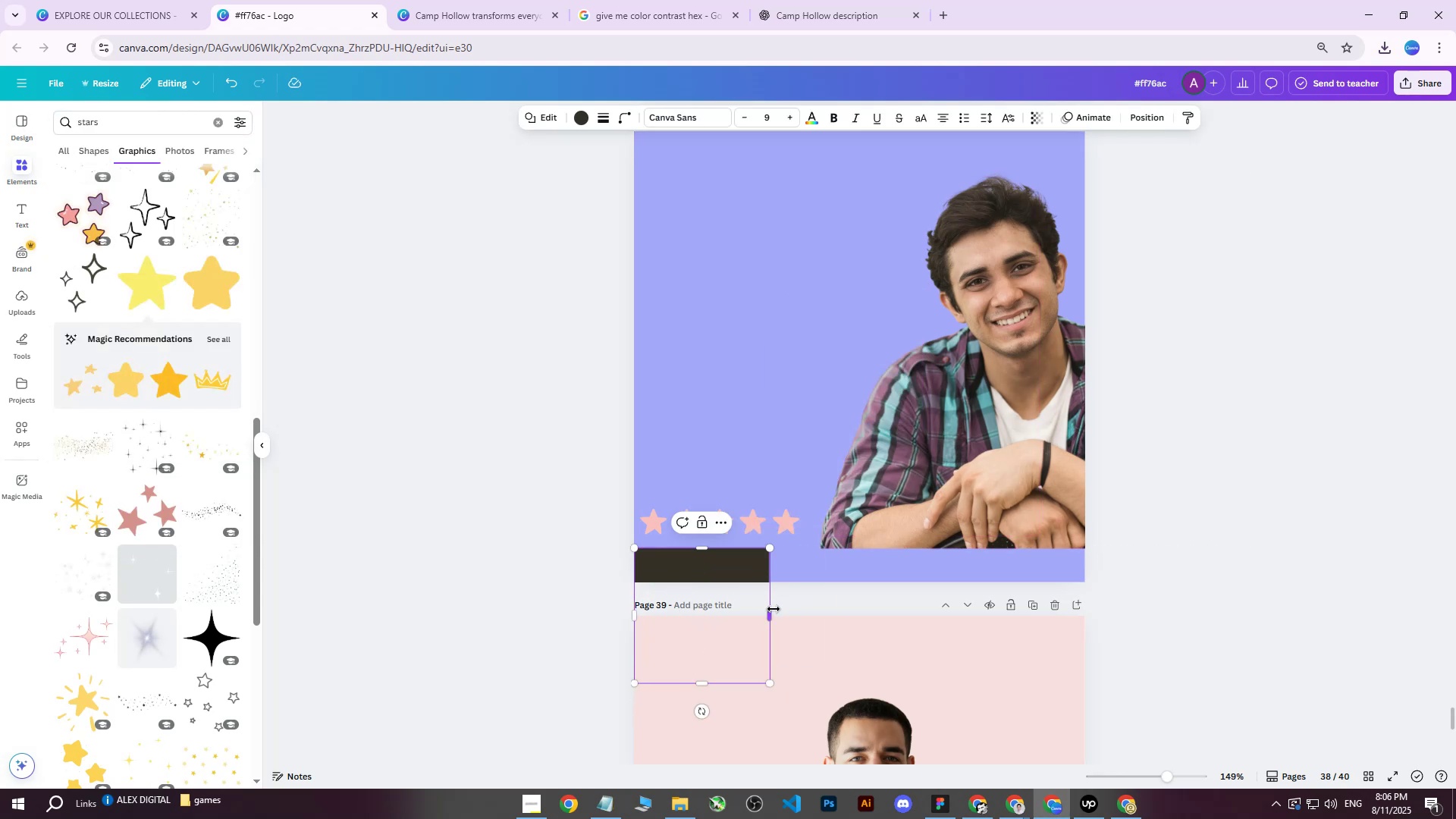 
left_click_drag(start_coordinate=[774, 613], to_coordinate=[1108, 592])
 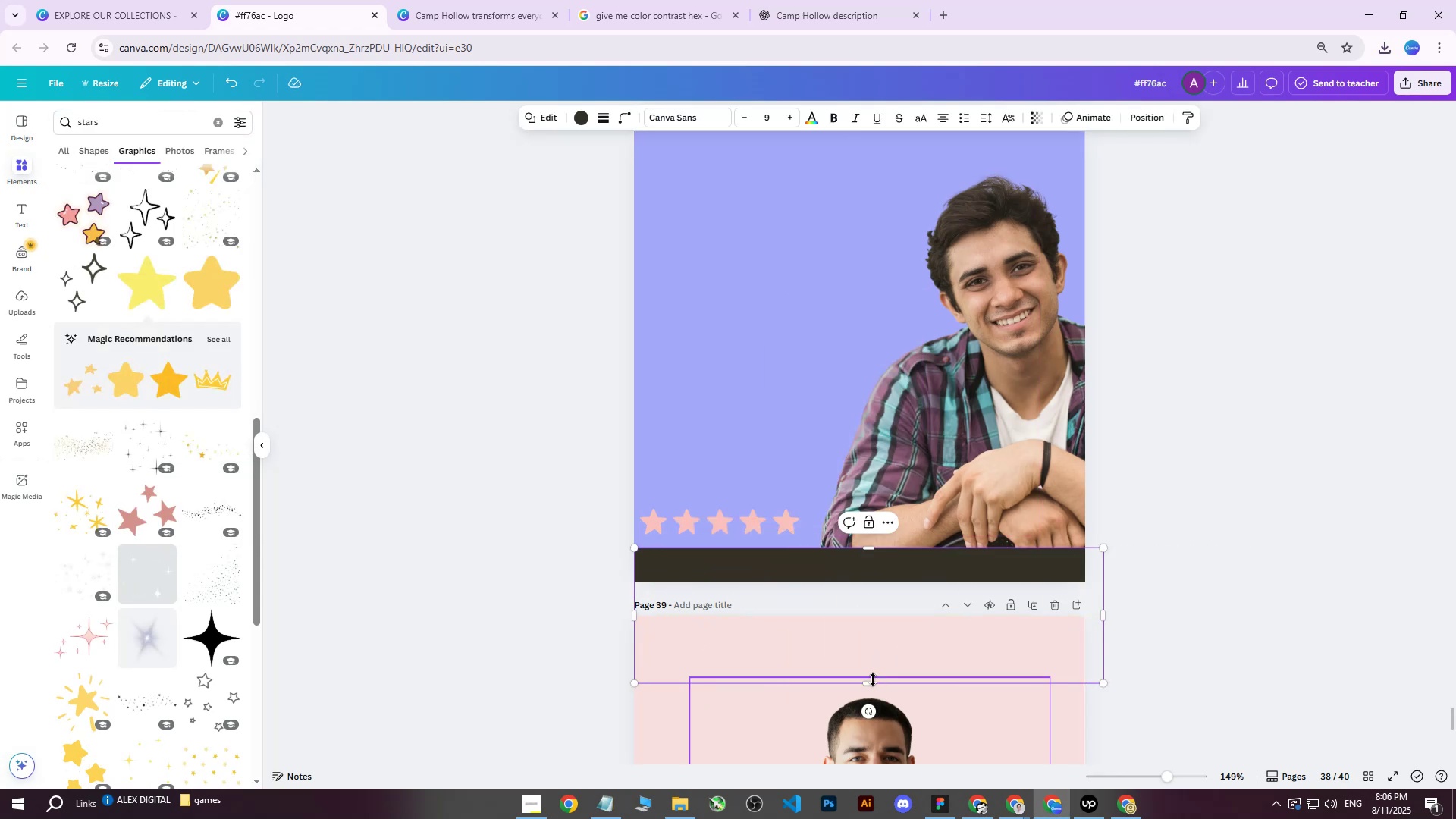 
left_click_drag(start_coordinate=[870, 684], to_coordinate=[880, 584])
 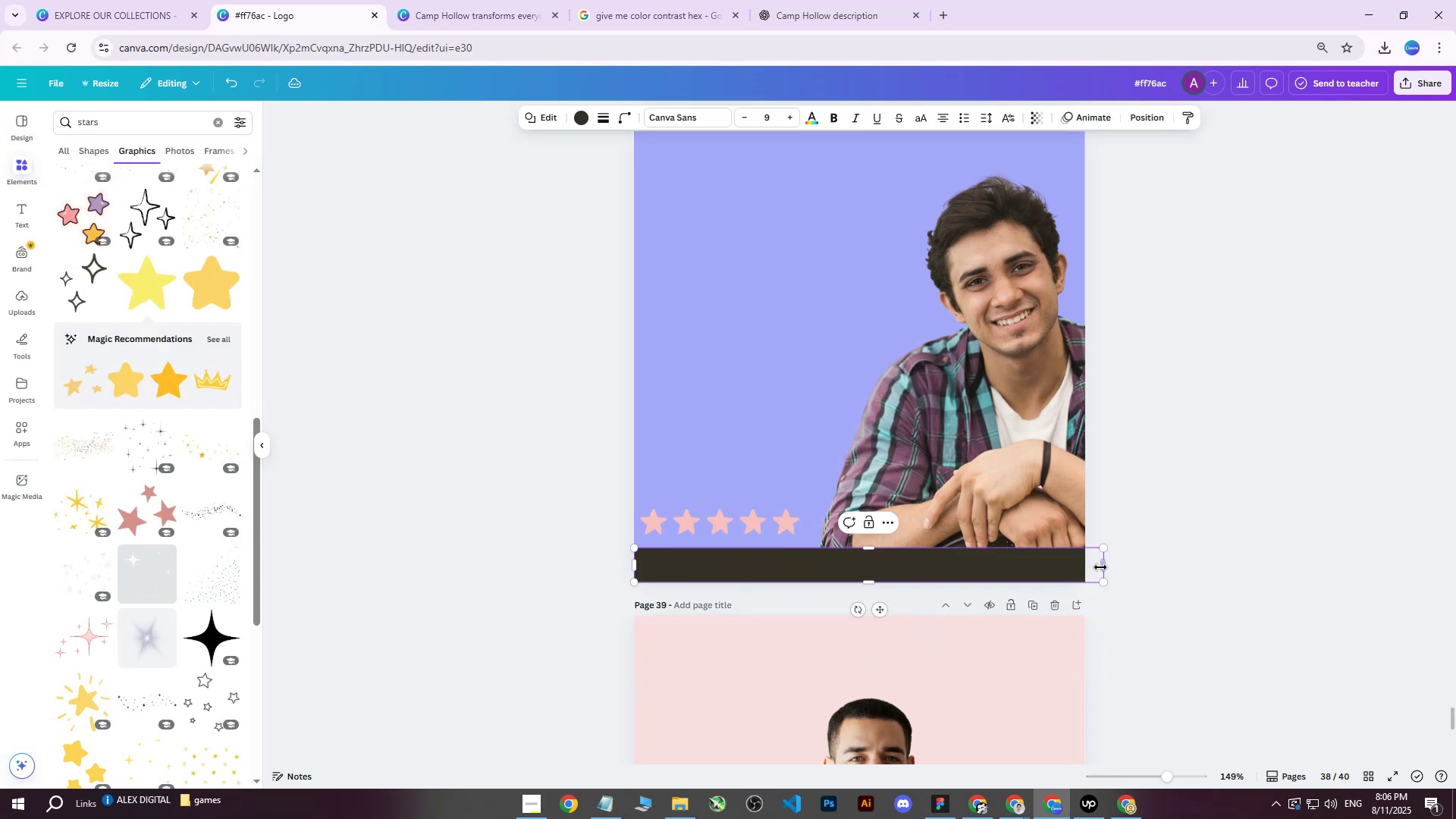 
left_click_drag(start_coordinate=[1101, 564], to_coordinate=[1080, 569])
 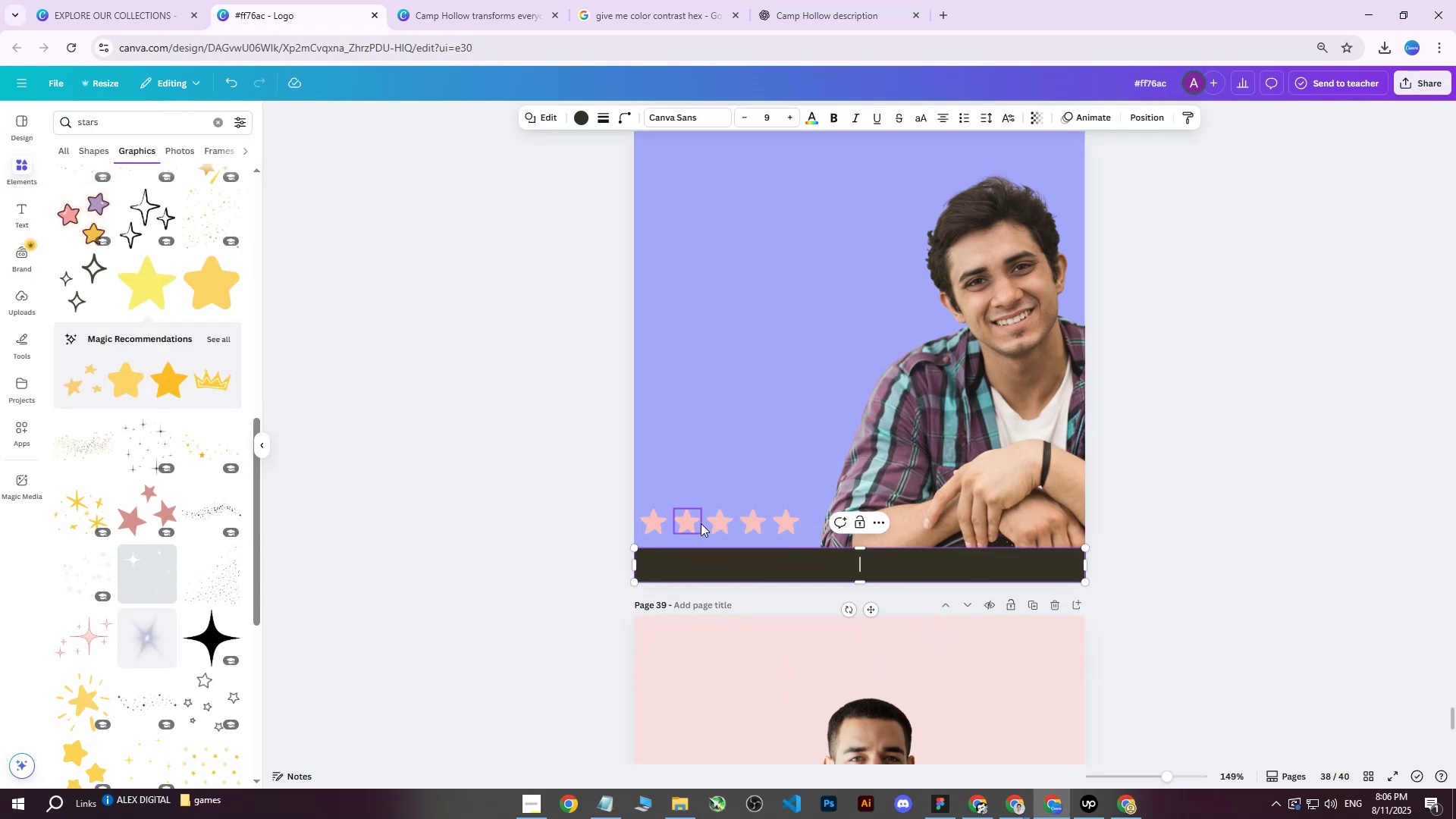 
double_click([652, 526])
 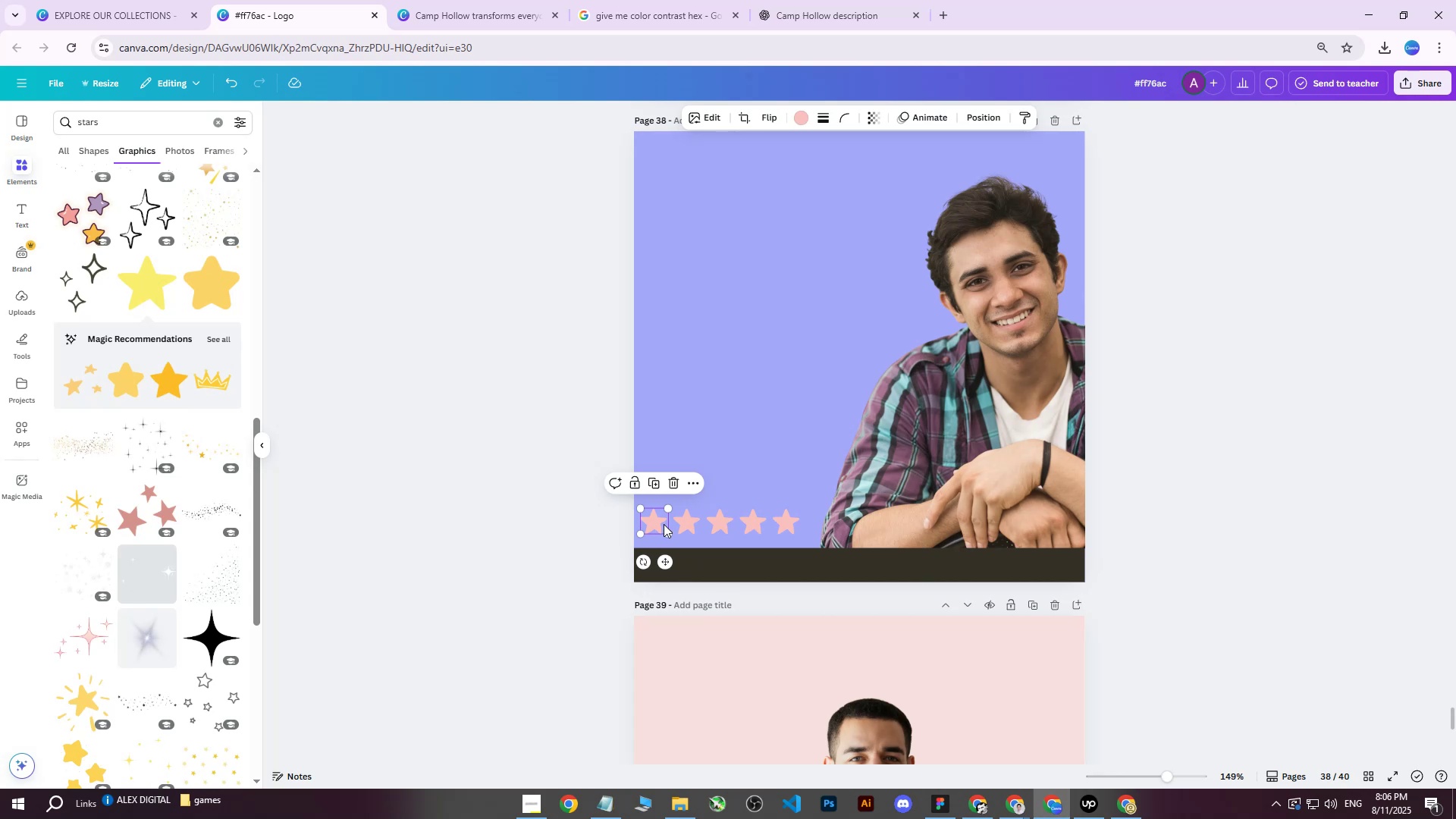 
hold_key(key=ShiftLeft, duration=0.52)
 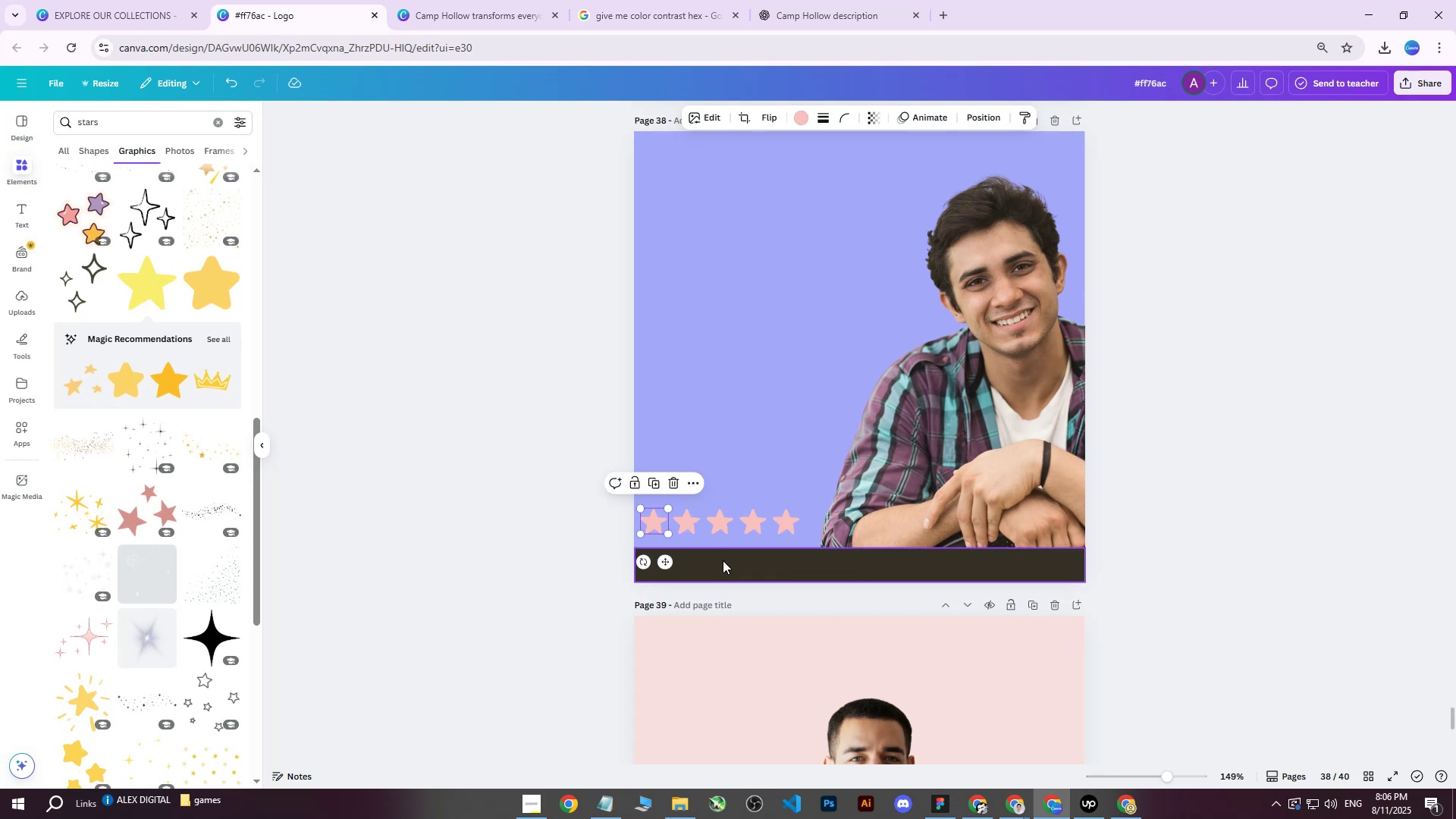 
left_click([723, 560])
 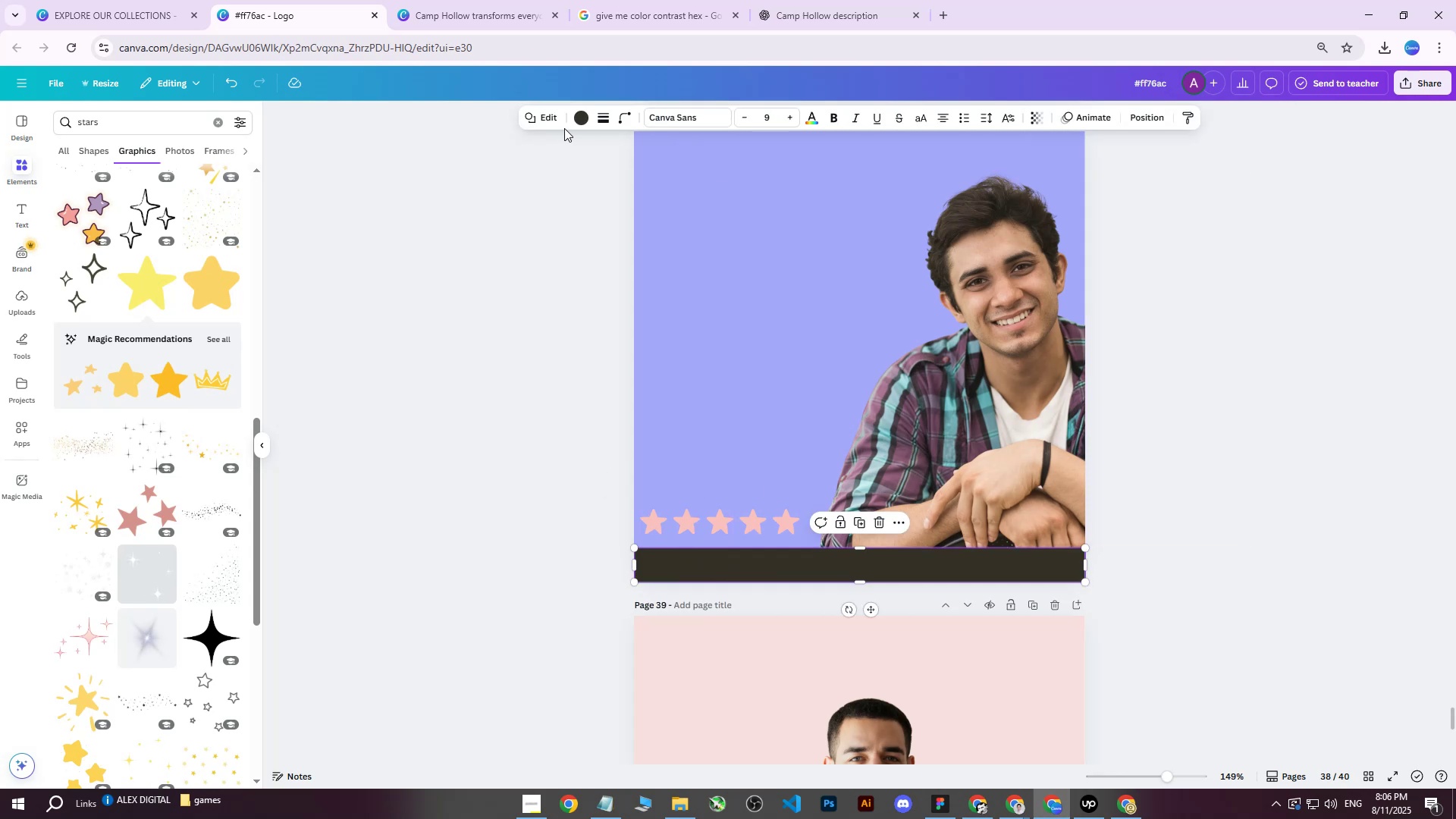 
left_click([575, 119])
 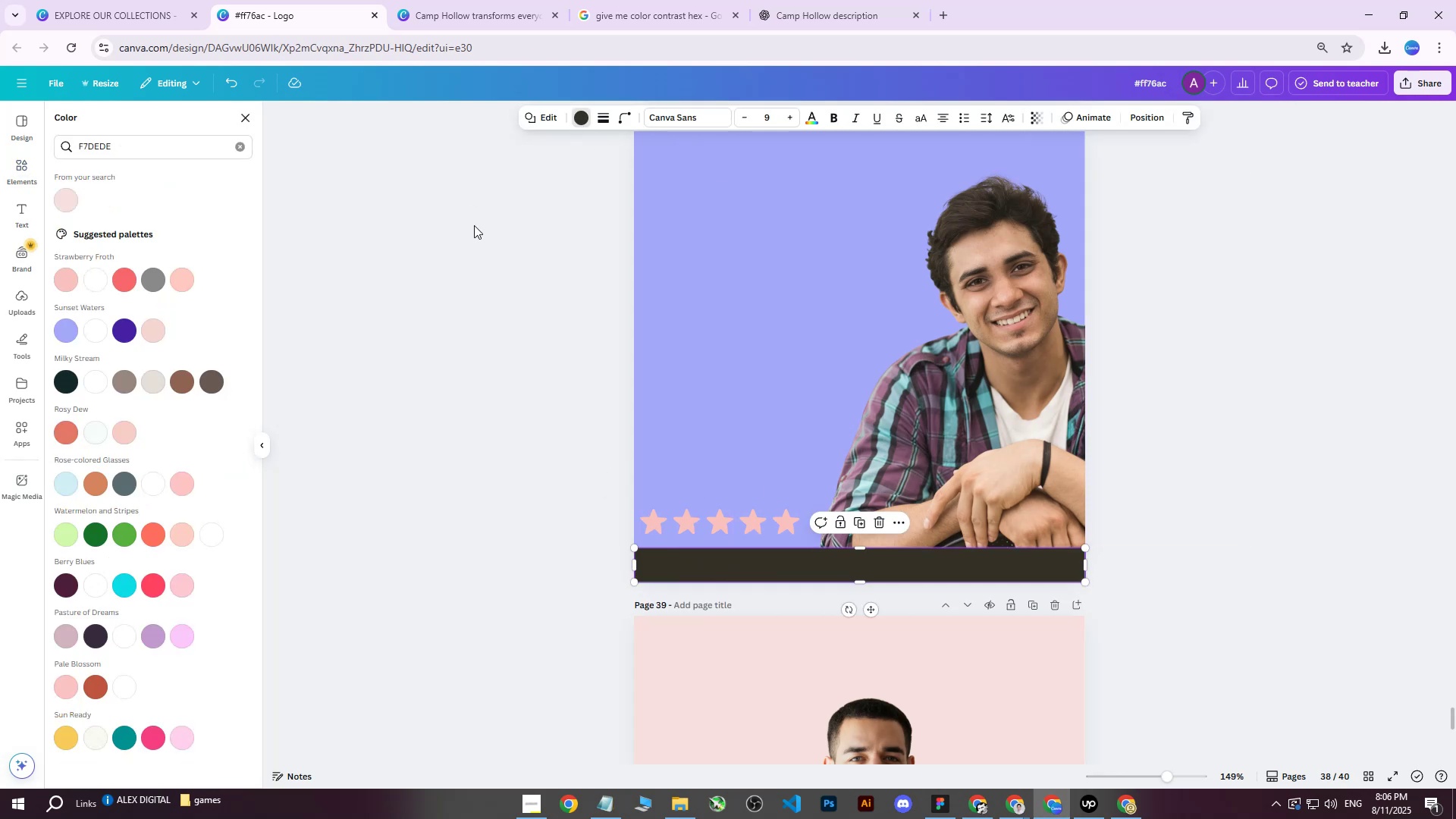 
left_click([1128, 806])
 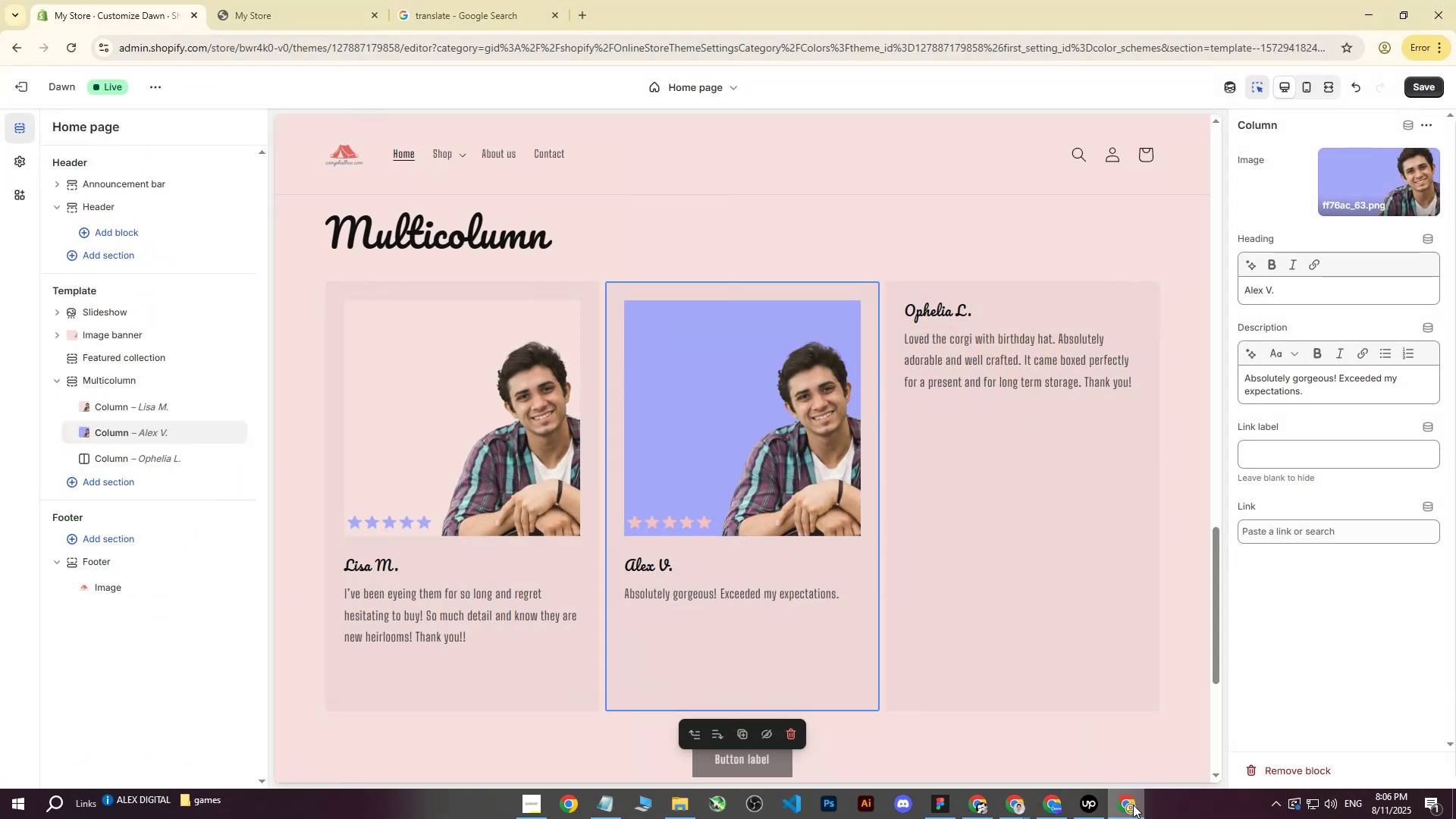 
left_click([1132, 805])
 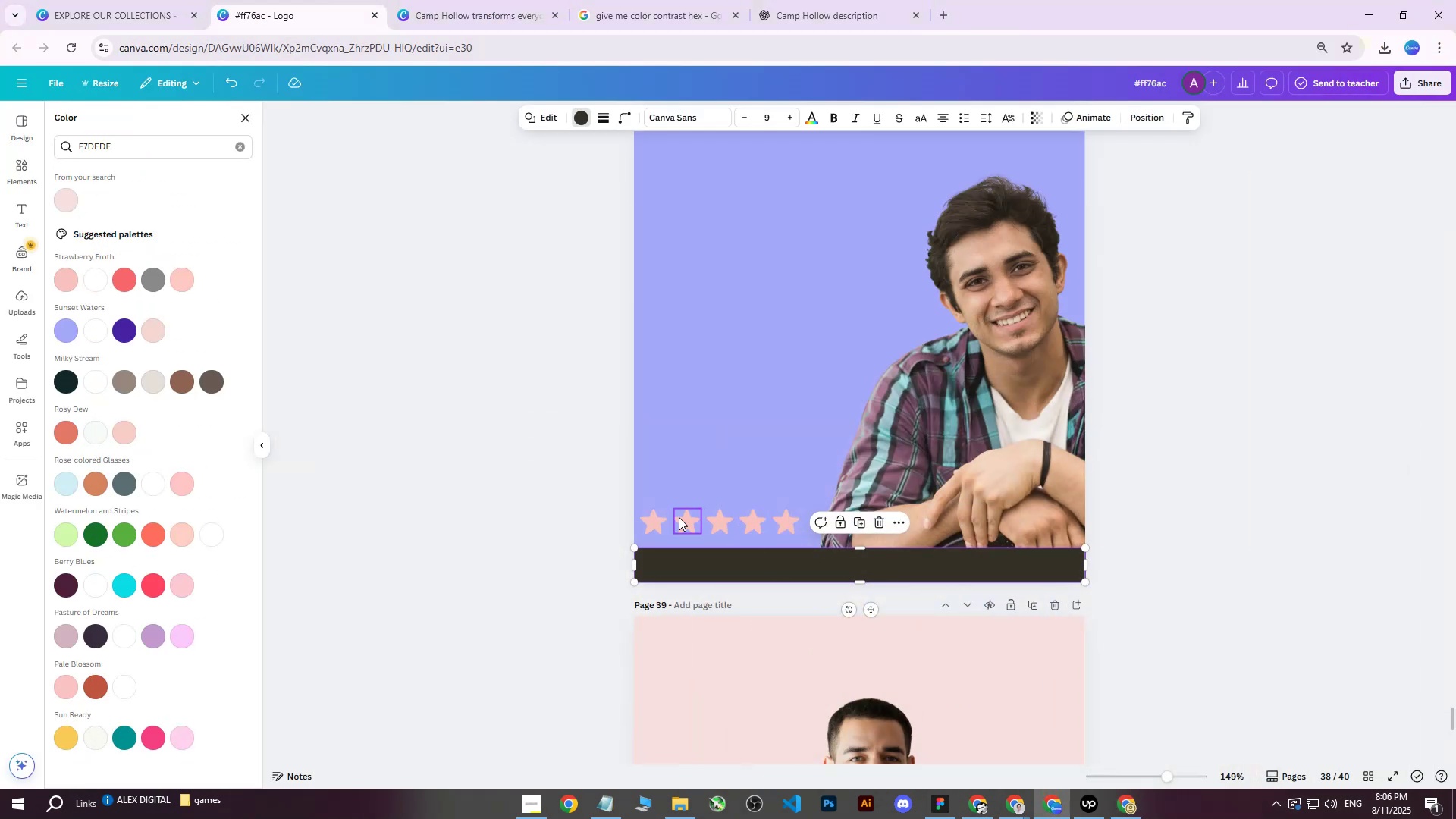 
left_click([654, 526])
 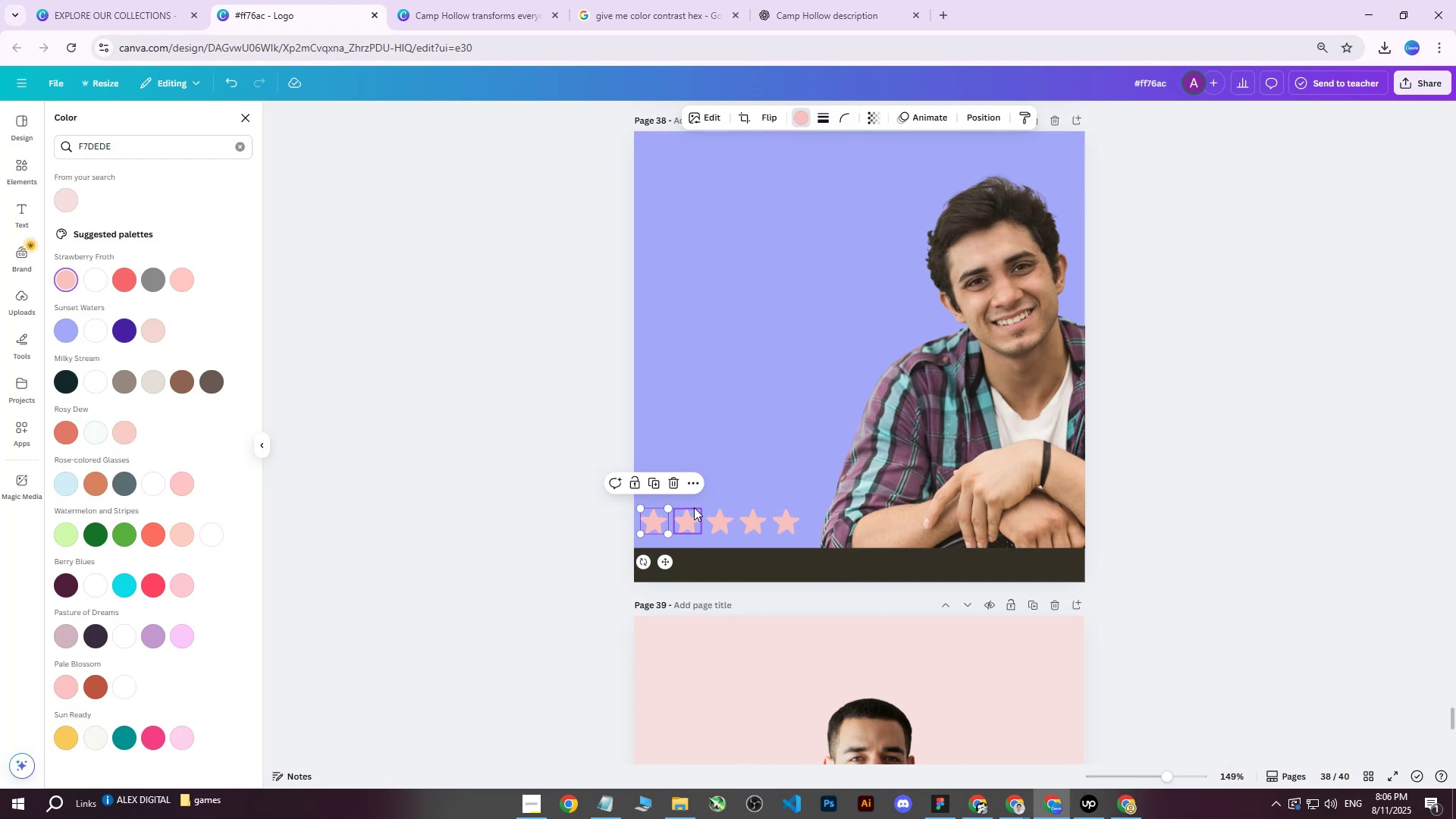 
key(Shift+ShiftLeft)
 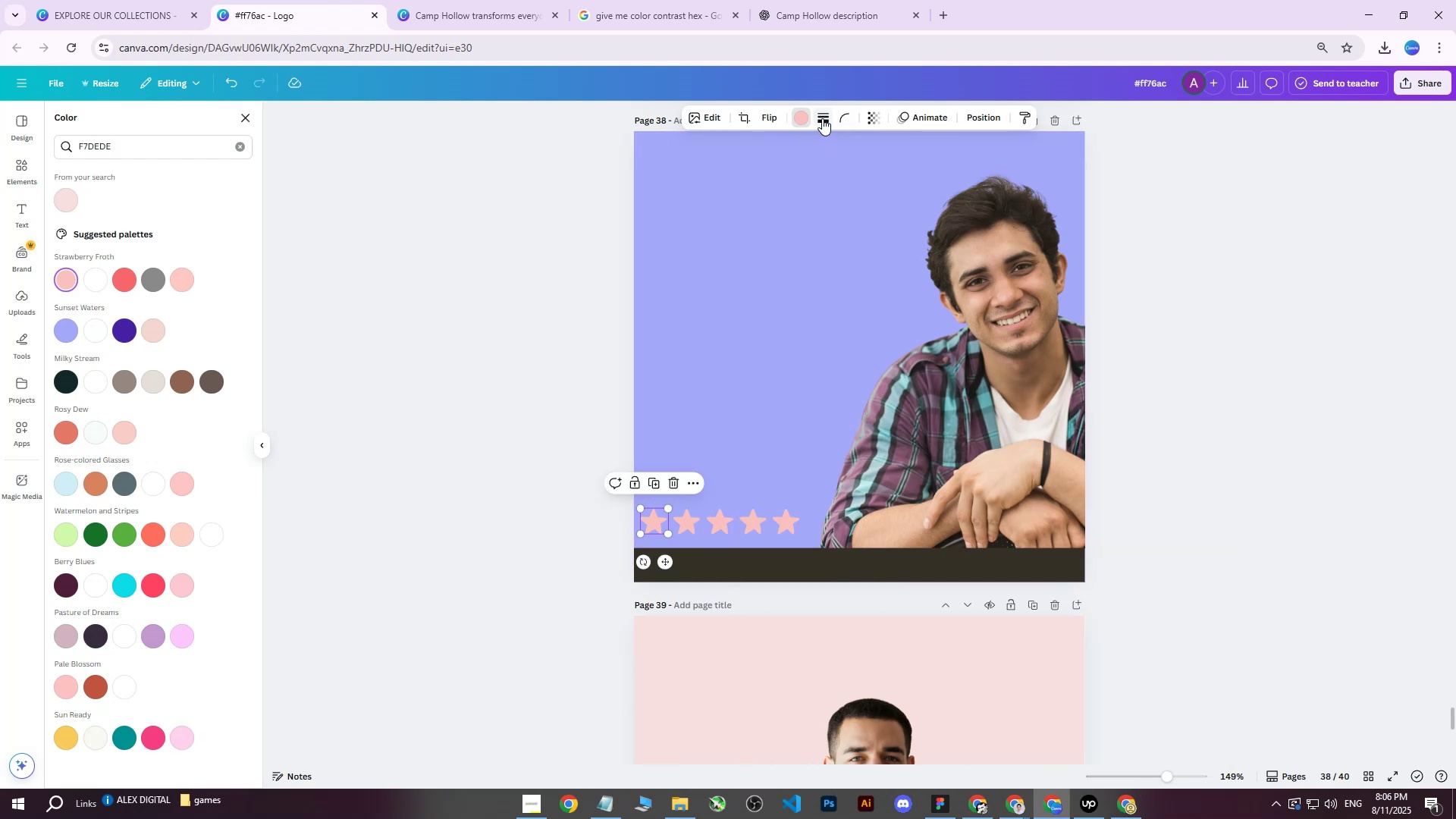 
left_click([822, 118])
 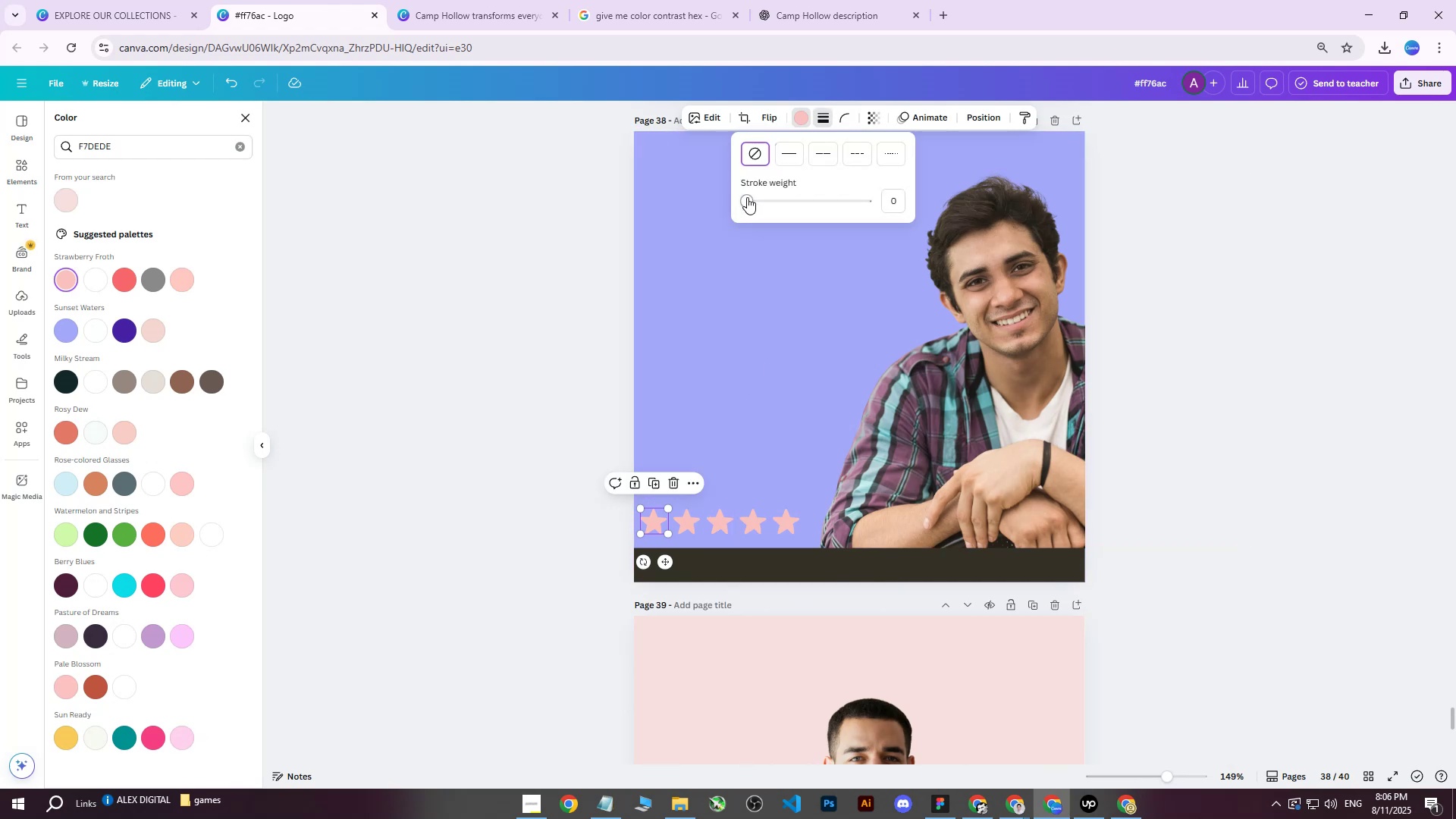 
left_click_drag(start_coordinate=[747, 197], to_coordinate=[738, 202])
 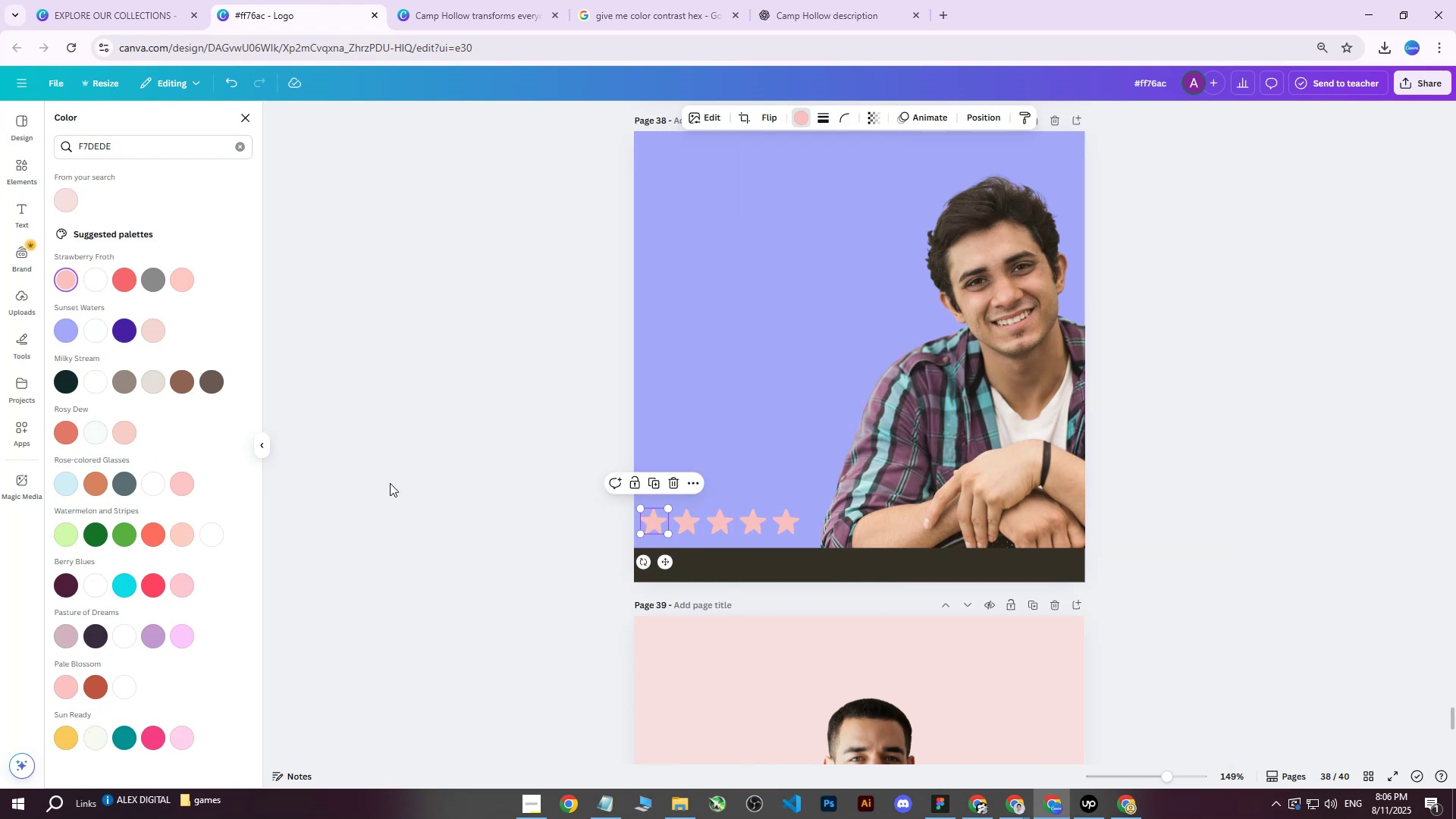 
double_click([390, 483])
 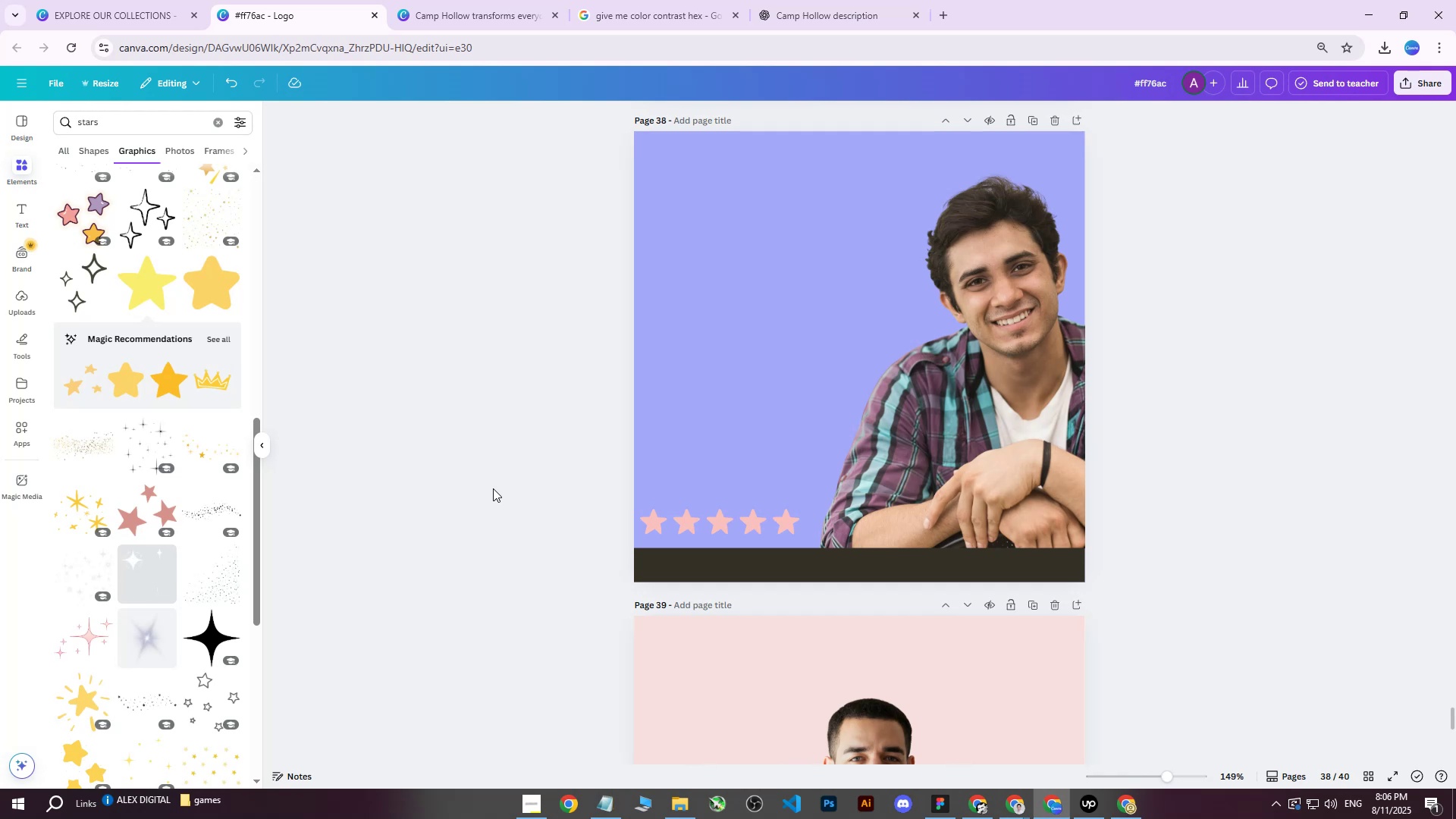 
left_click([708, 579])
 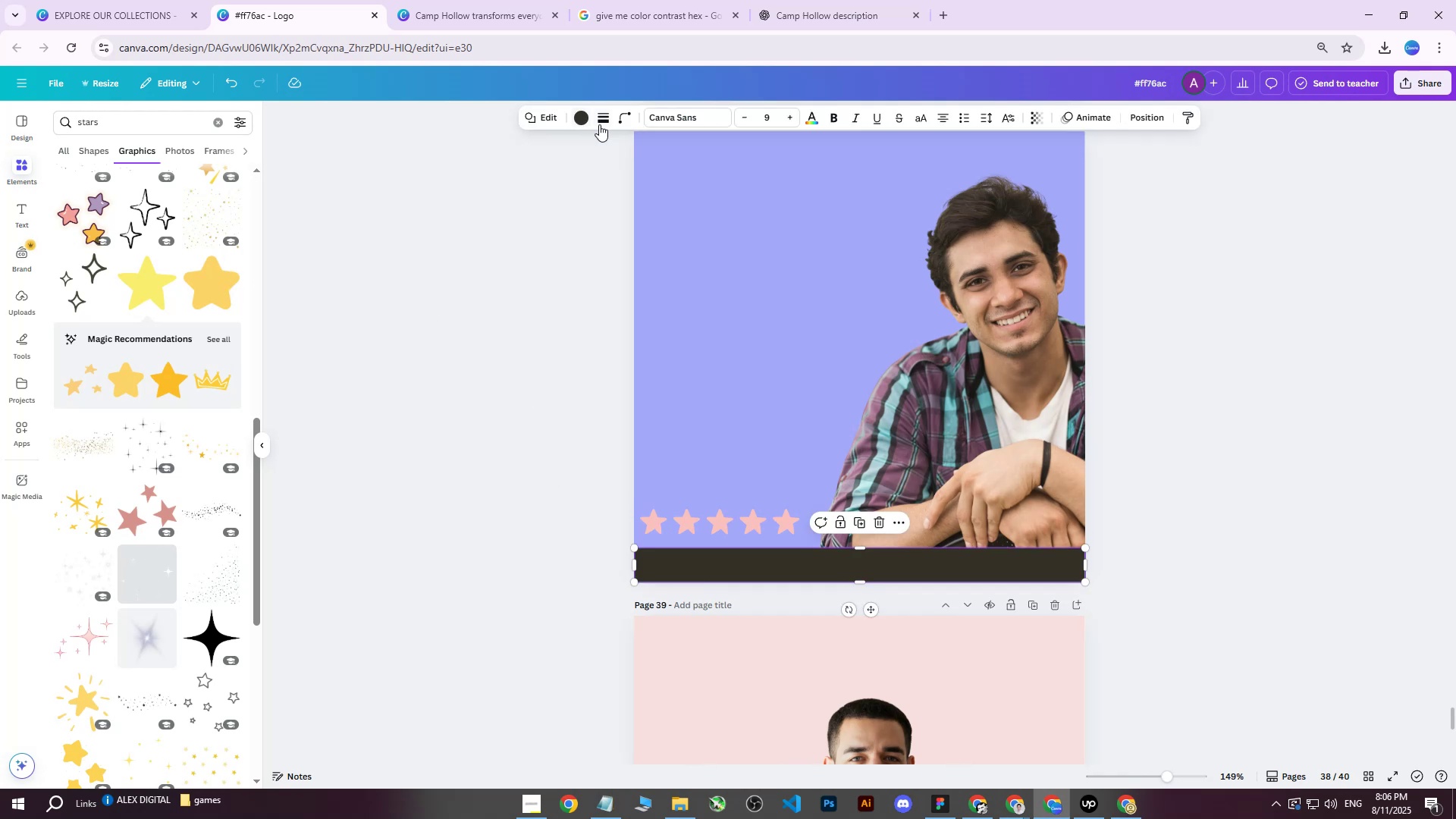 
left_click([583, 123])
 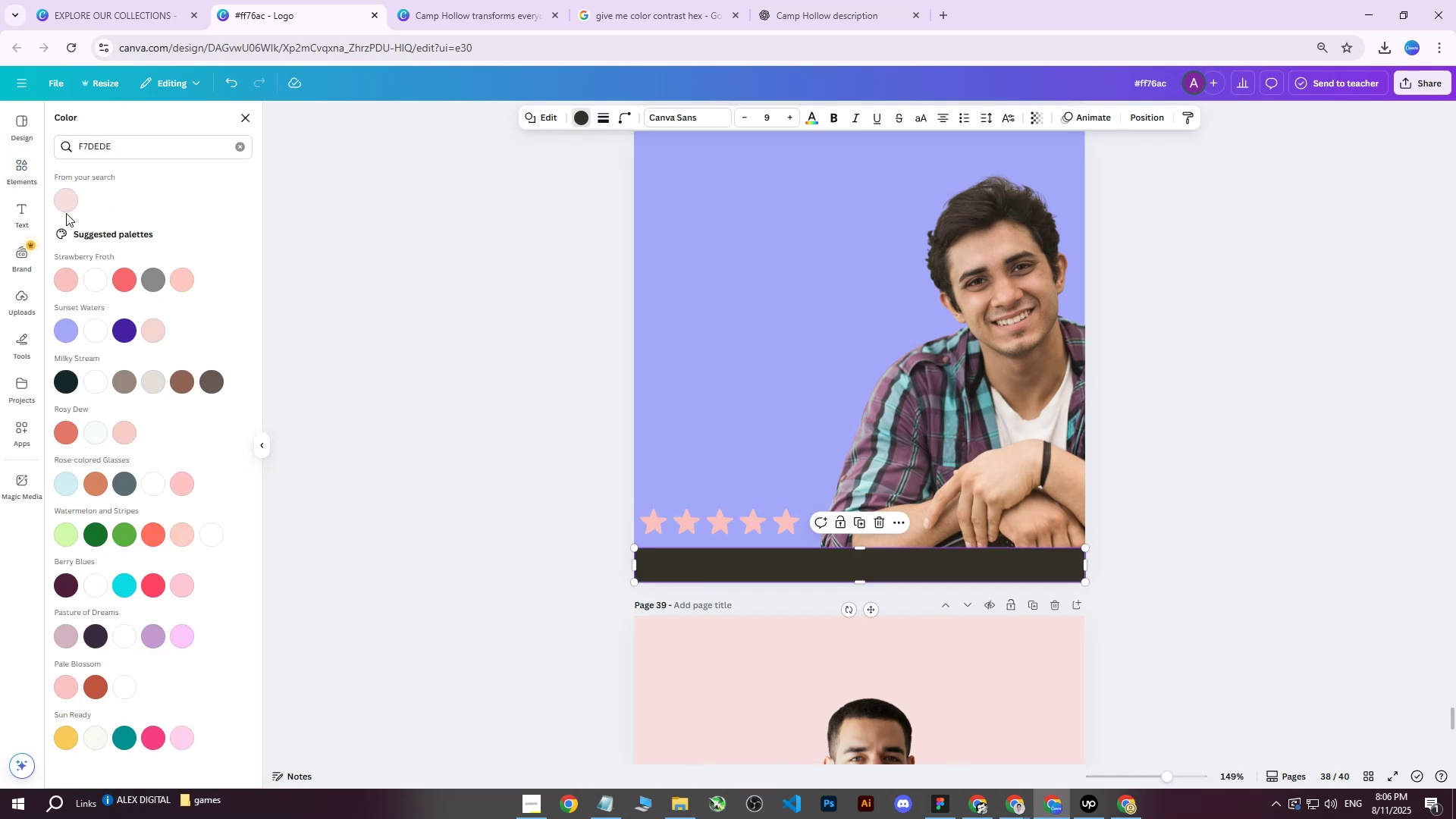 
double_click([71, 203])
 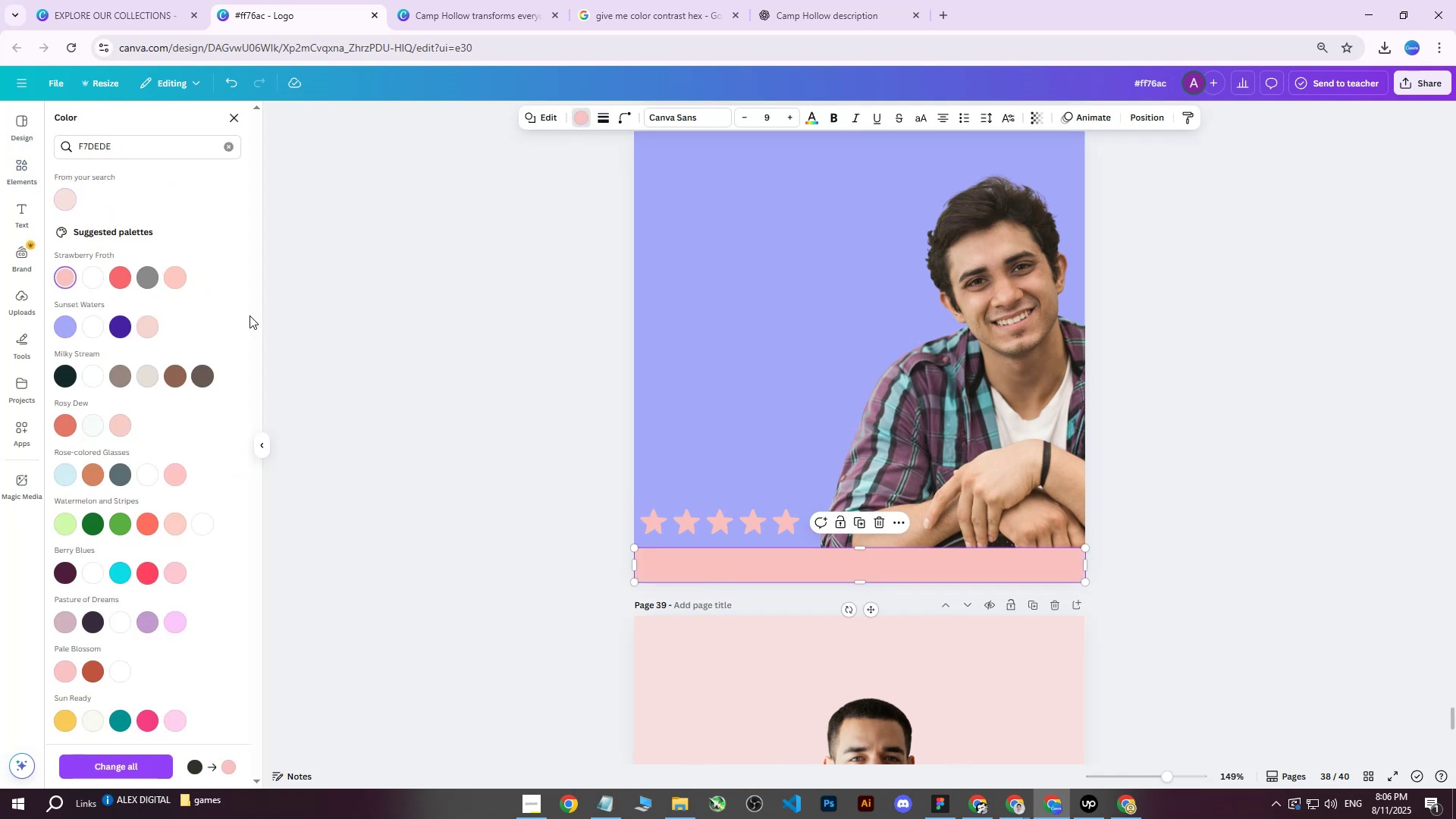 
double_click([457, 381])
 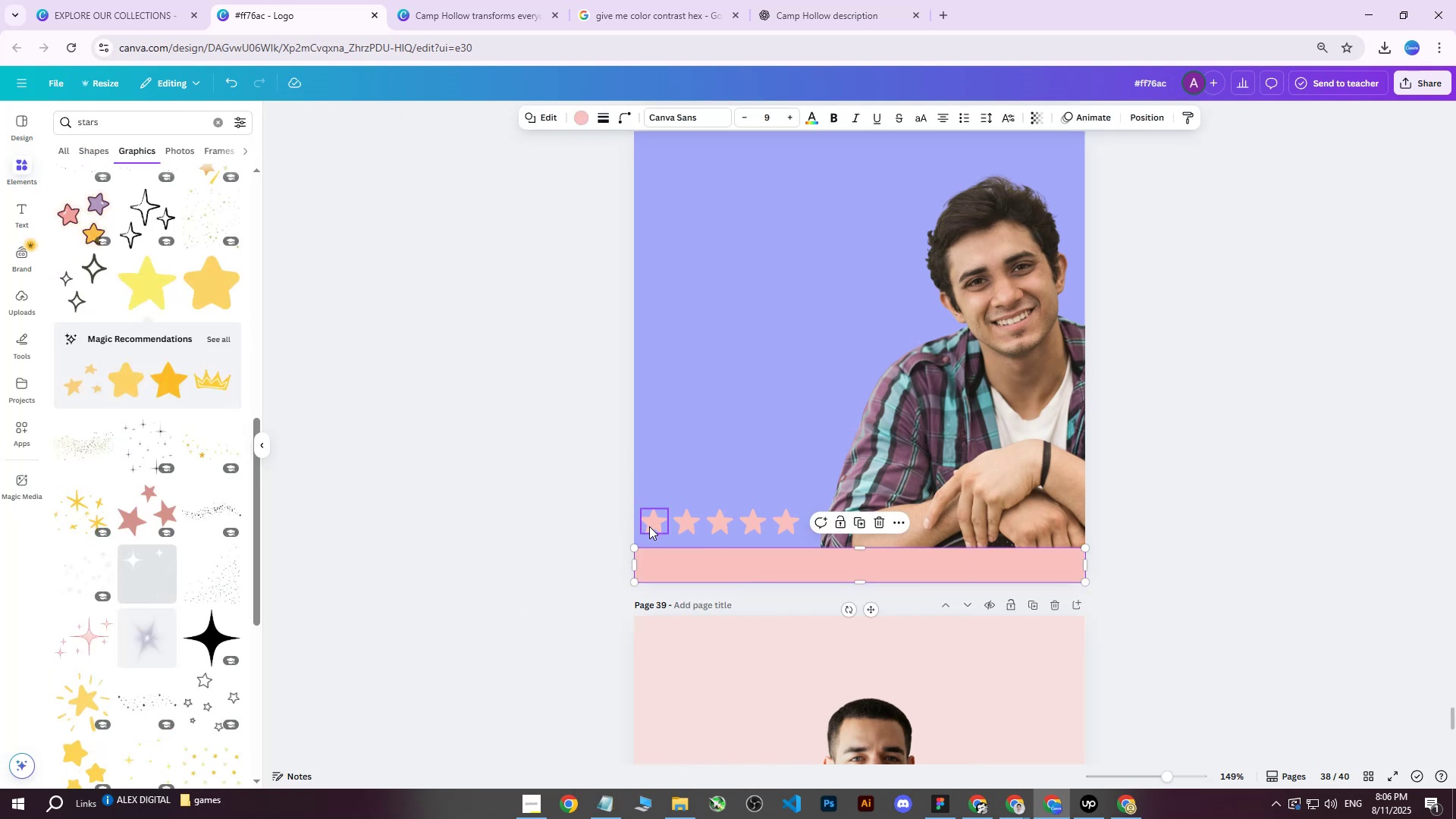 
left_click([651, 526])
 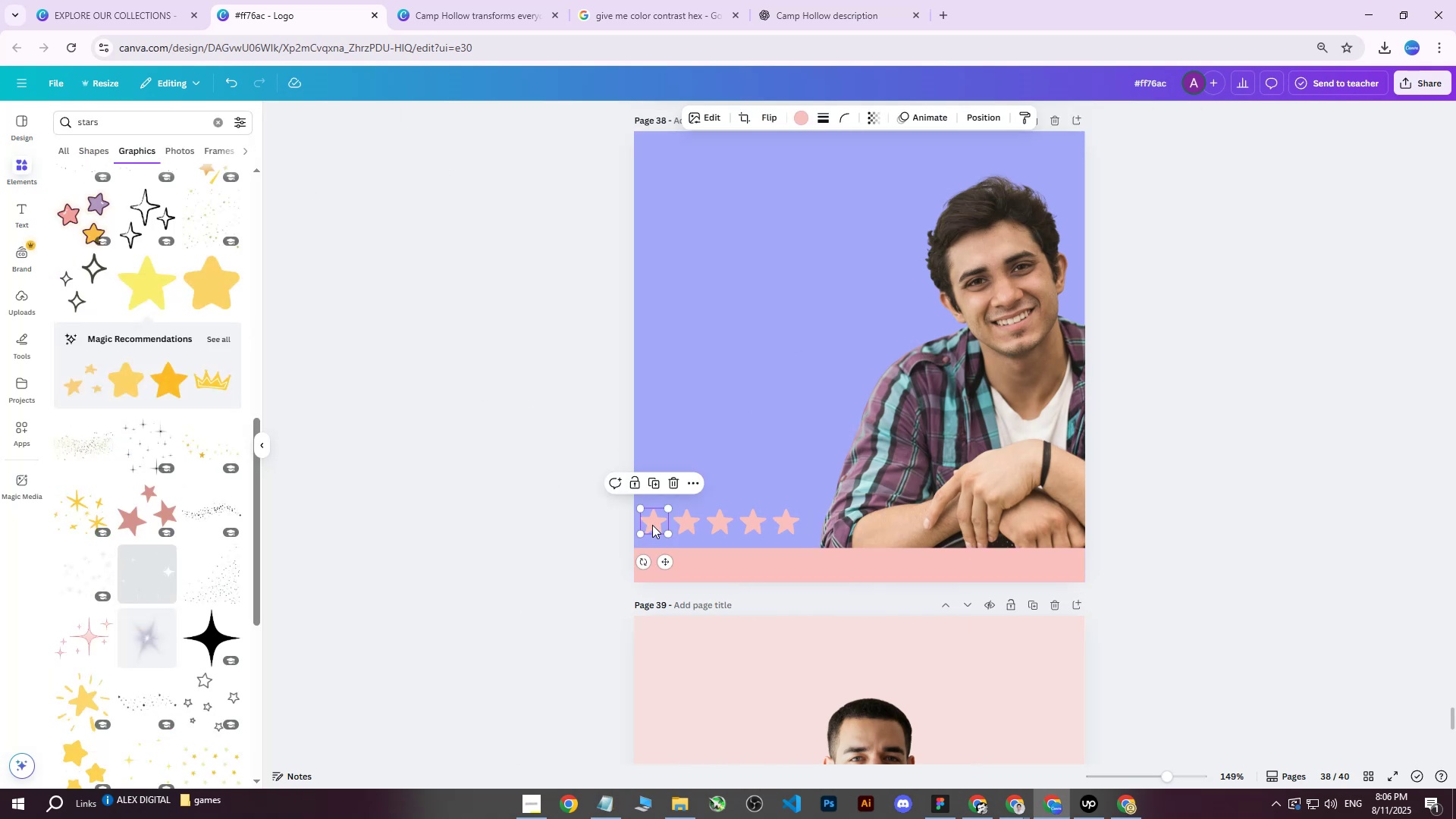 
left_click_drag(start_coordinate=[652, 525], to_coordinate=[654, 548])
 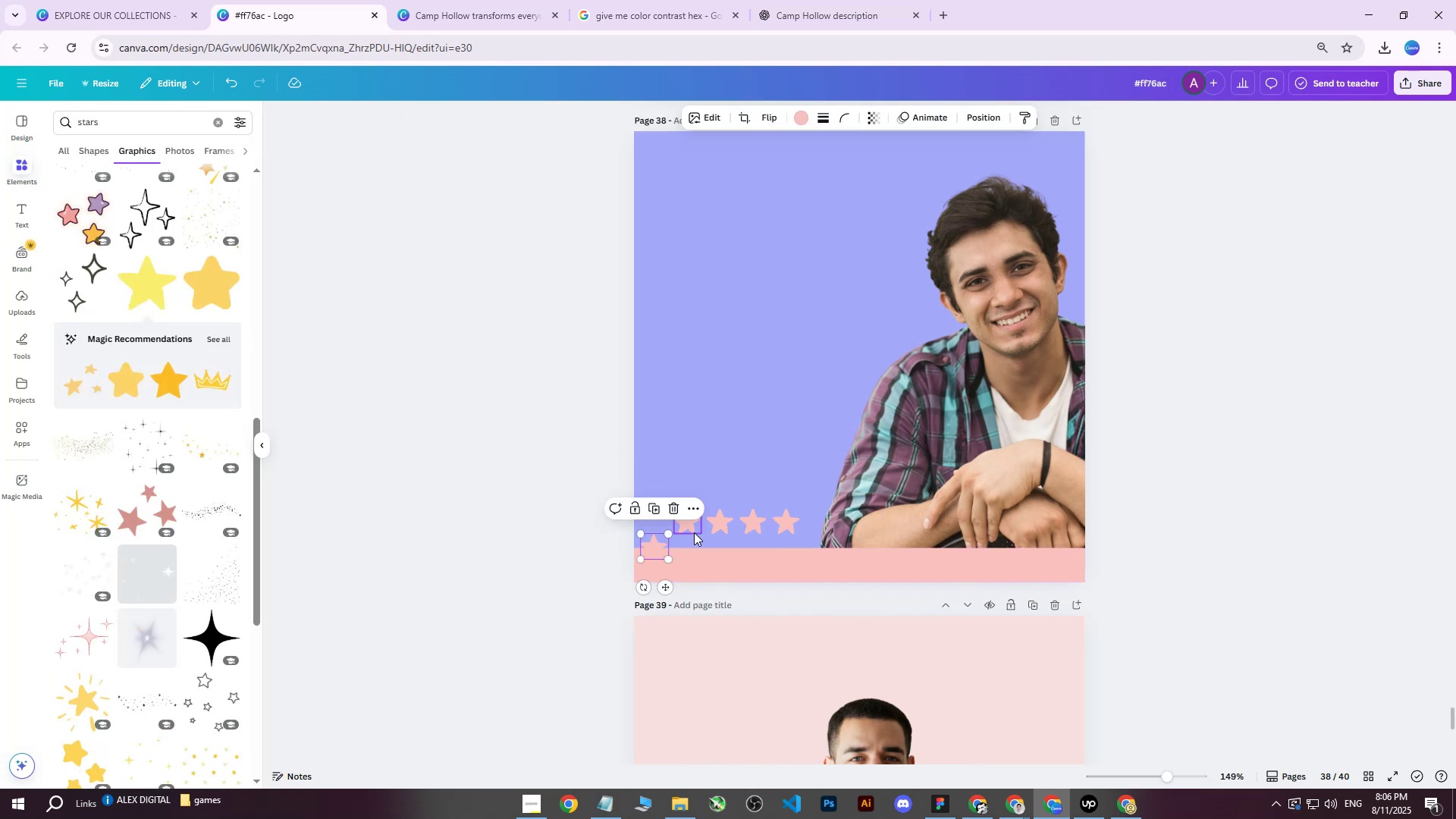 
mouse_move([688, 543])
 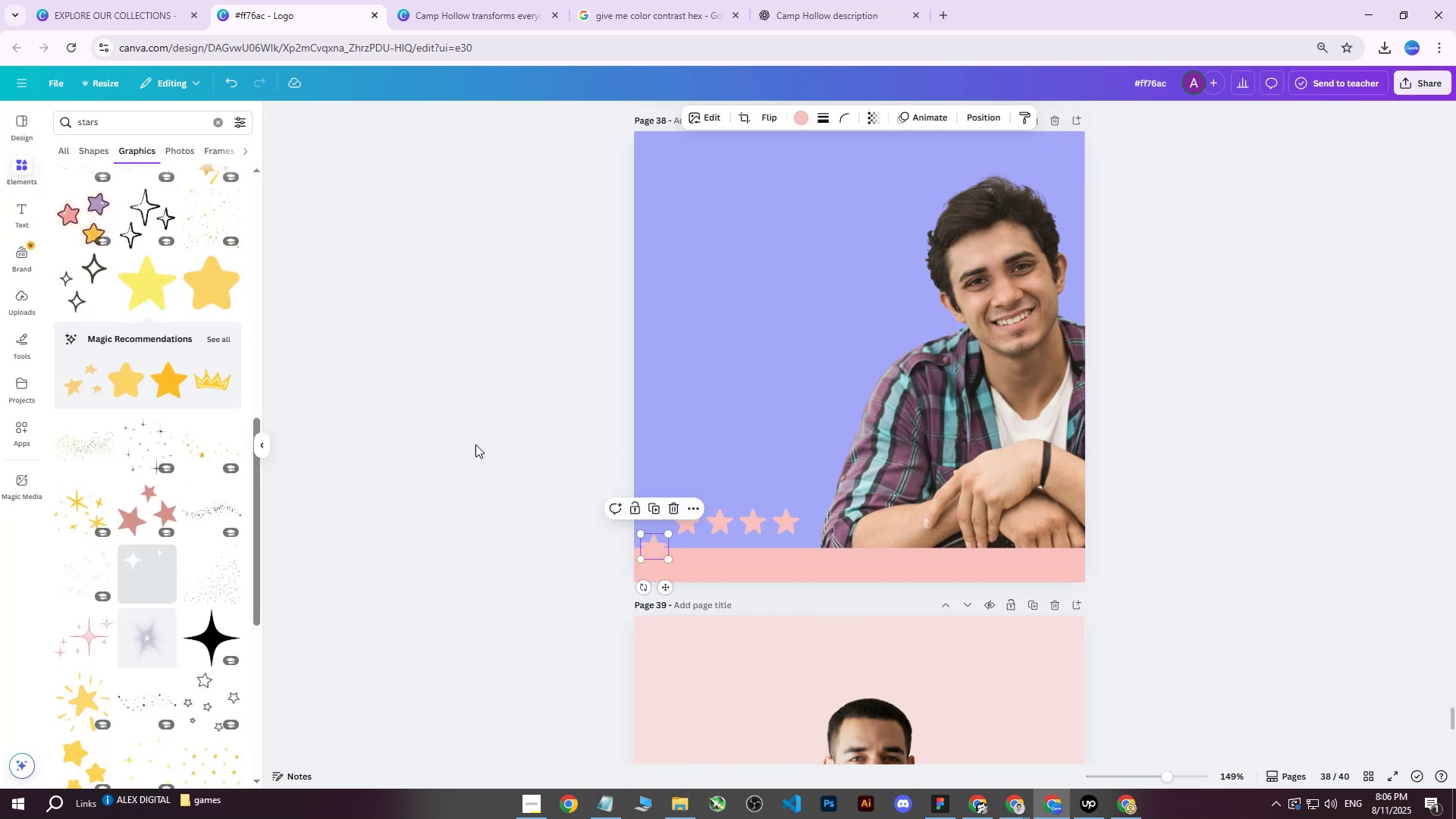 
left_click([475, 444])
 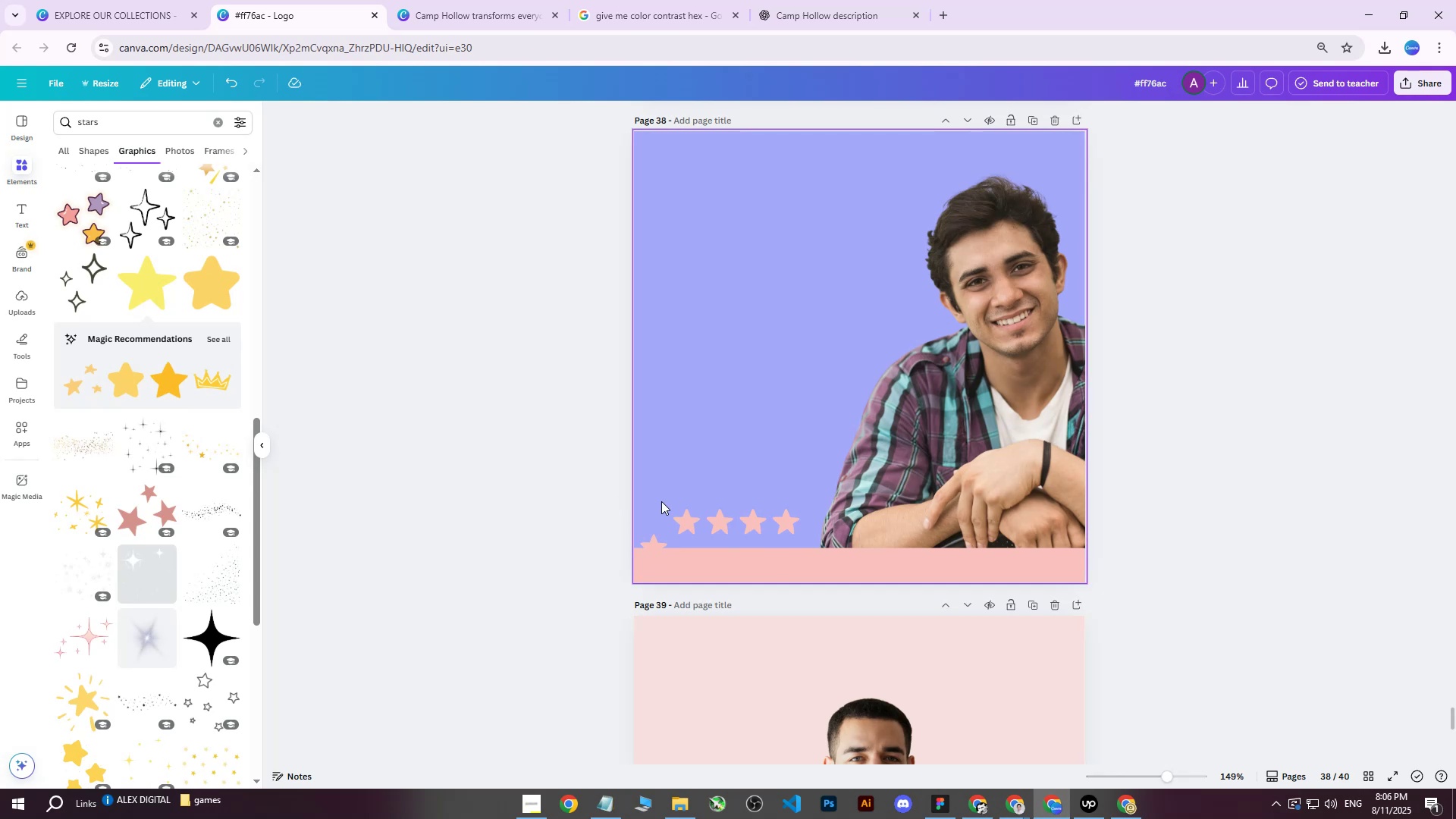 
left_click_drag(start_coordinate=[649, 543], to_coordinate=[651, 518])
 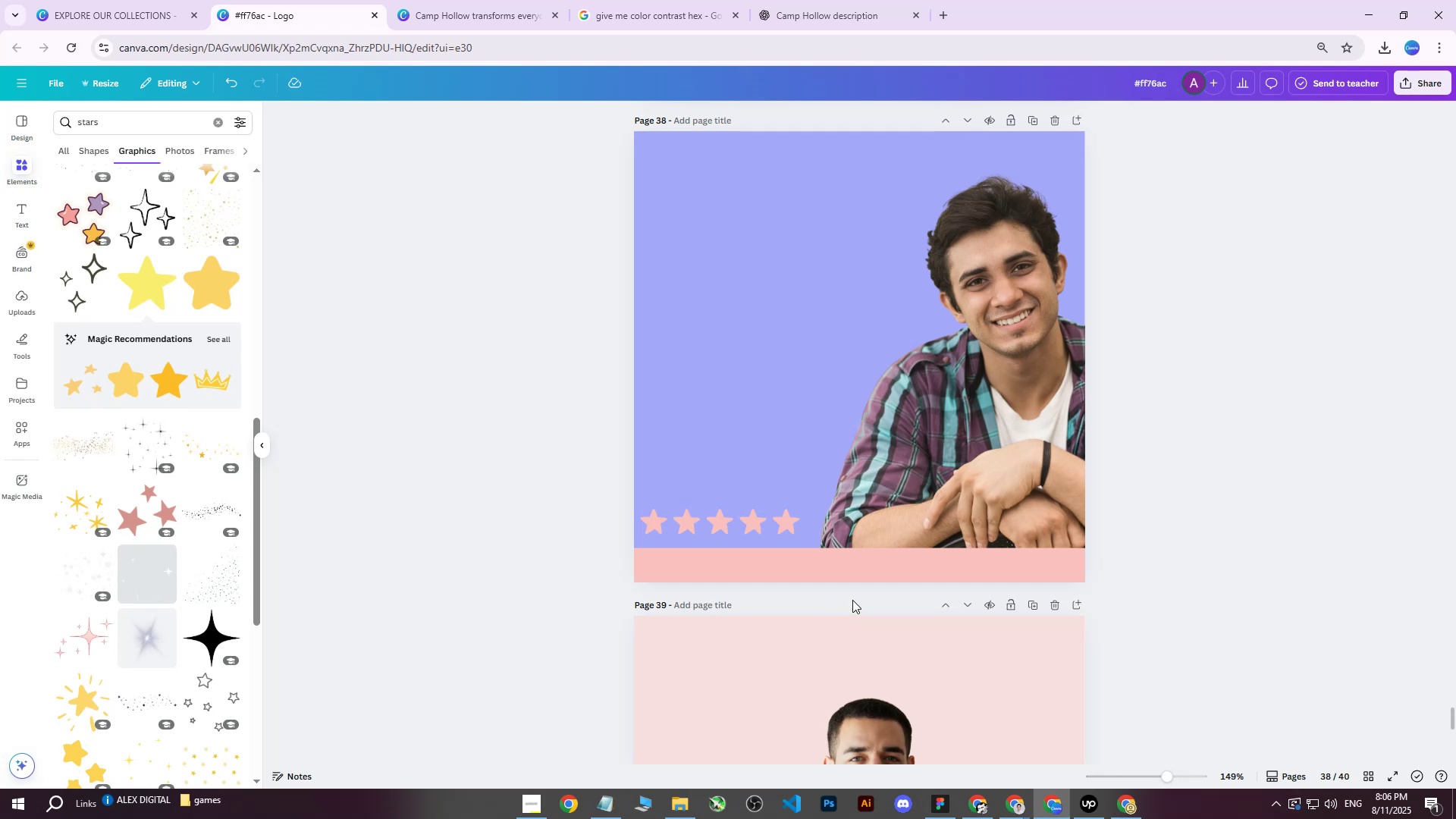 
wait(15.64)
 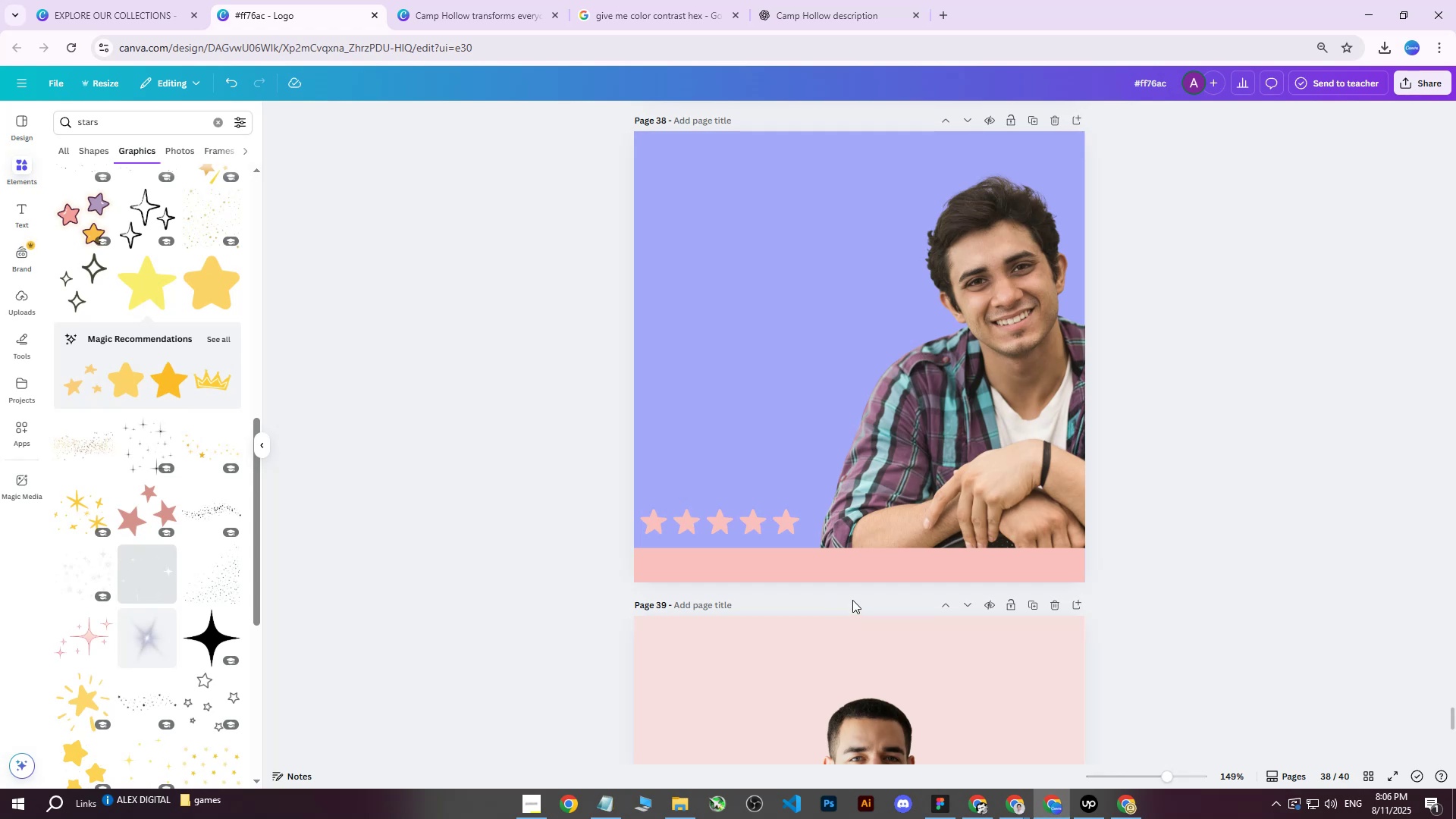 
mouse_move([104, 628])
 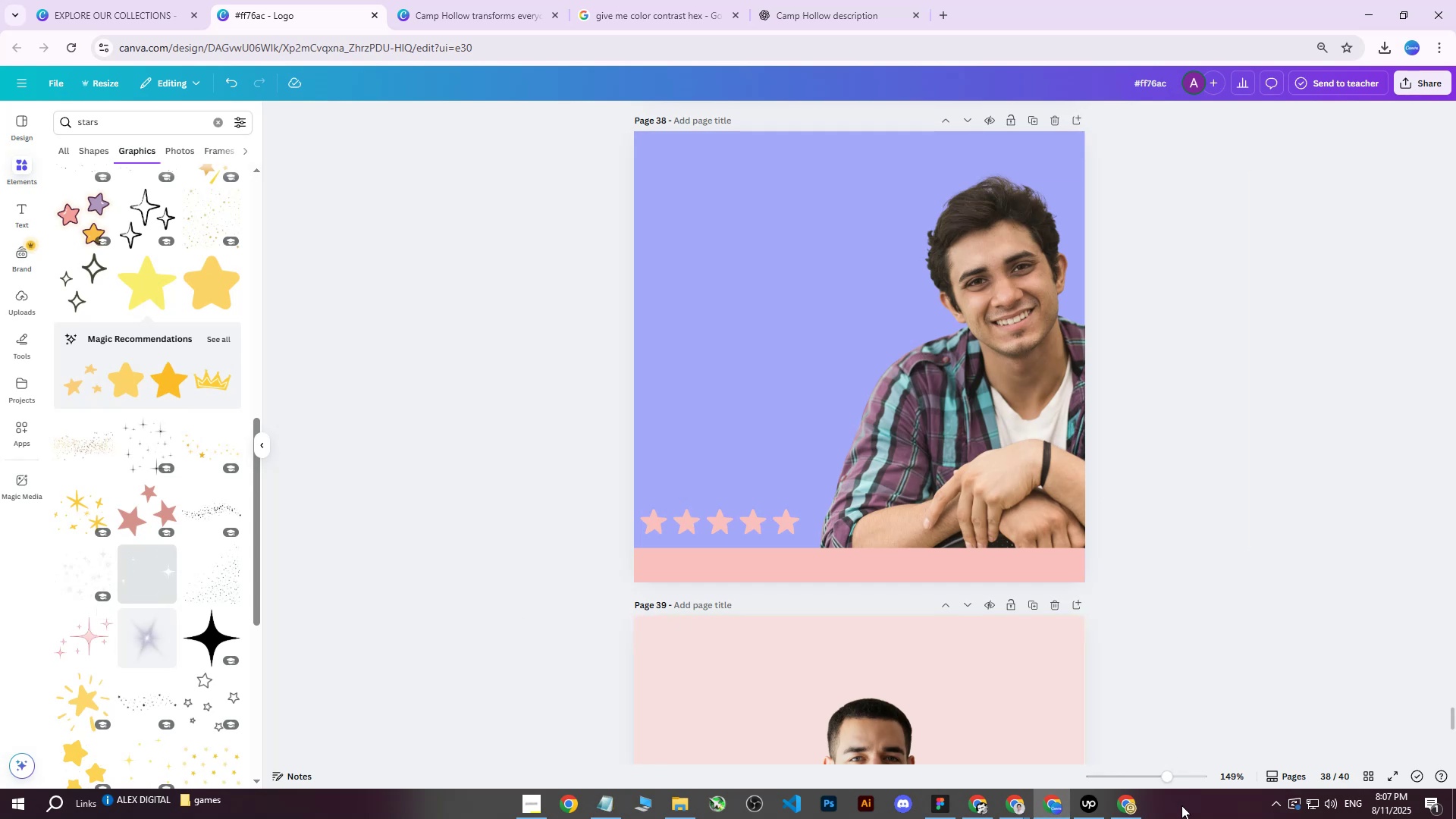 
left_click([1129, 809])
 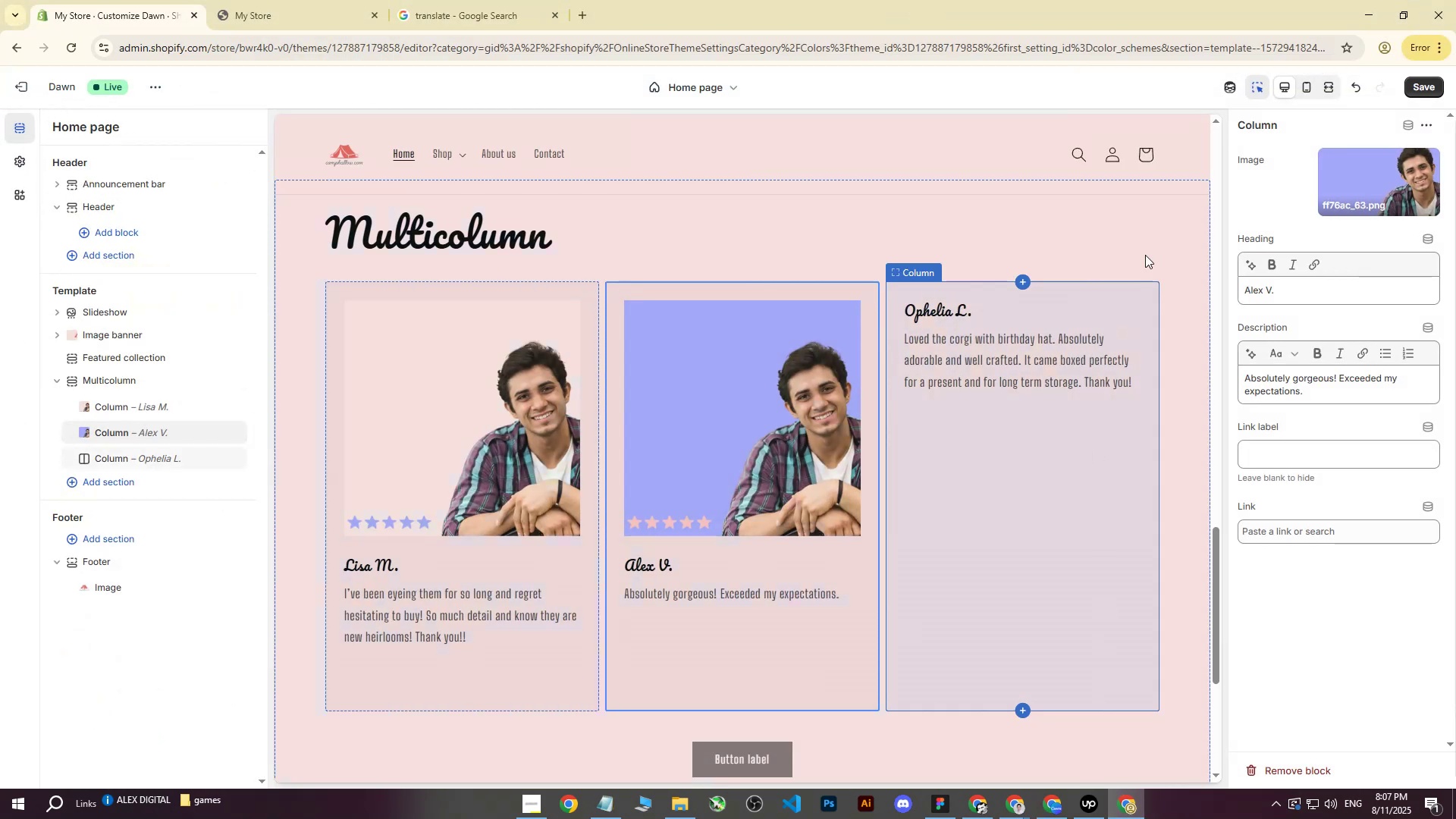 
wait(8.31)
 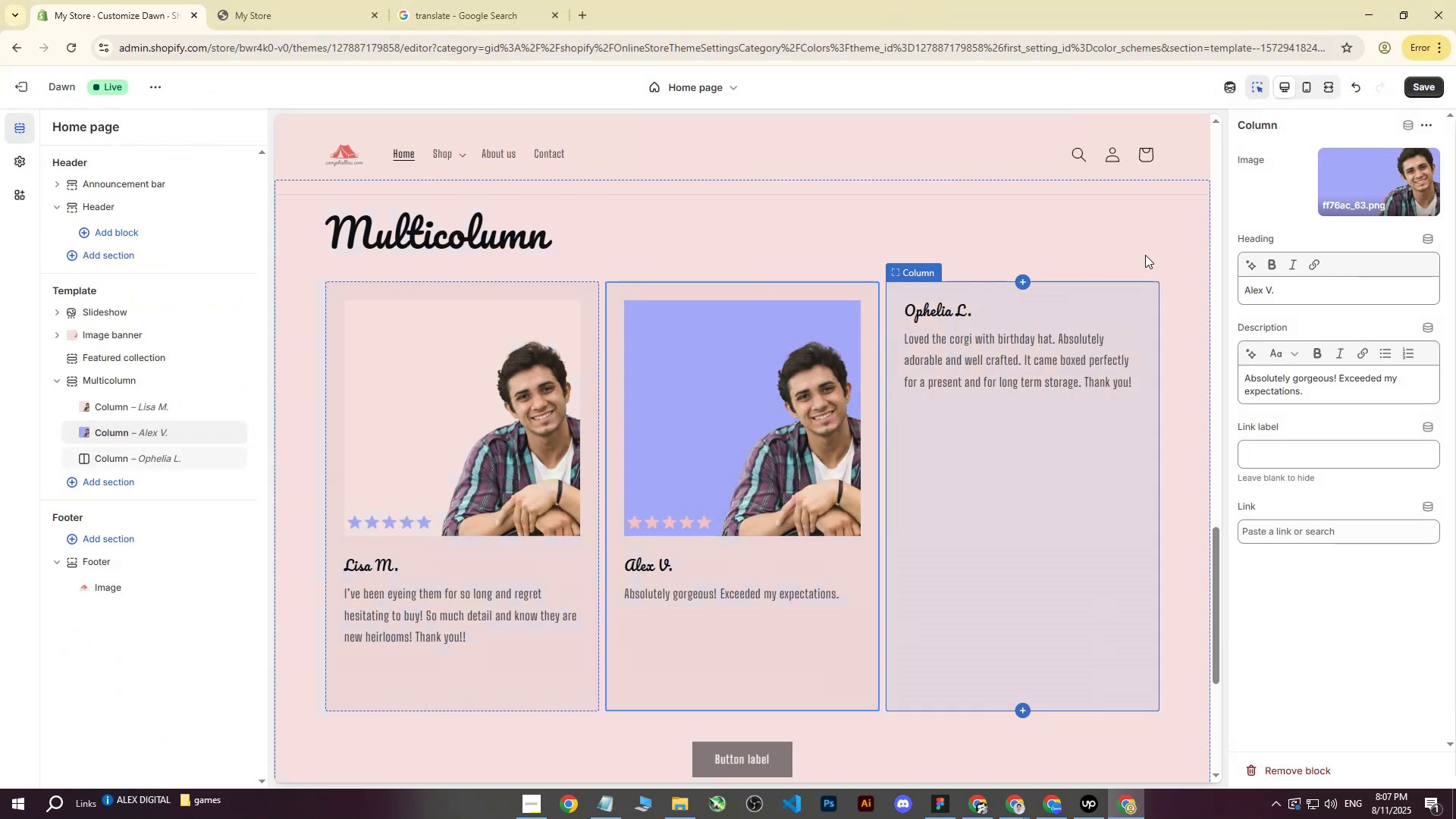 
mouse_move([1061, 357])
 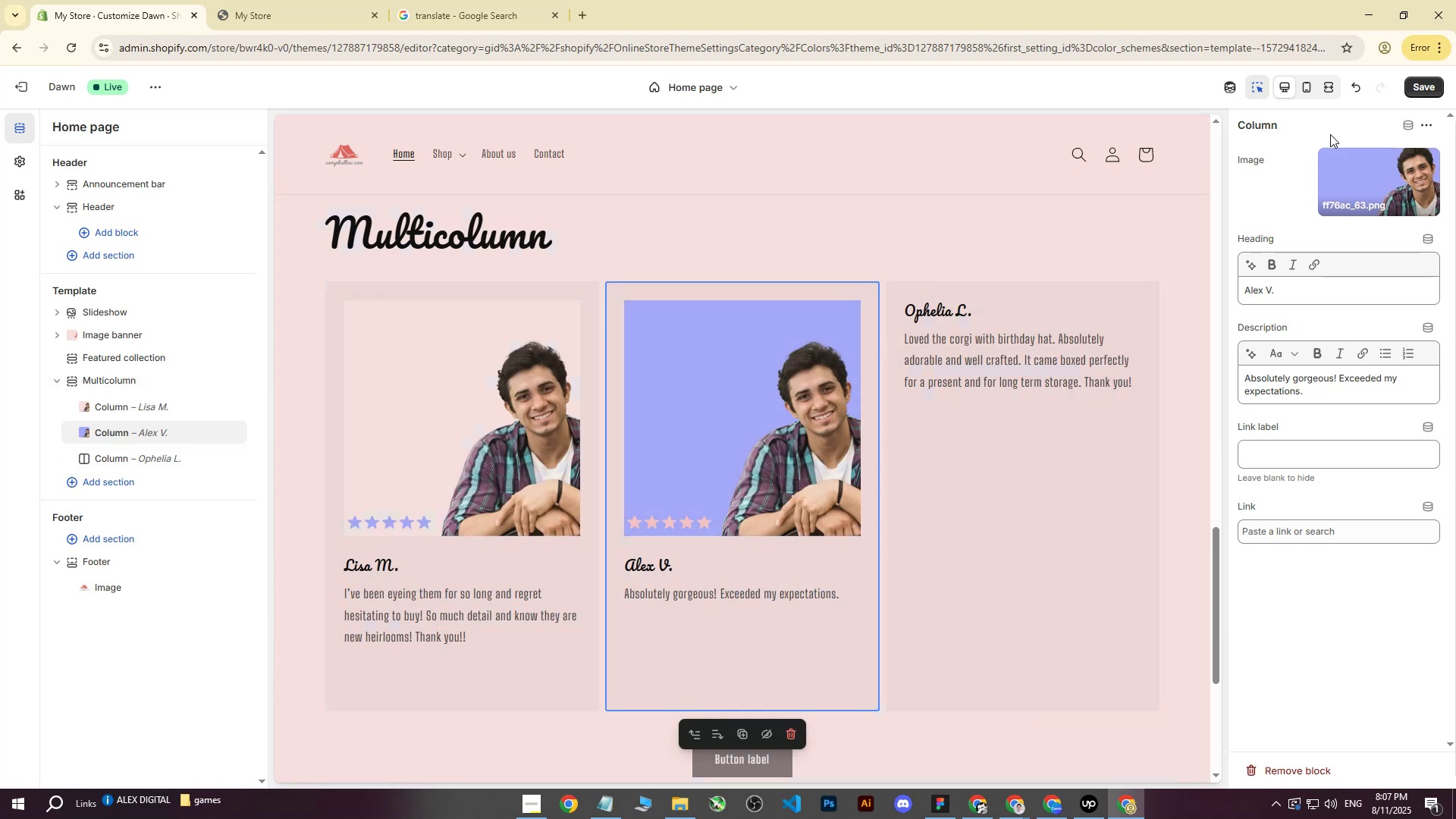 
mouse_move([1401, 108])
 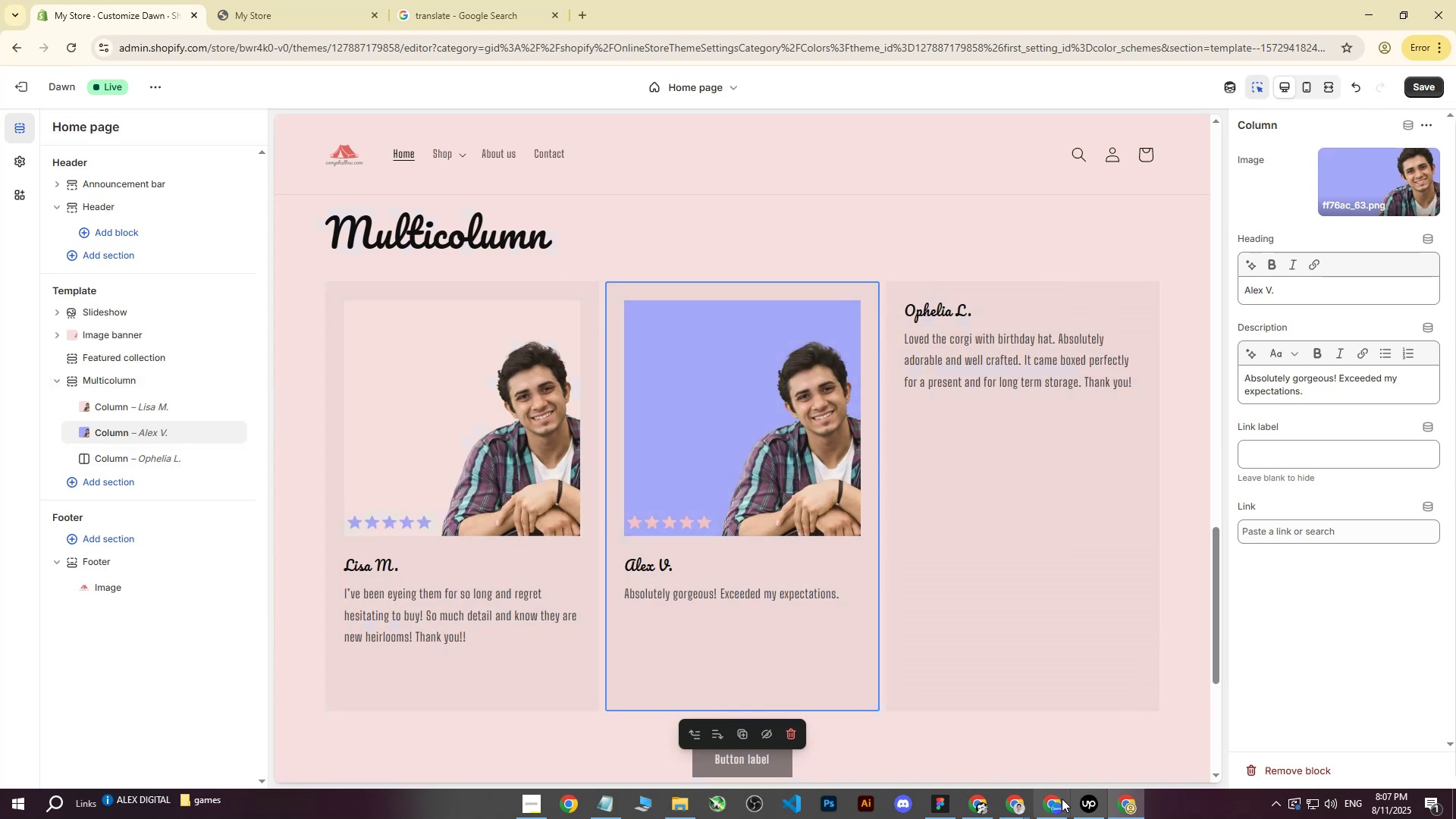 
left_click([1053, 804])
 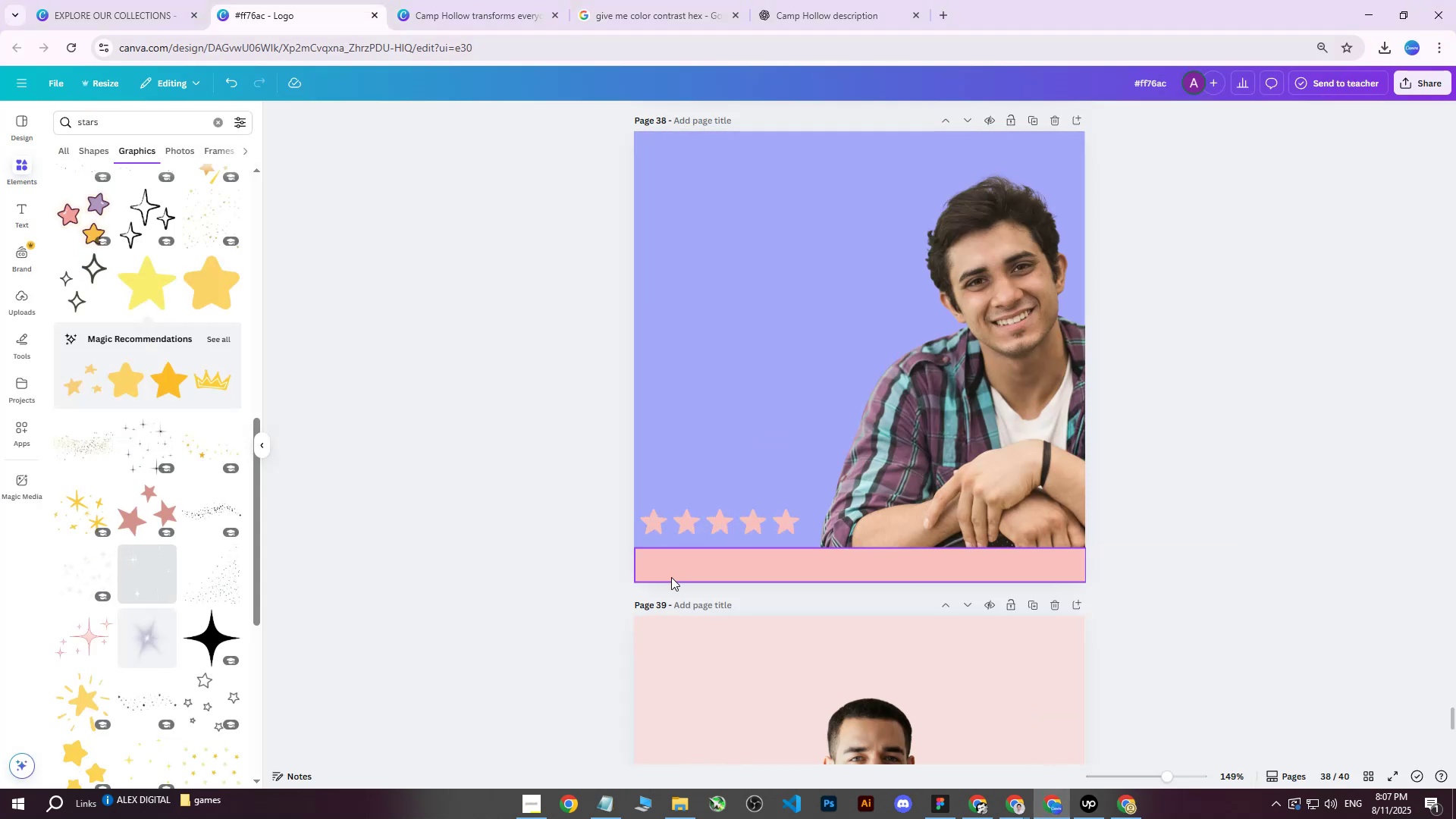 
left_click([671, 578])
 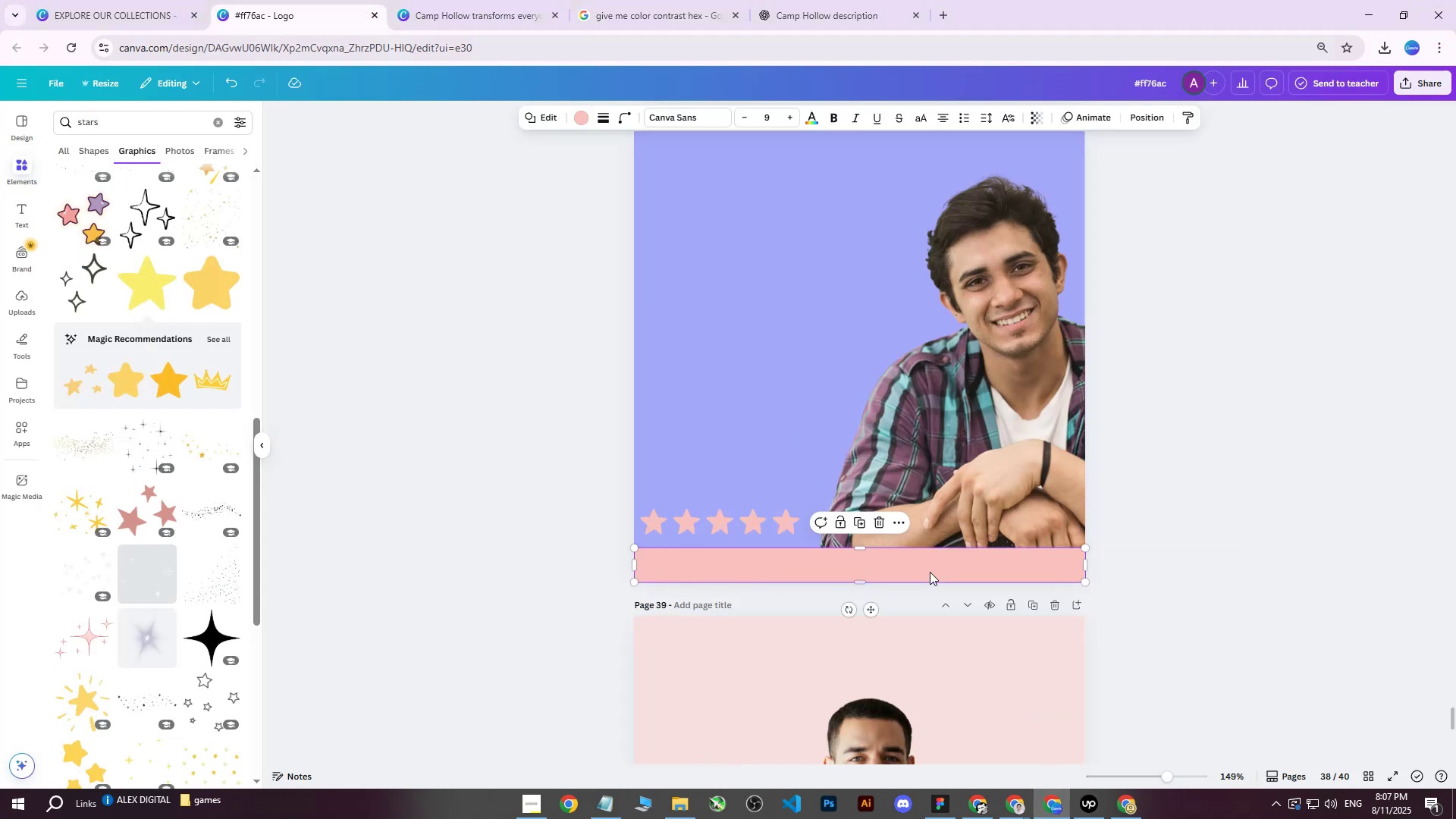 
scroll: coordinate [959, 576], scroll_direction: down, amount: 3.0
 